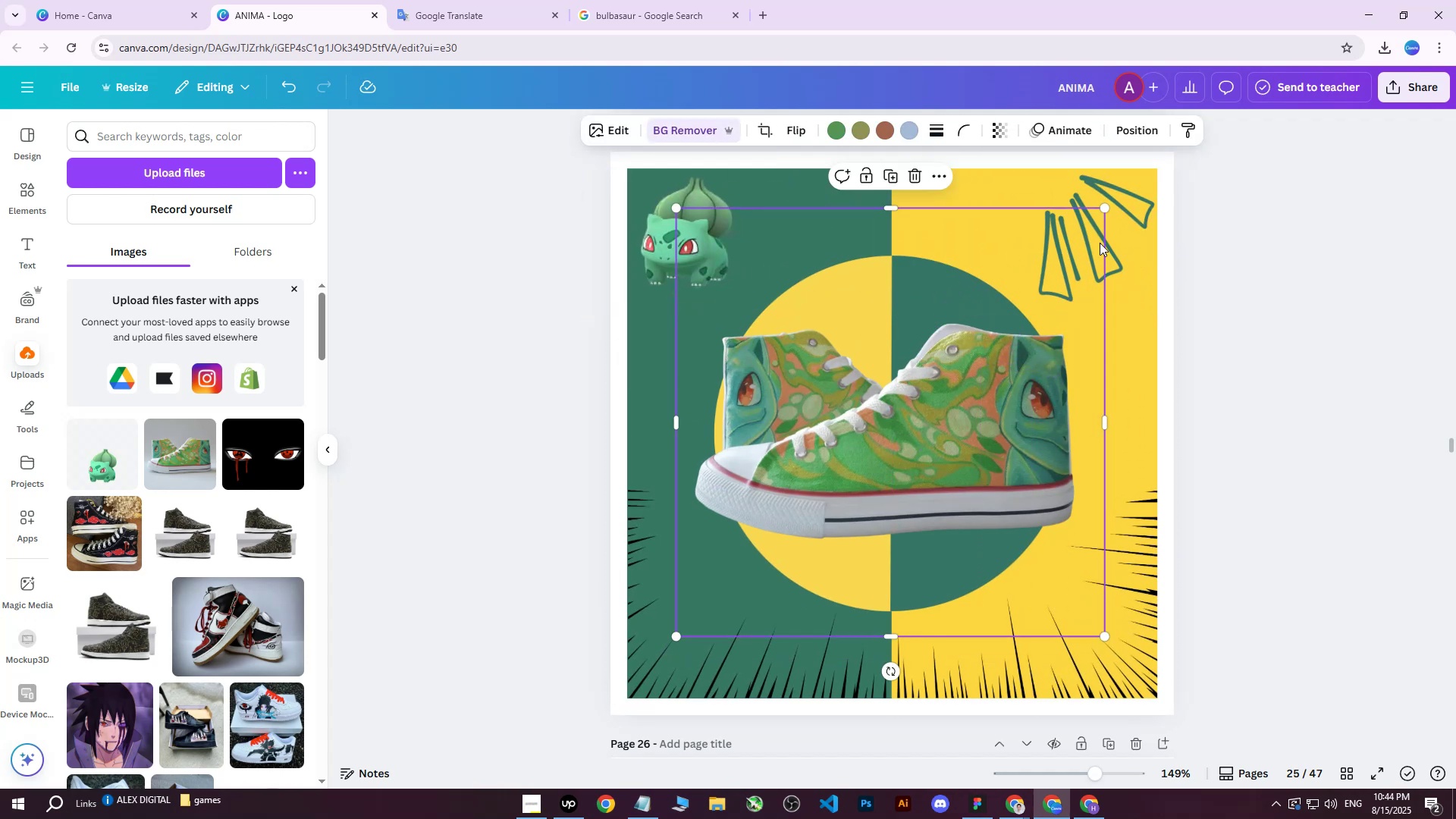 
double_click([1122, 224])
 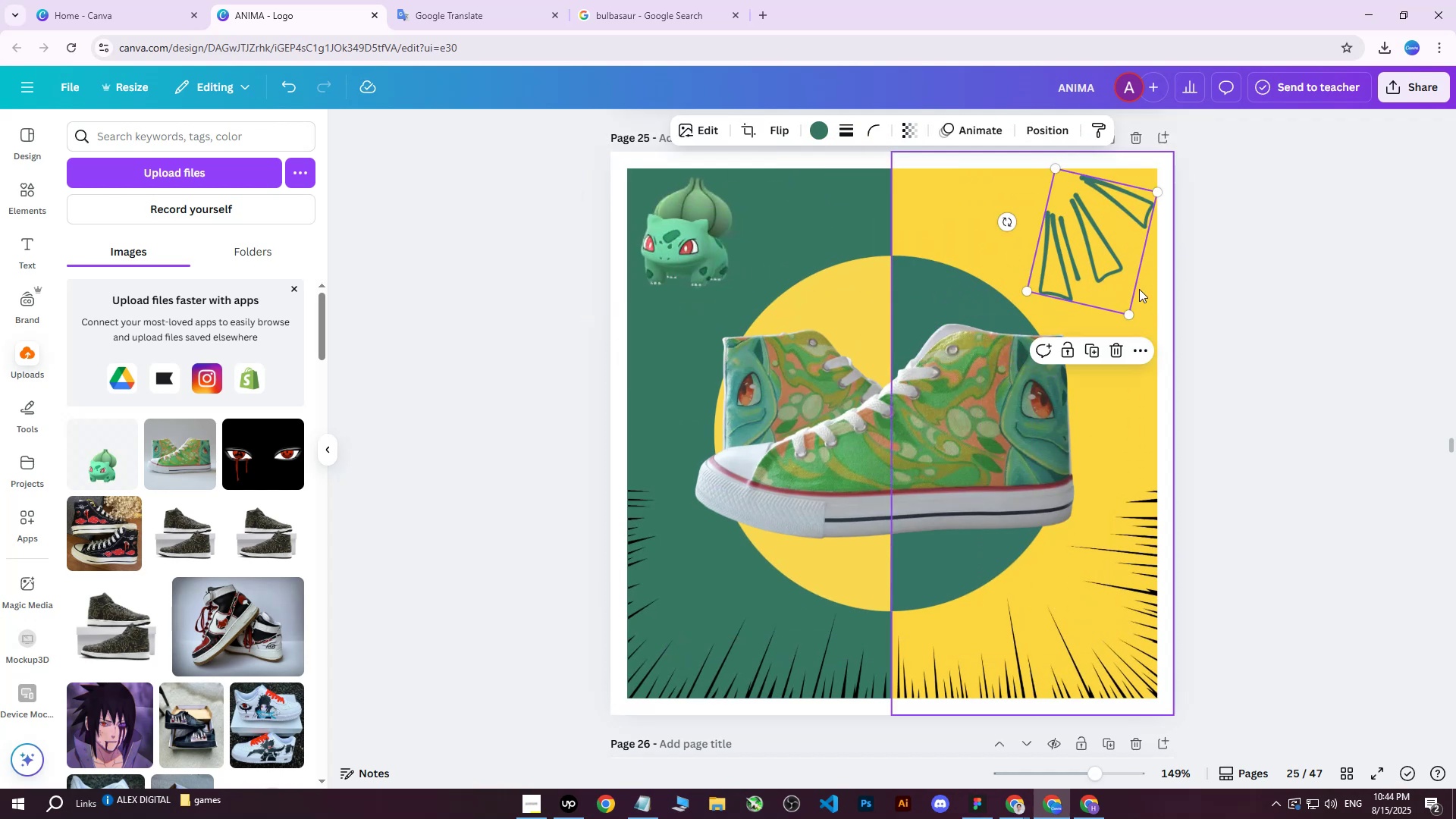 
key(Shift+ShiftLeft)
 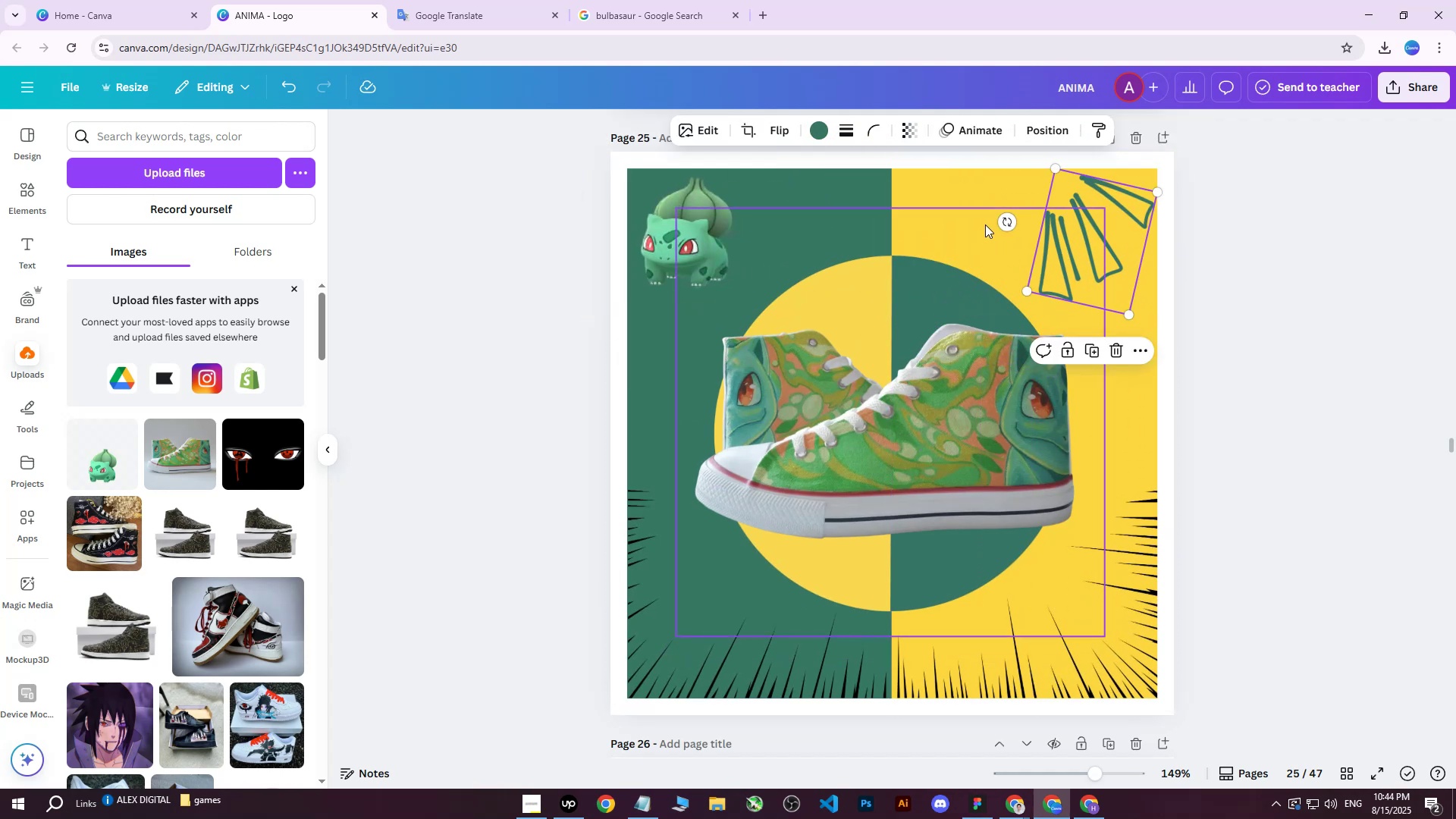 
left_click_drag(start_coordinate=[1001, 221], to_coordinate=[1100, 341])
 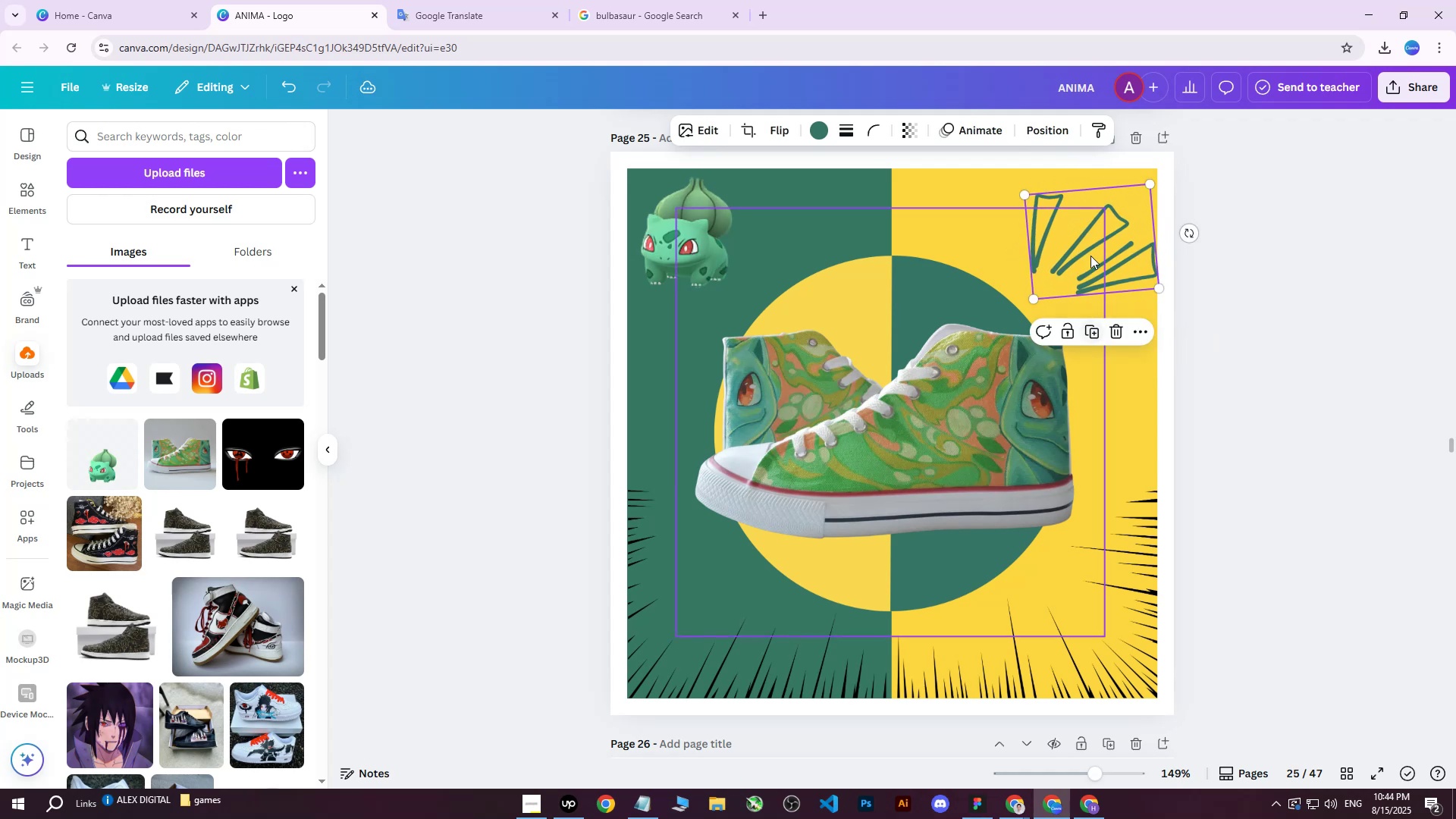 
left_click_drag(start_coordinate=[1090, 248], to_coordinate=[1075, 242])
 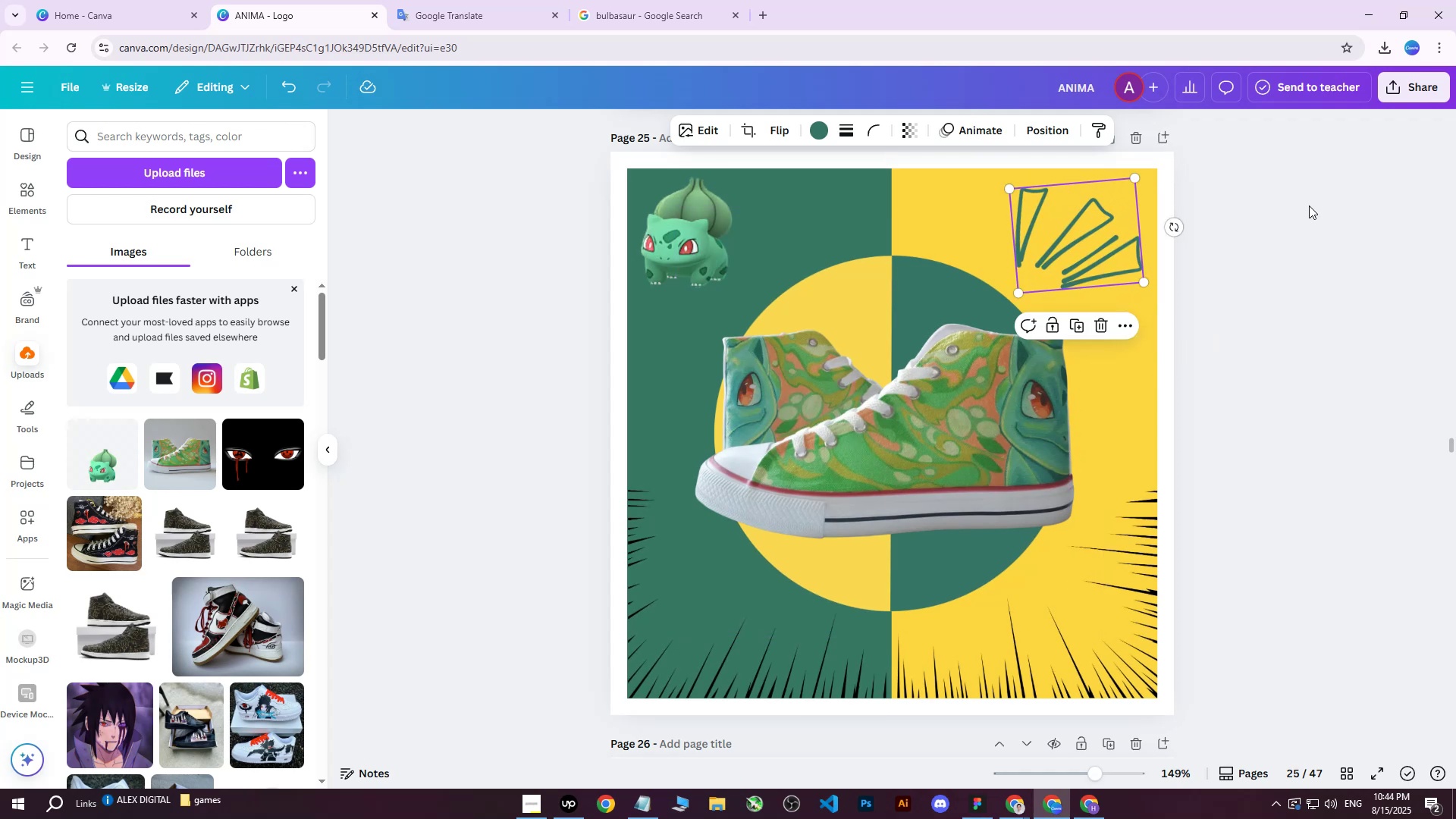 
left_click([1309, 206])
 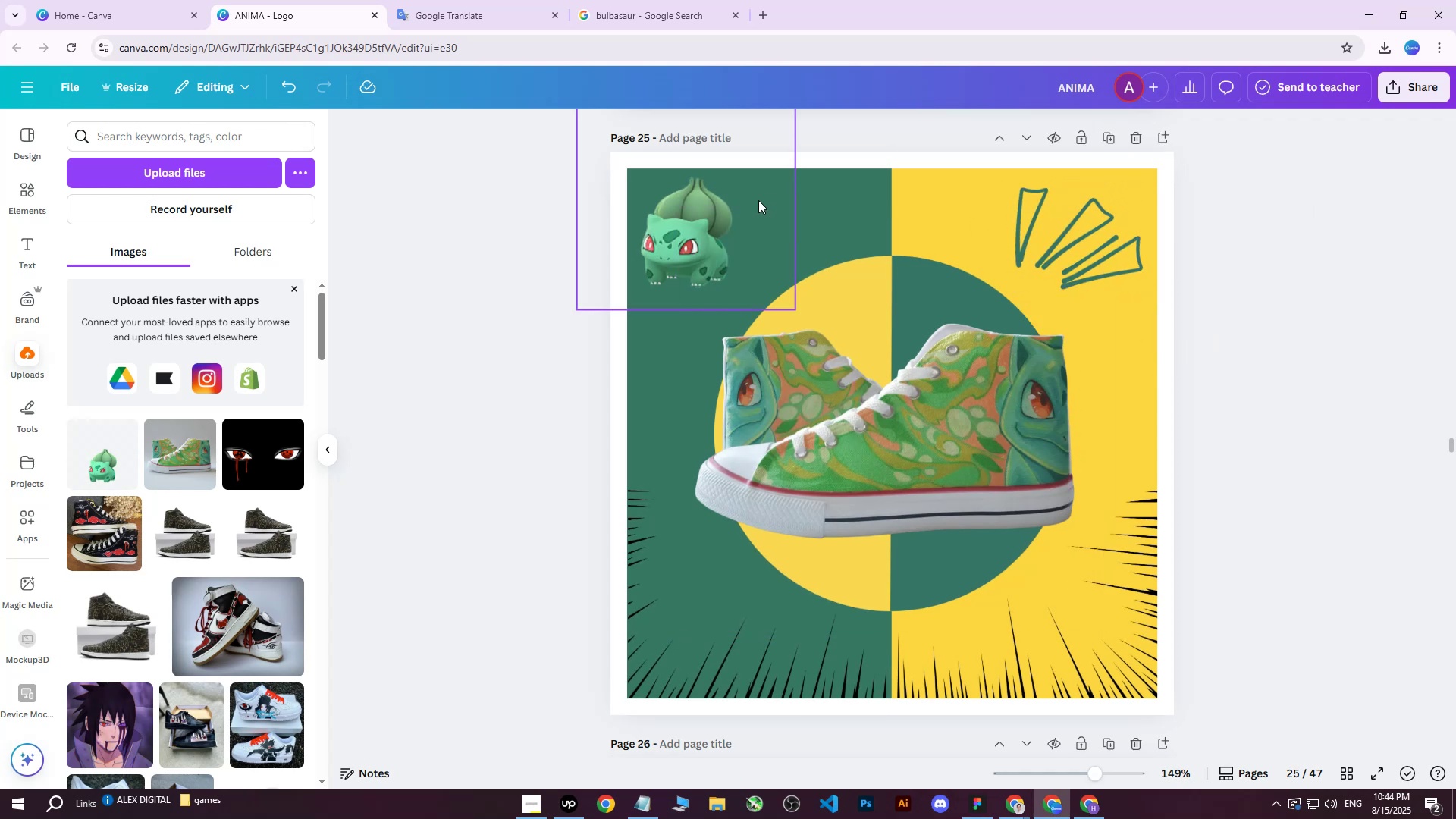 
left_click_drag(start_coordinate=[709, 219], to_coordinate=[714, 219])
 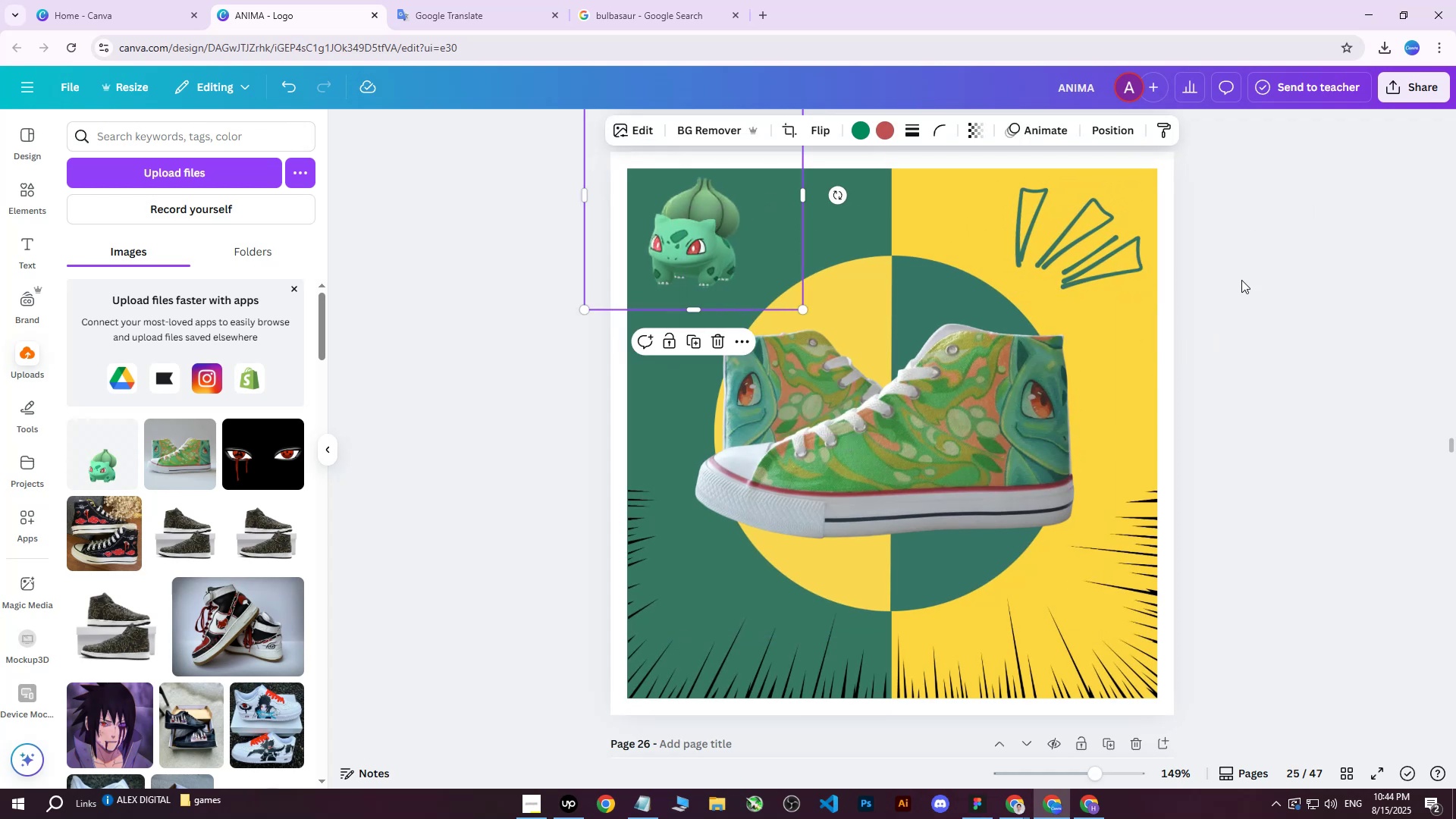 
left_click([1241, 280])
 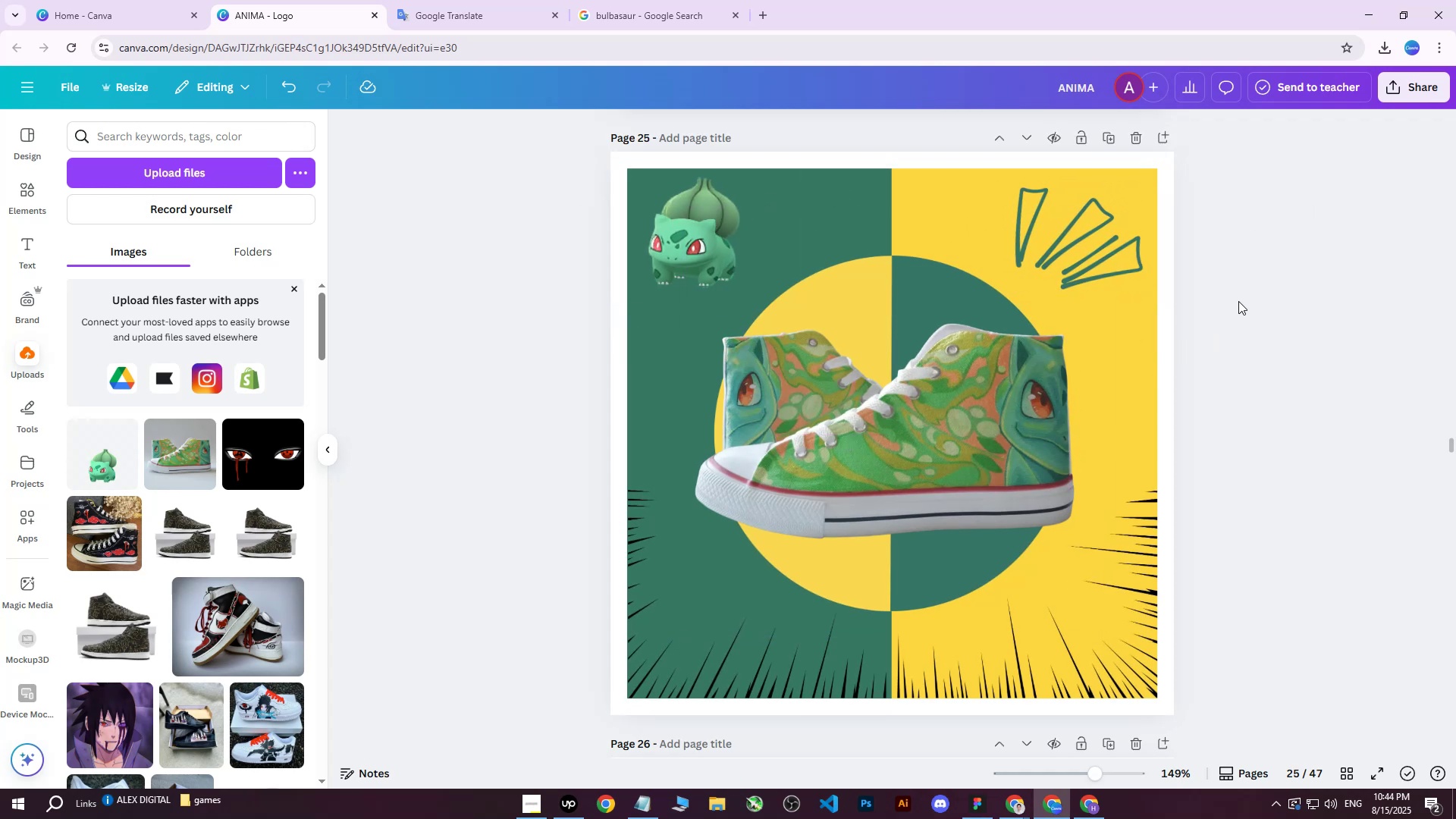 
left_click([1130, 653])
 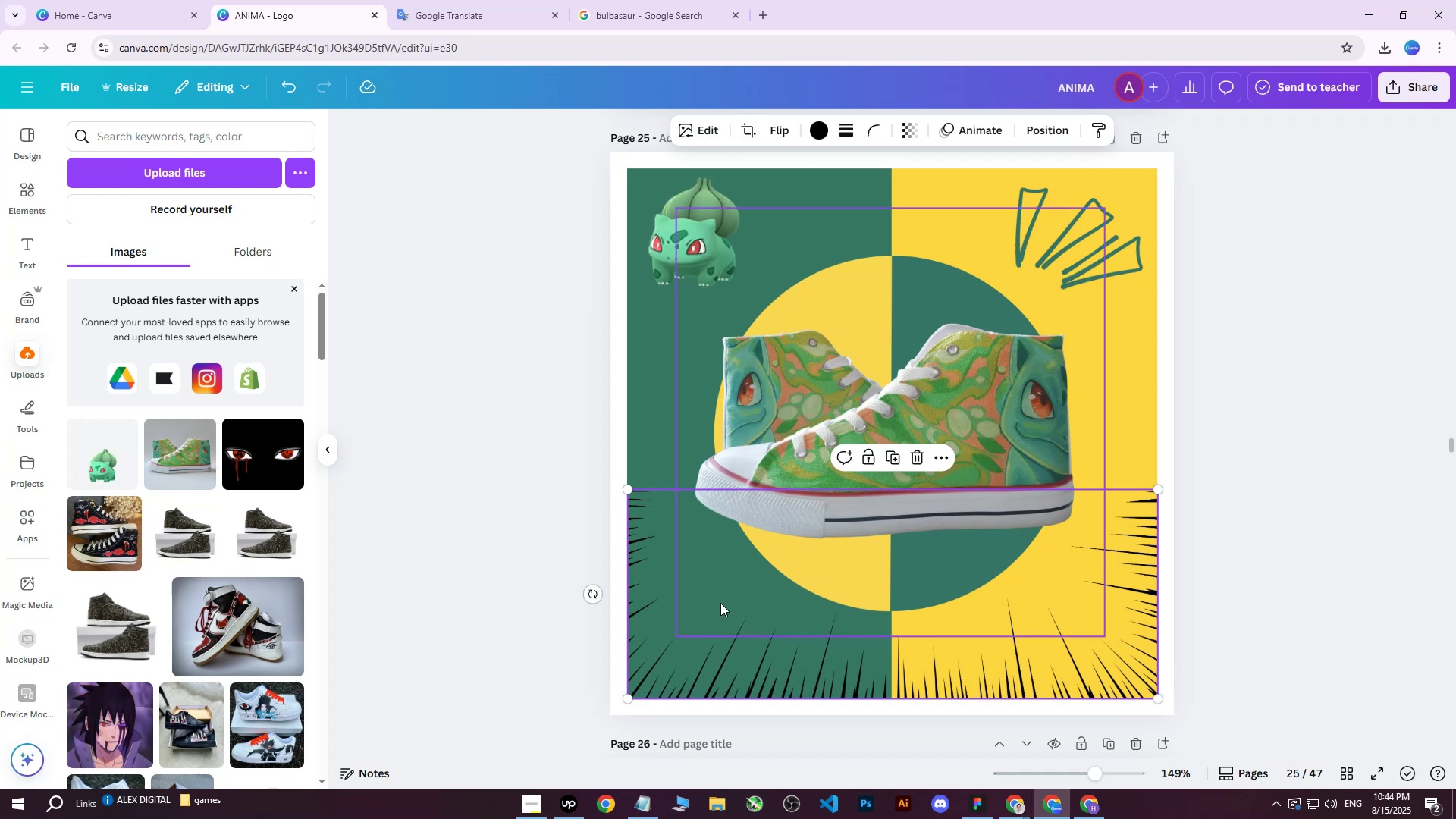 
left_click([818, 130])
 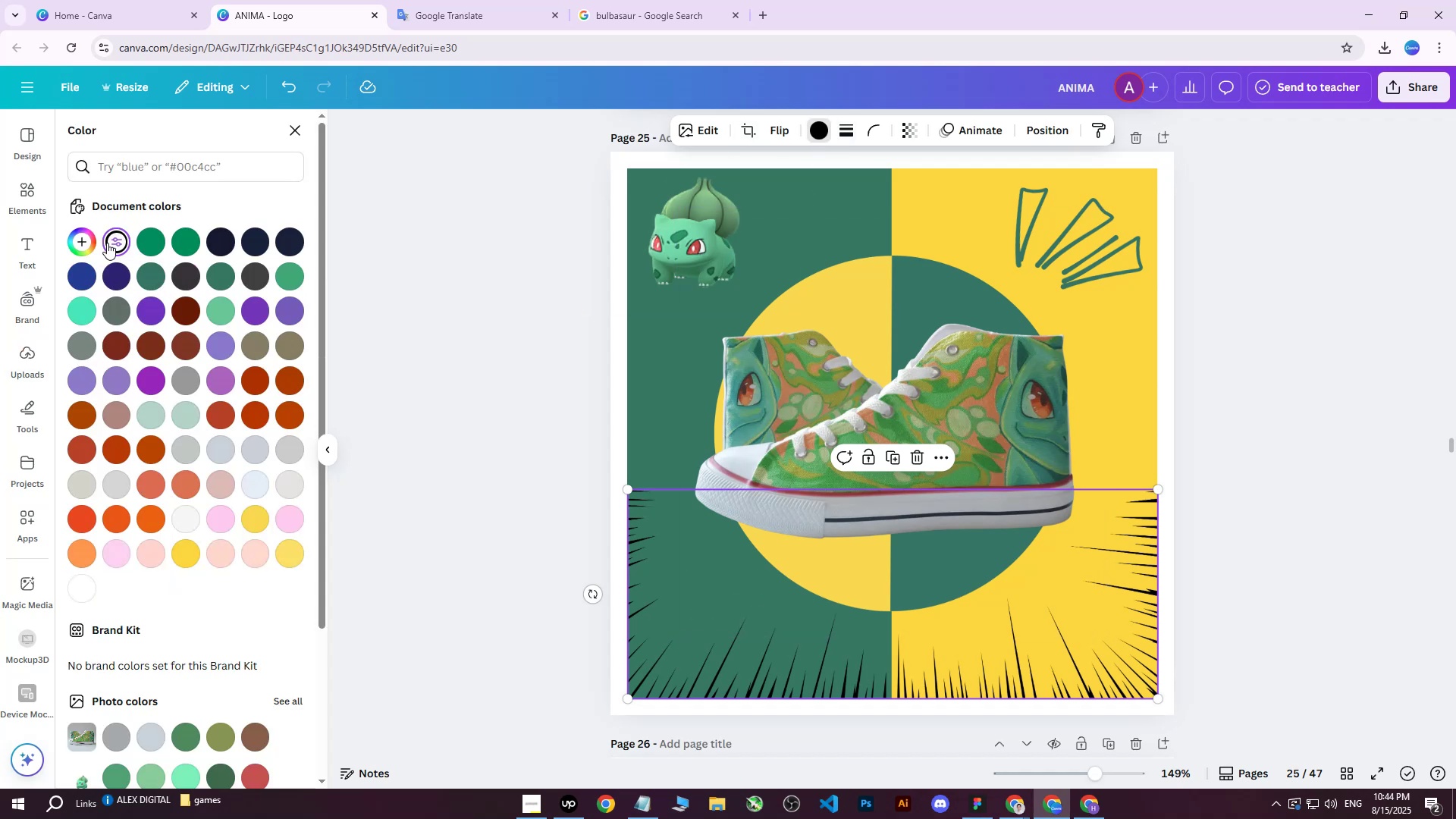 
double_click([116, 241])
 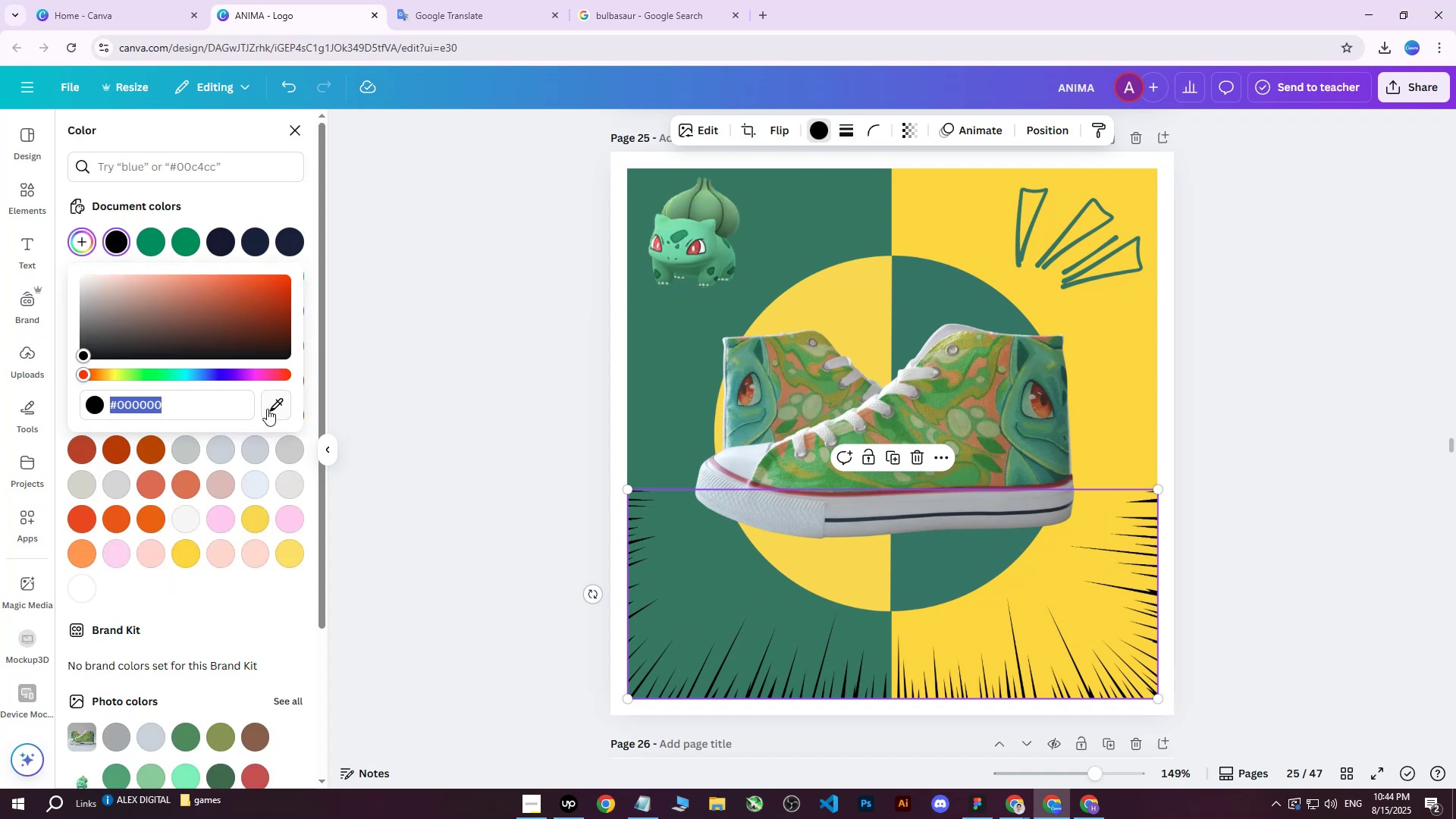 
left_click([275, 410])
 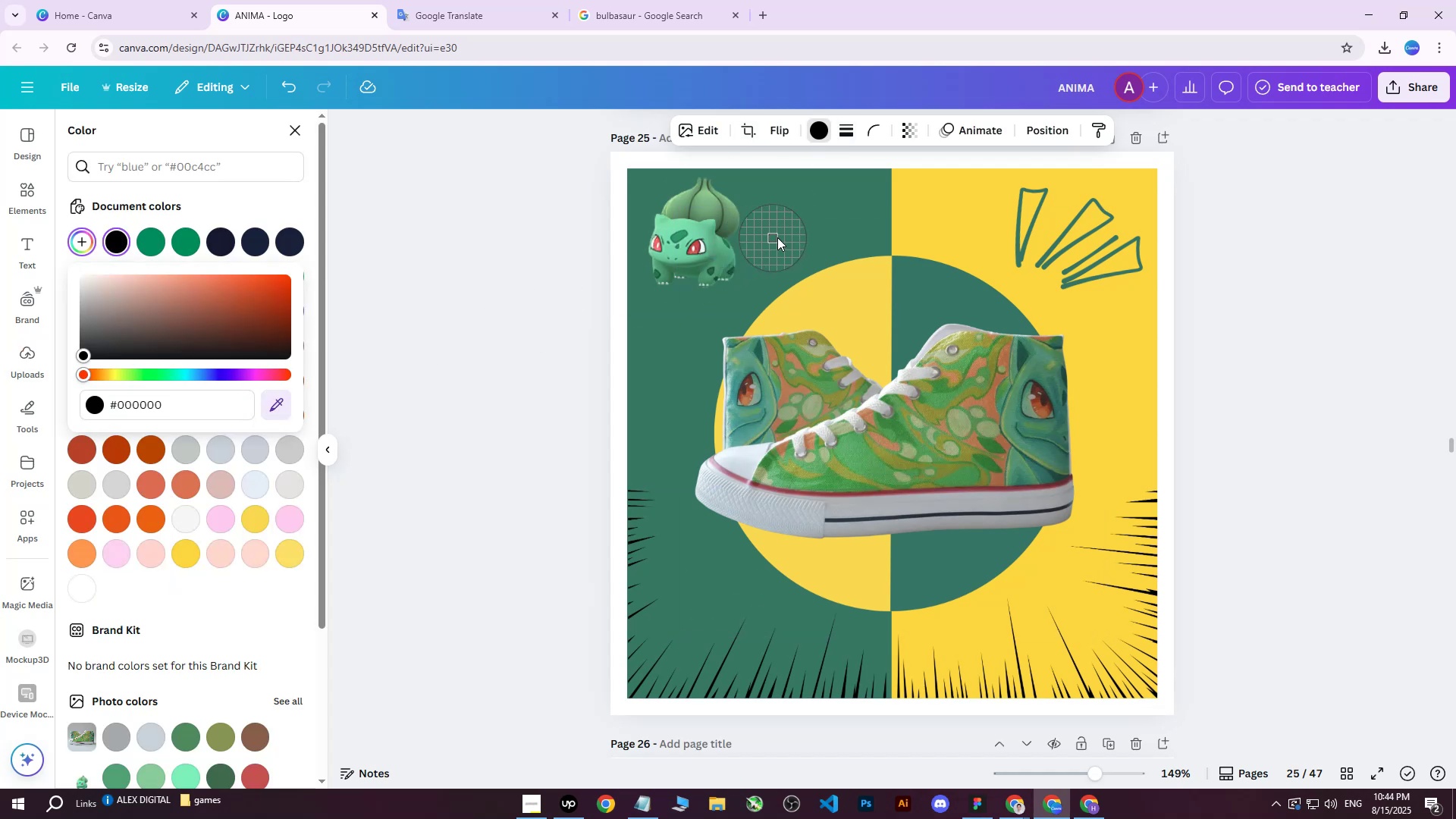 
left_click([800, 232])
 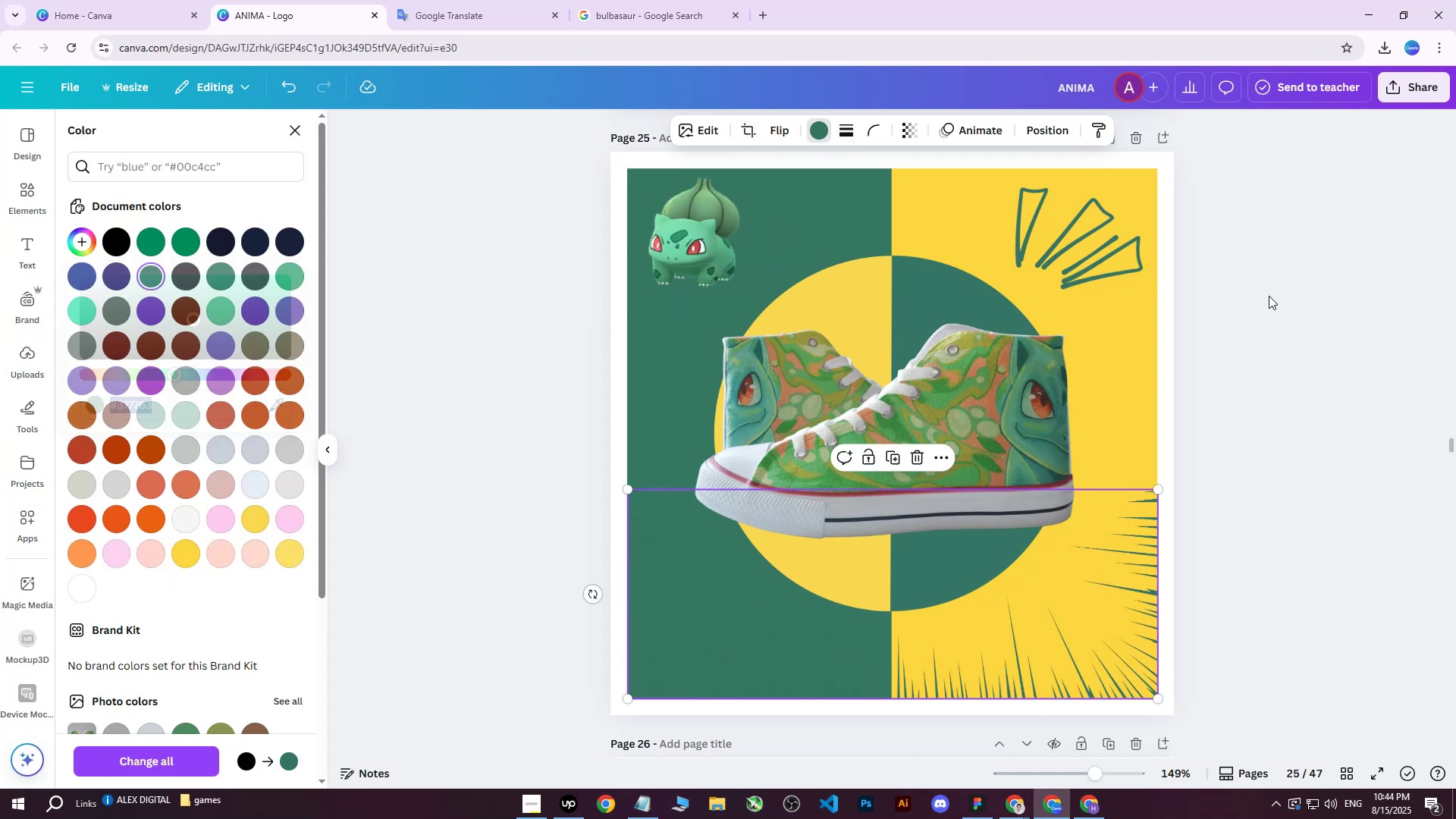 
double_click([1268, 296])
 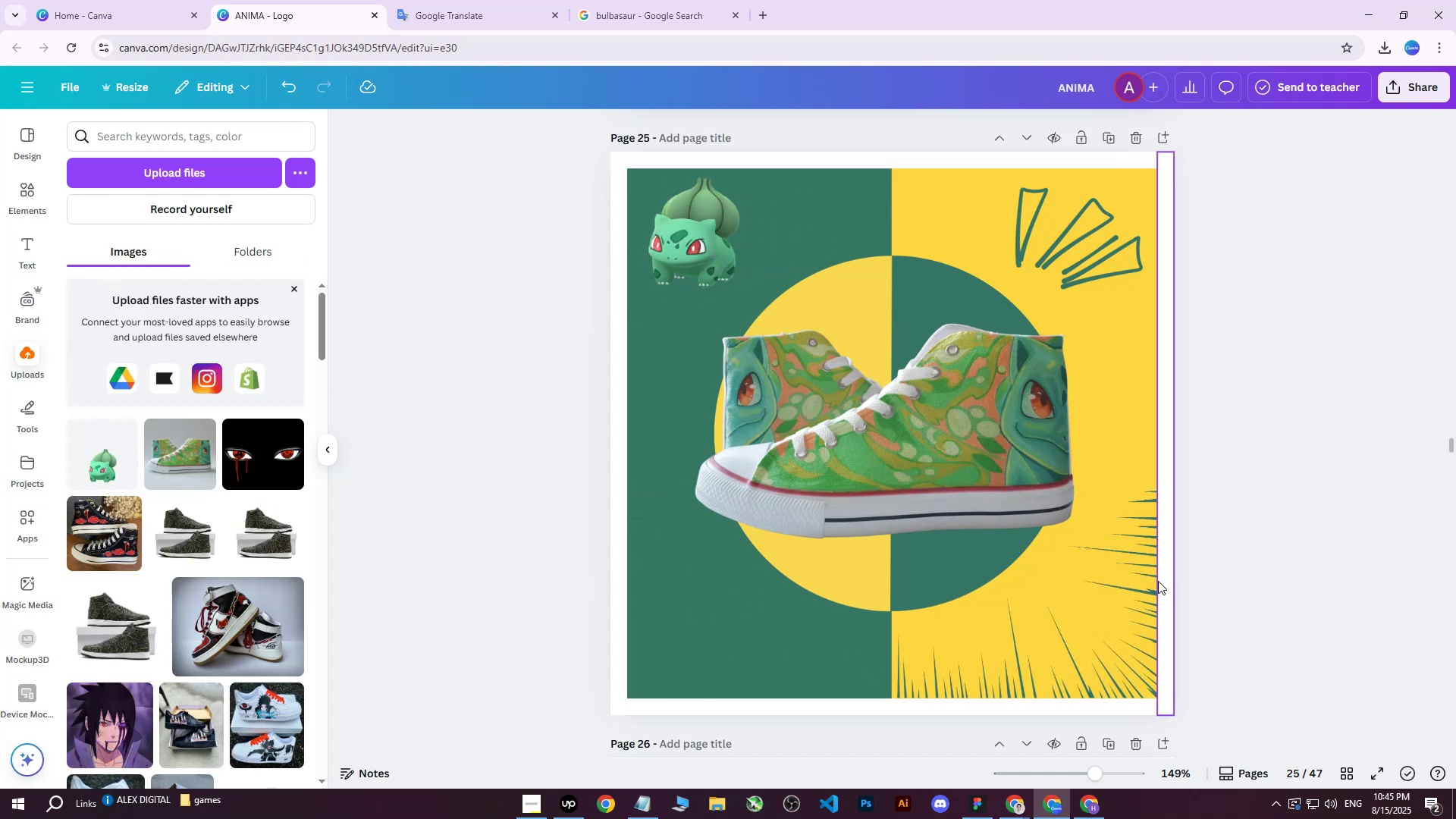 
left_click([1125, 603])
 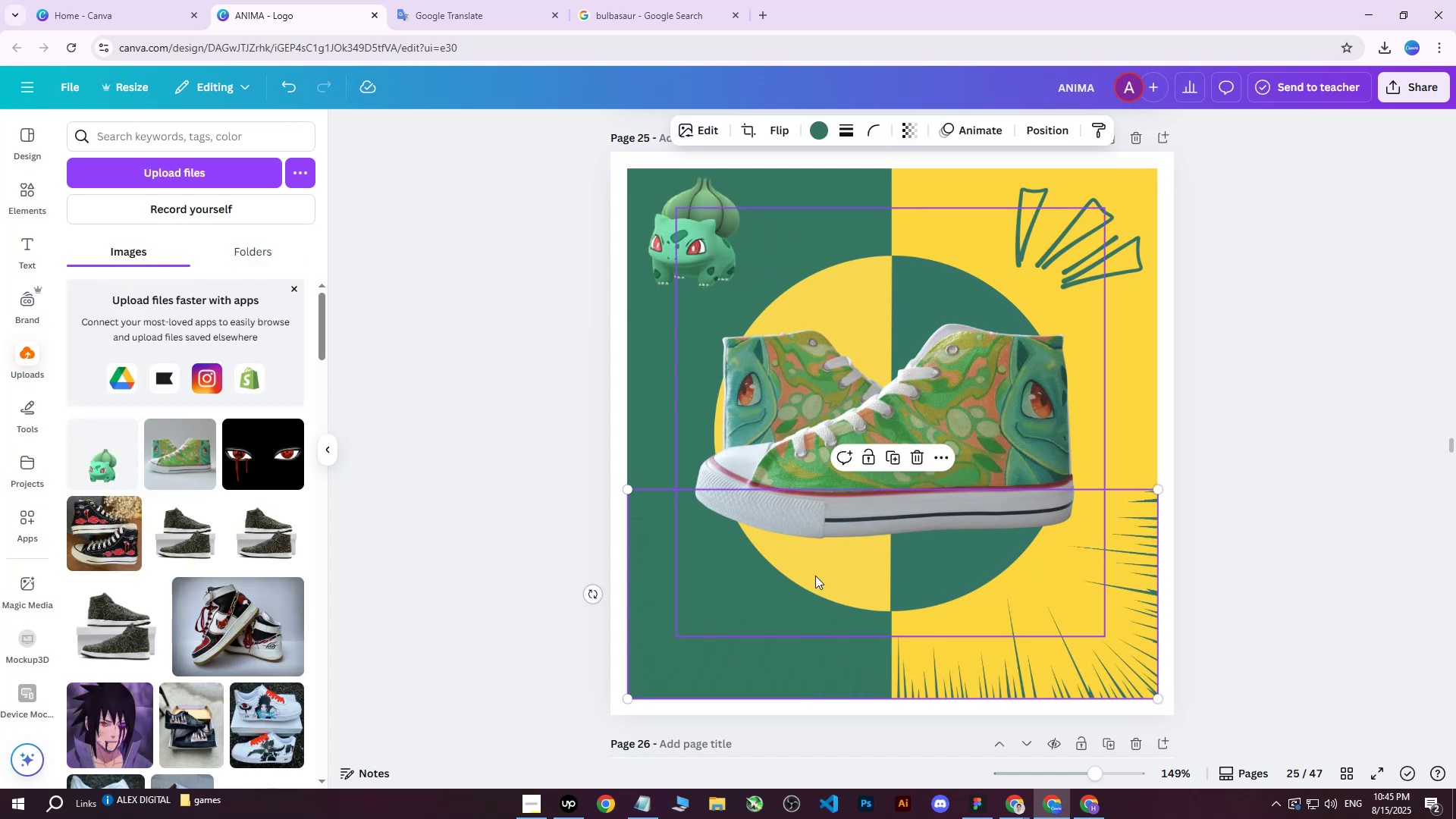 
left_click_drag(start_coordinate=[592, 593], to_coordinate=[891, 639])
 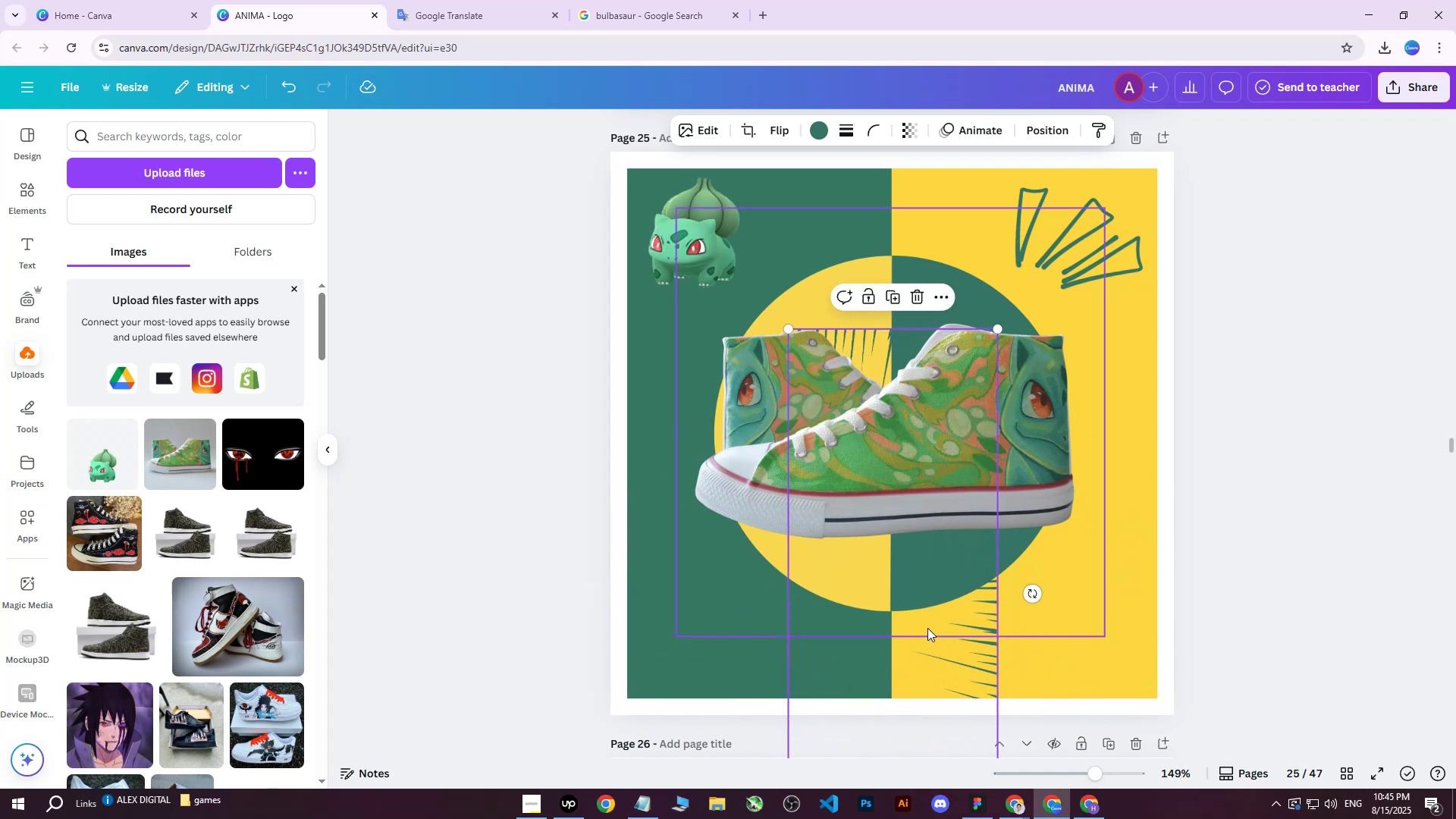 
left_click_drag(start_coordinate=[926, 622], to_coordinate=[1086, 463])
 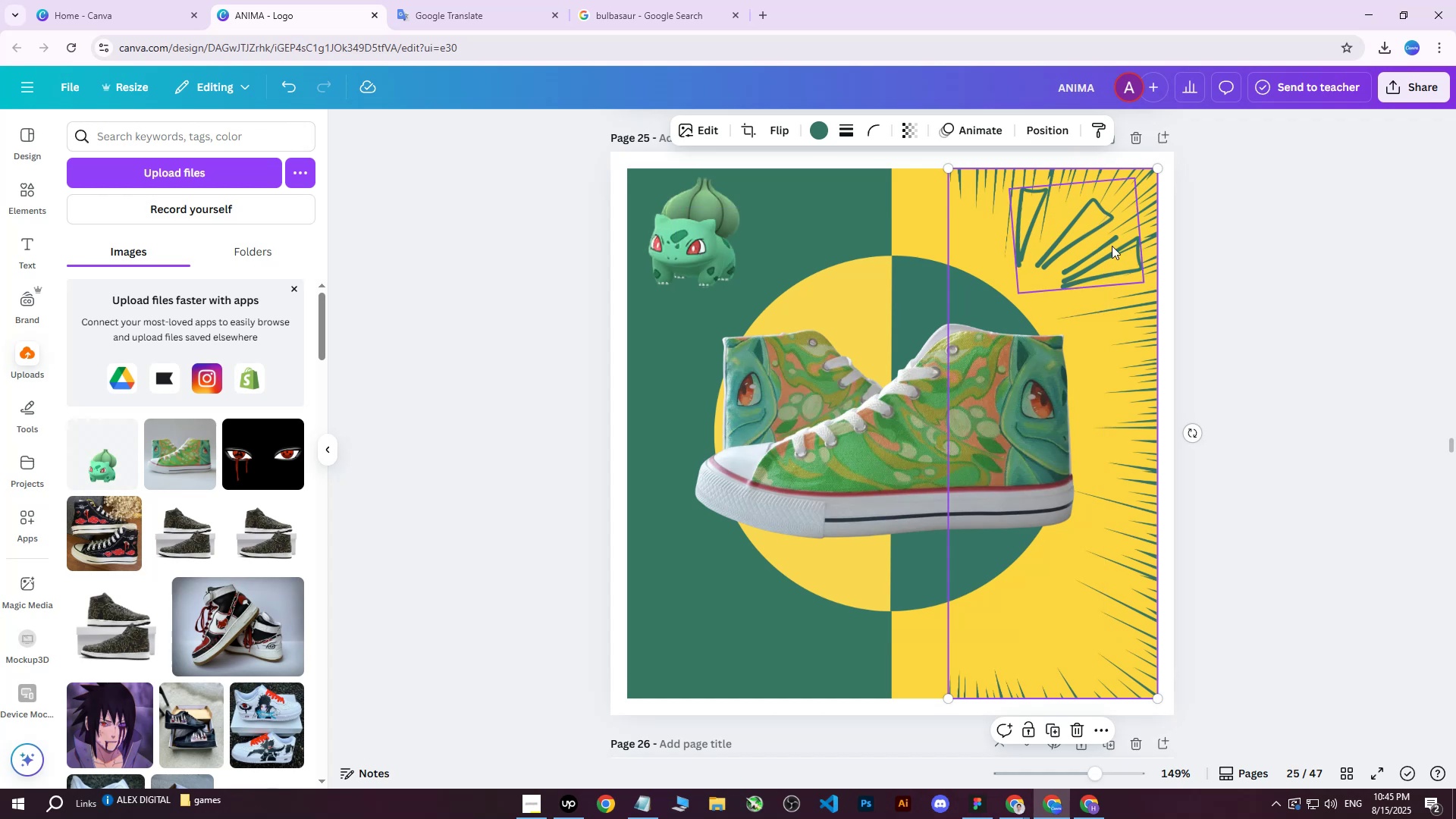 
left_click([1126, 249])
 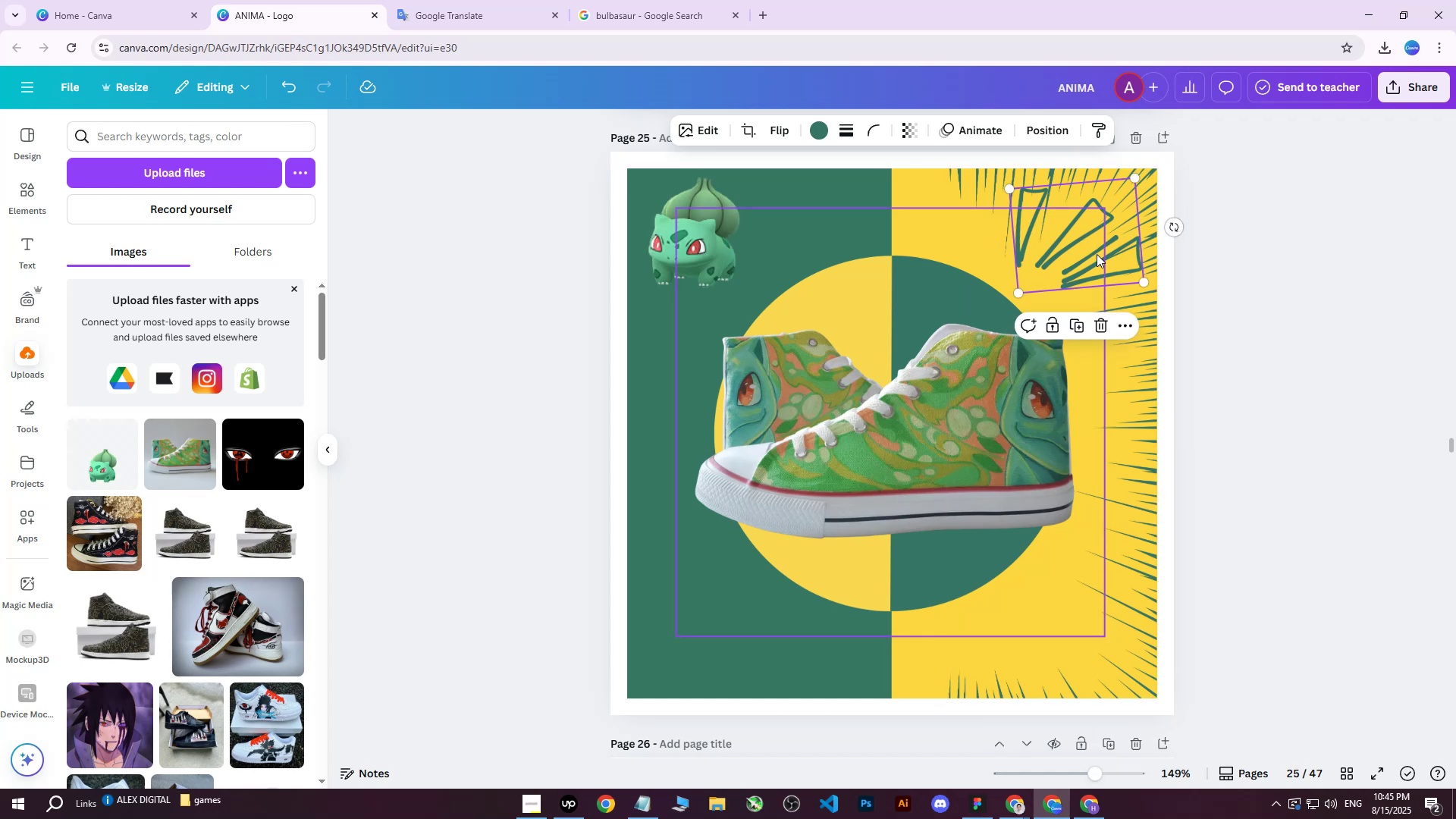 
left_click_drag(start_coordinate=[1094, 251], to_coordinate=[732, 626])
 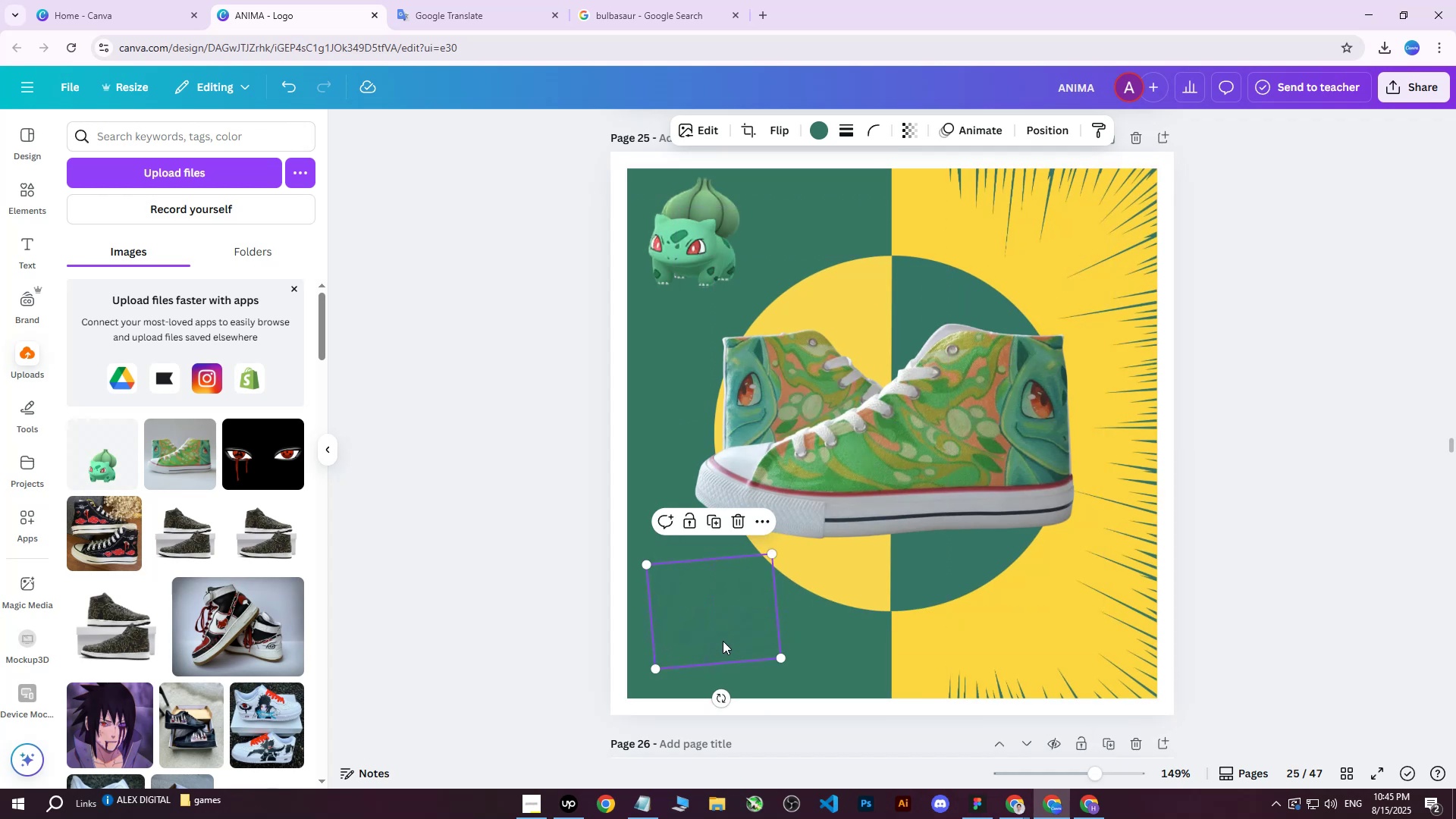 
left_click_drag(start_coordinate=[723, 627], to_coordinate=[745, 571])
 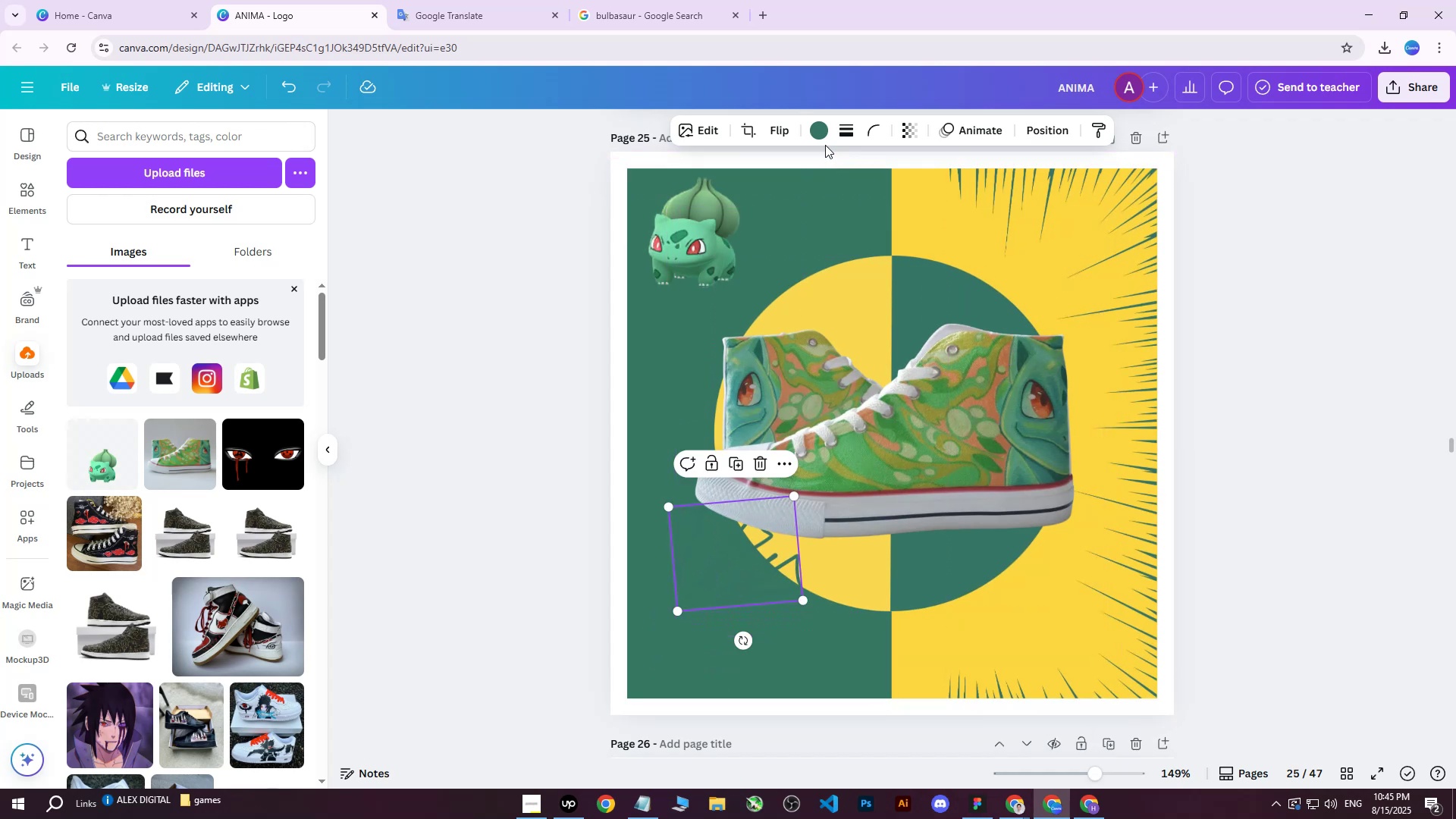 
left_click([821, 136])
 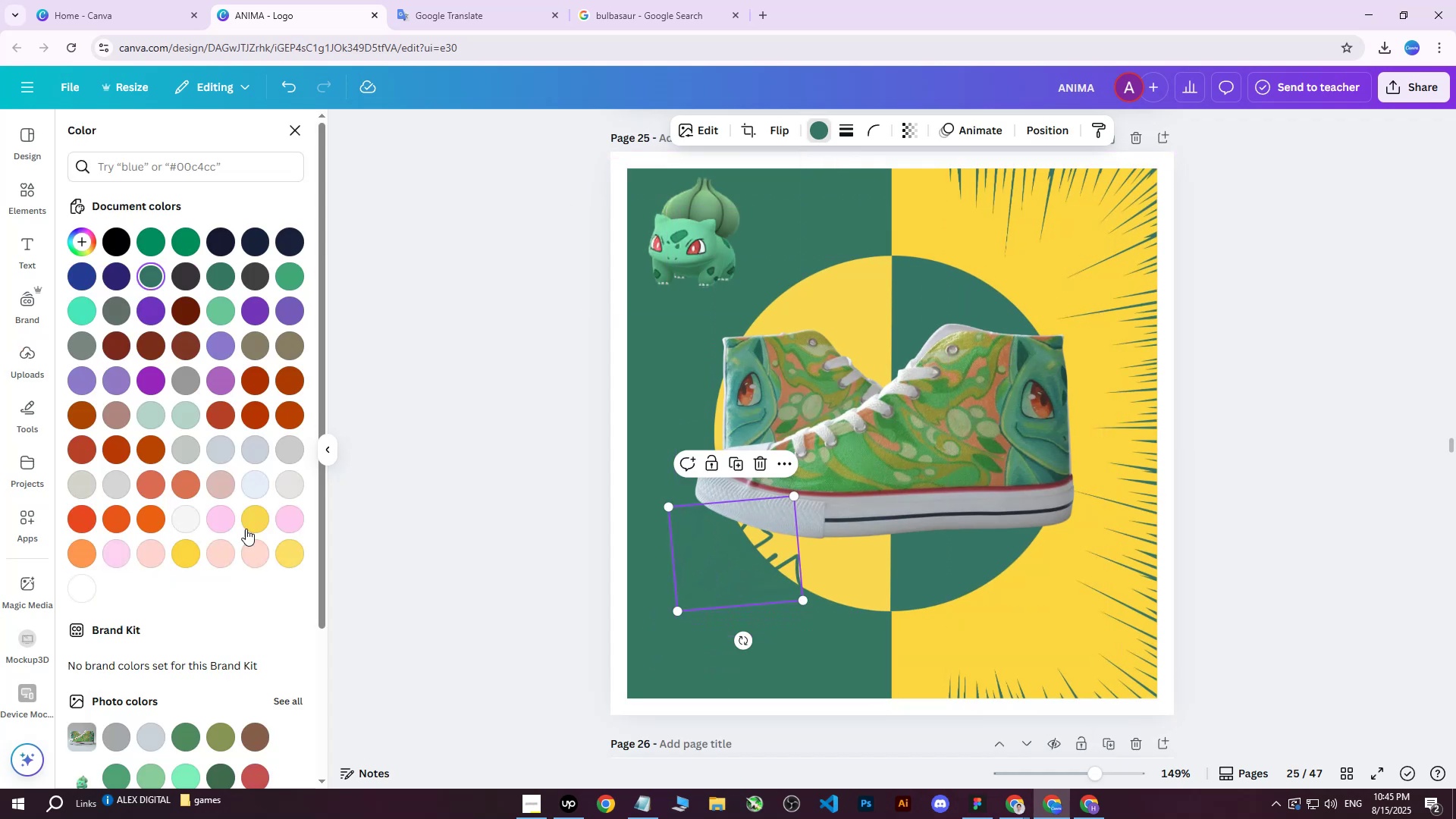 
left_click([191, 559])
 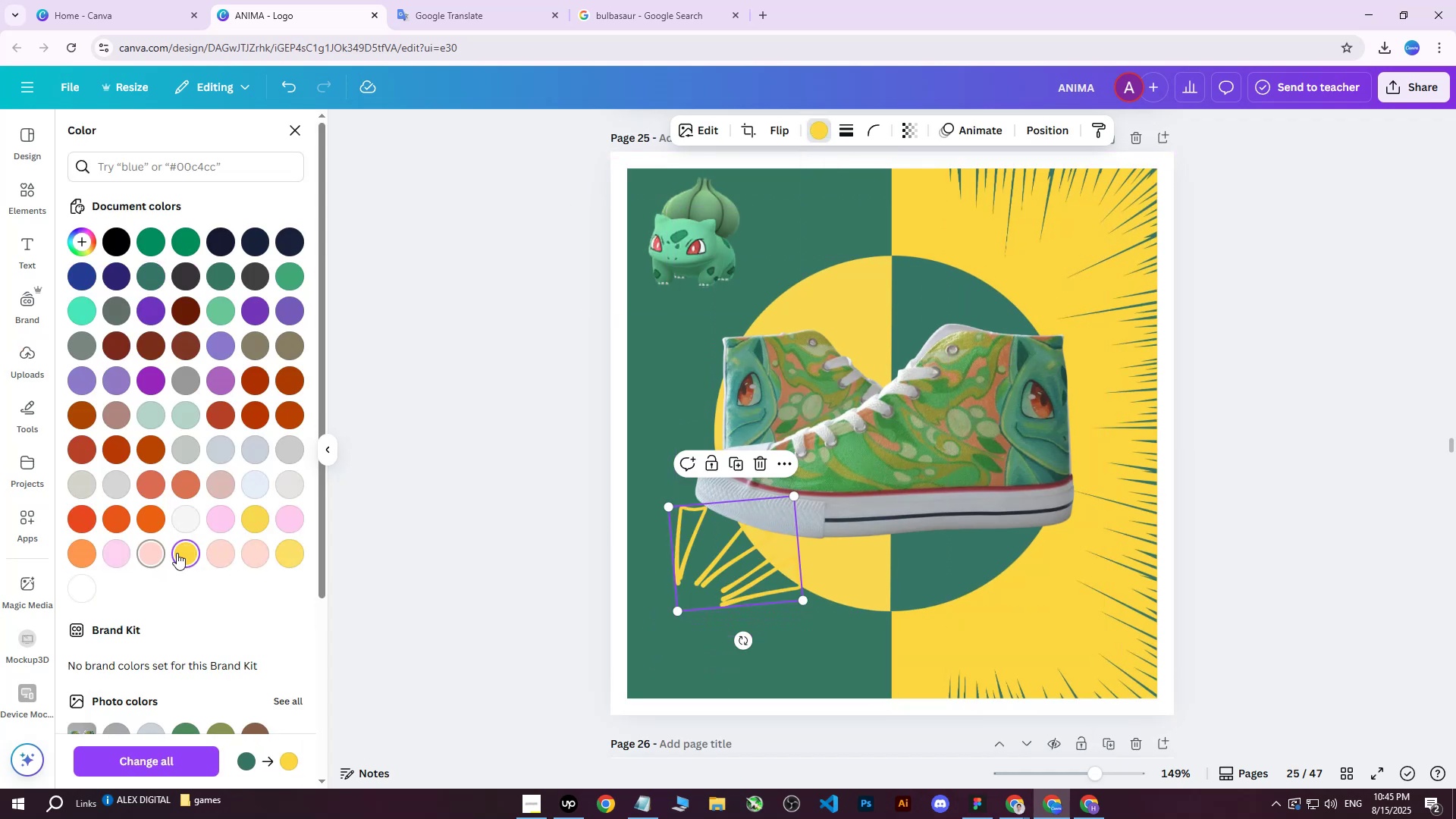 
double_click([196, 556])
 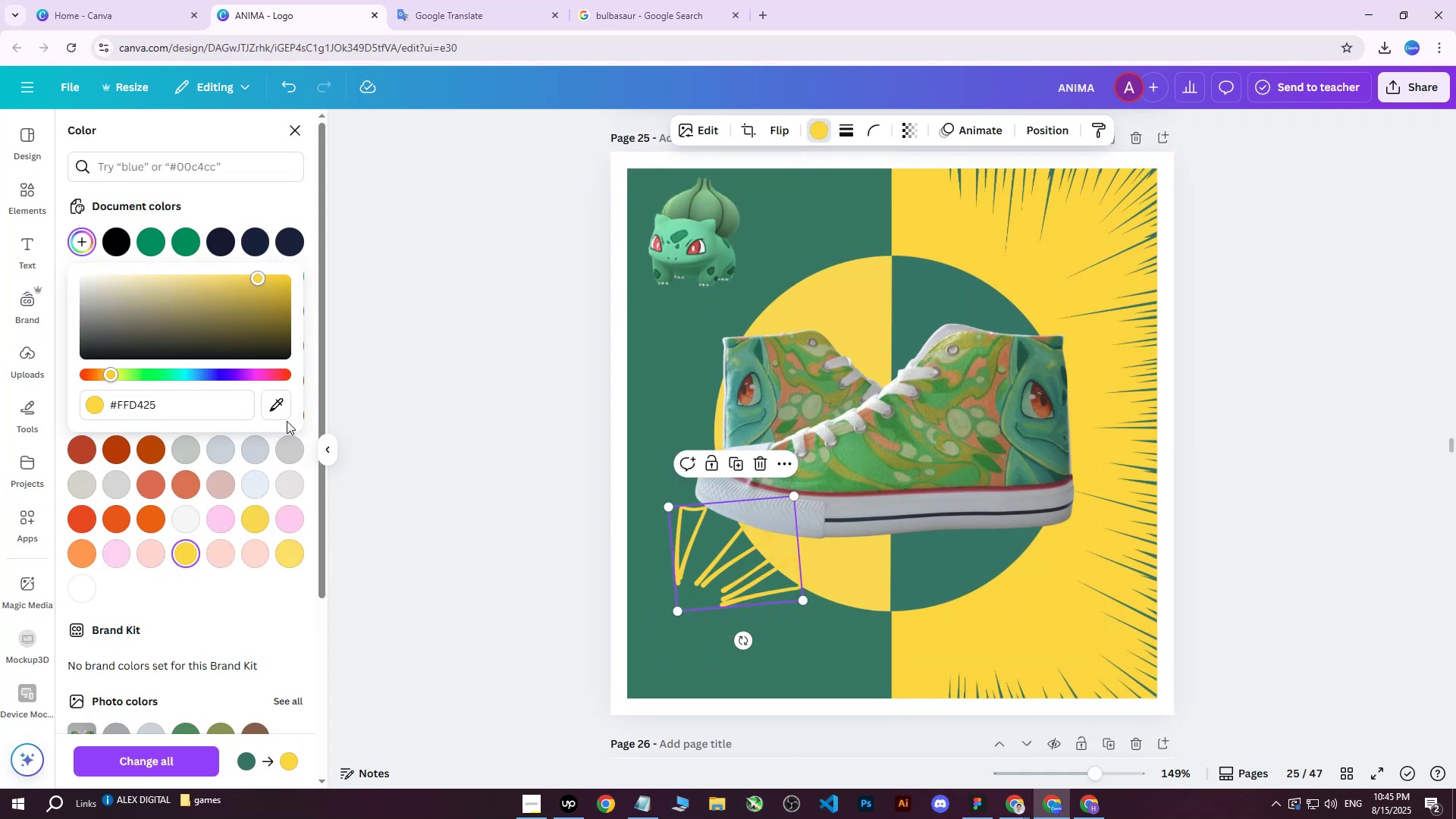 
double_click([278, 410])
 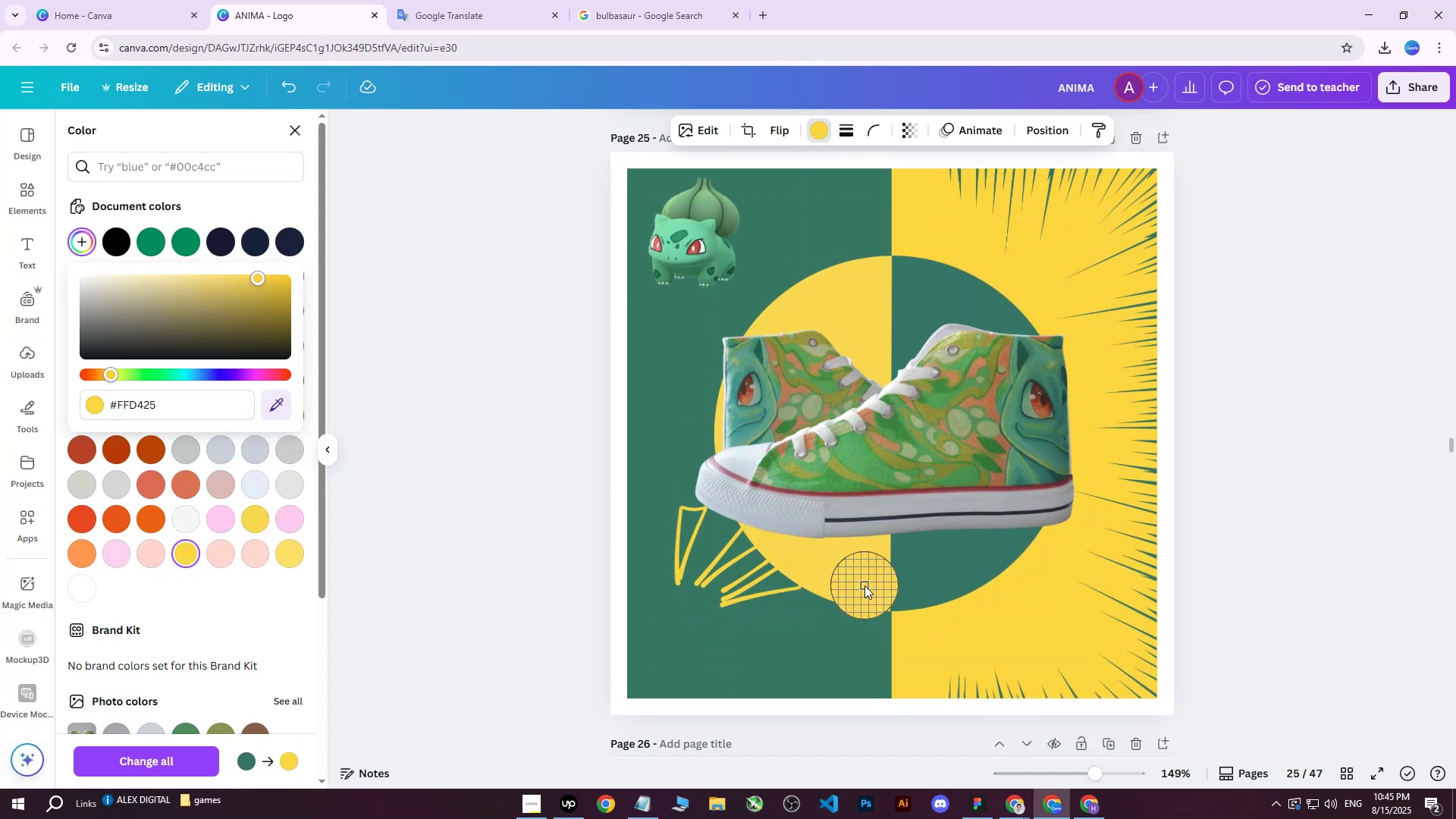 
left_click([864, 585])
 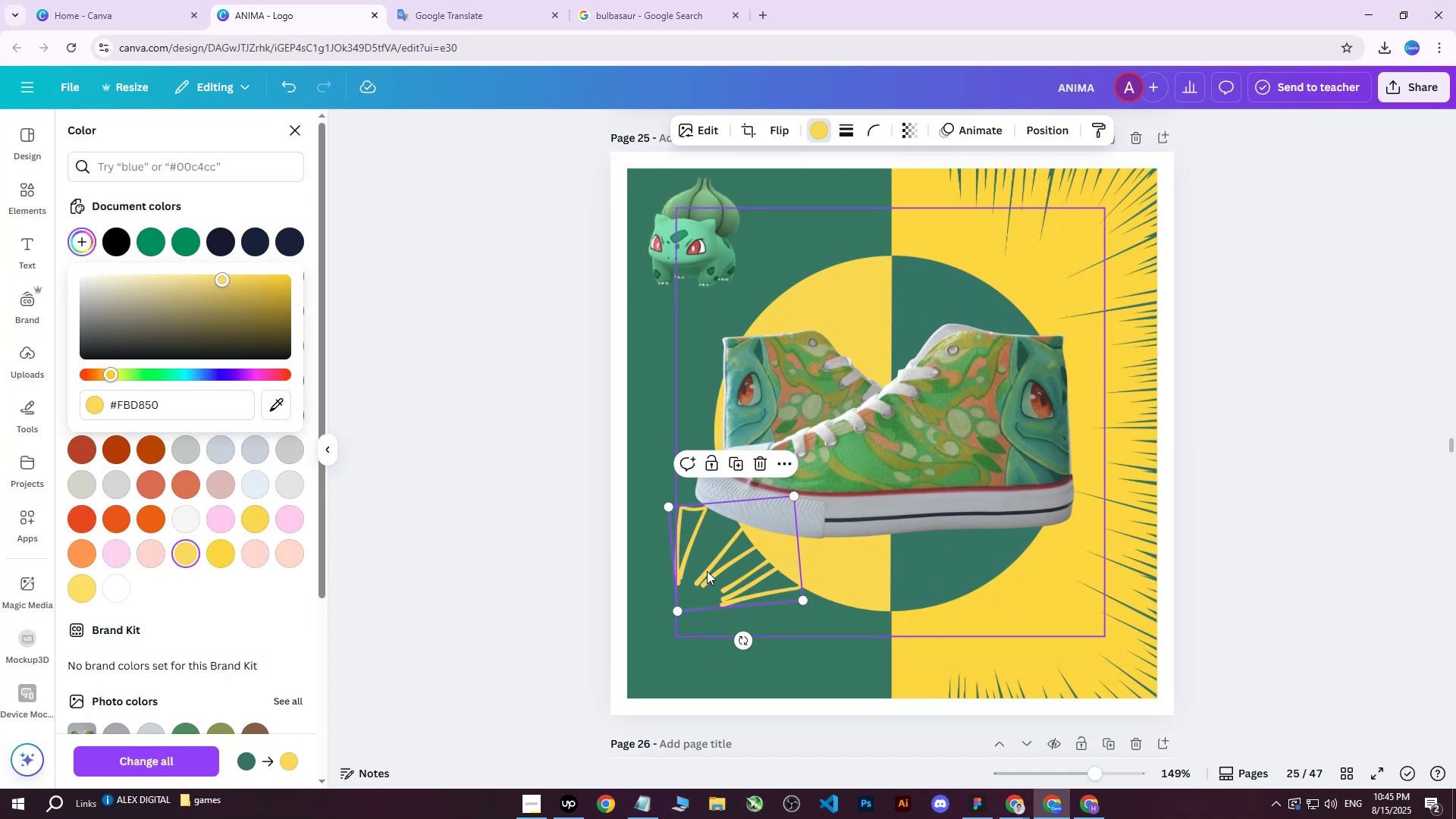 
left_click_drag(start_coordinate=[720, 553], to_coordinate=[695, 588])
 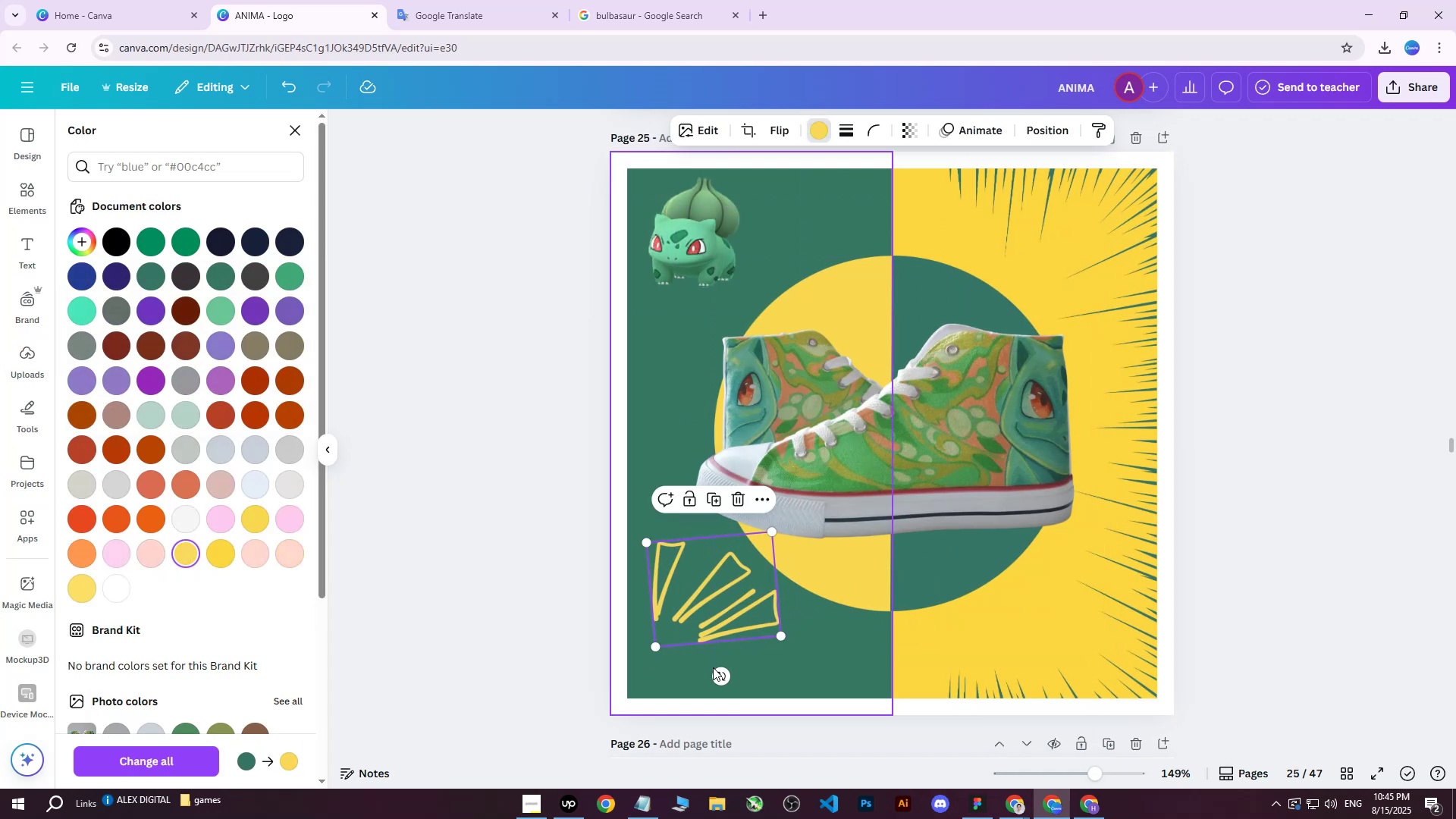 
left_click_drag(start_coordinate=[719, 676], to_coordinate=[738, 466])
 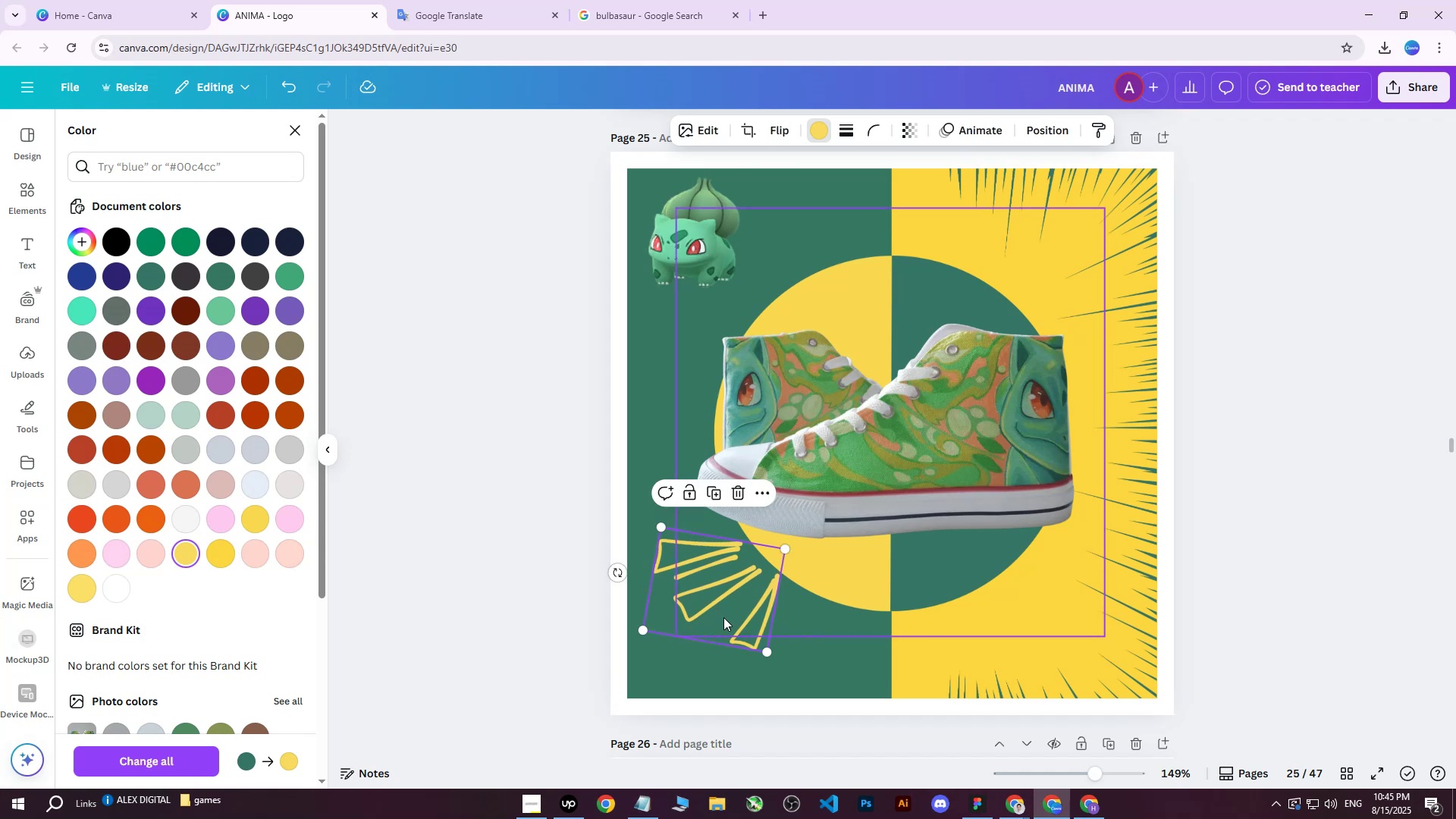 
left_click_drag(start_coordinate=[722, 600], to_coordinate=[716, 634])
 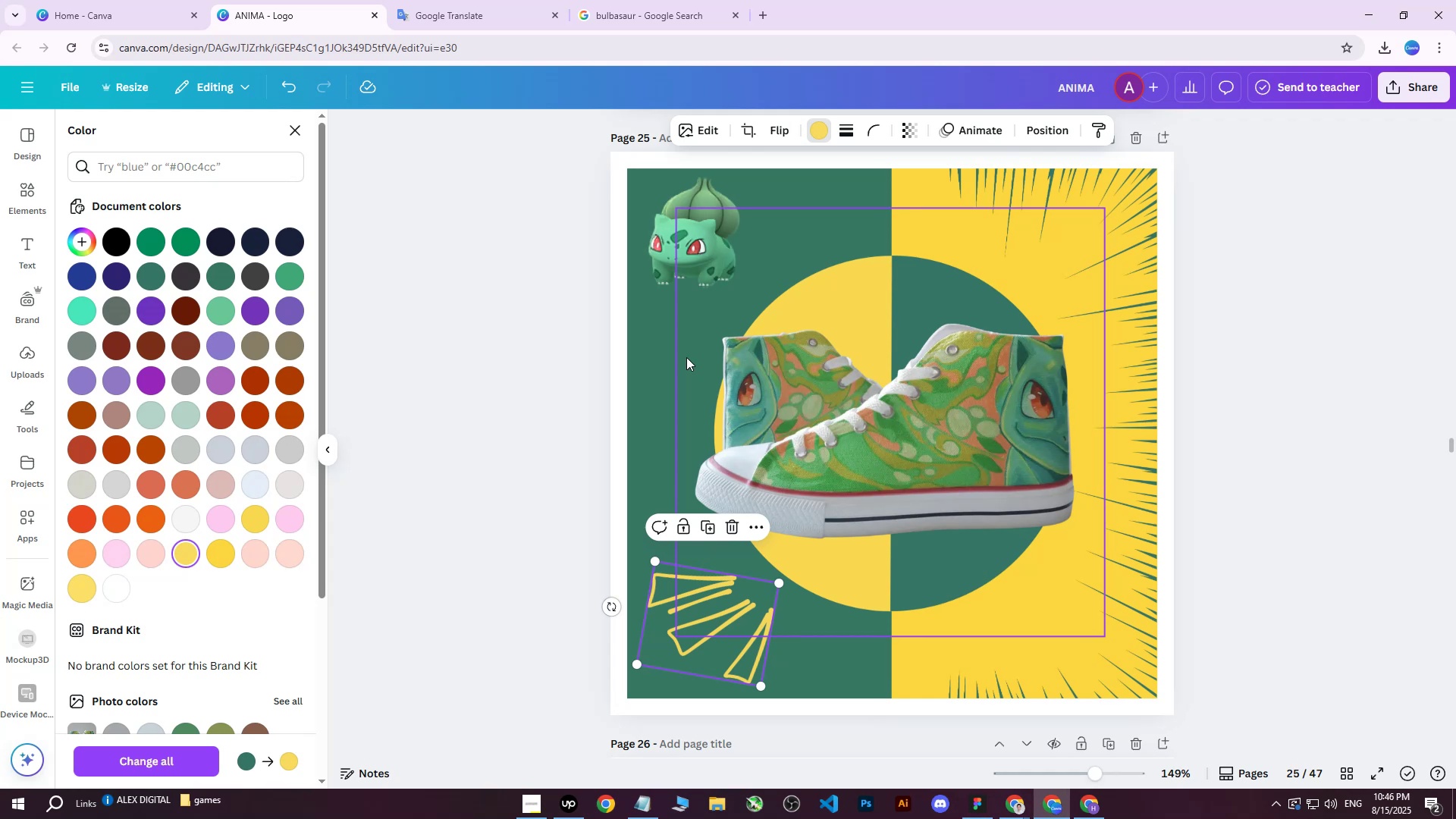 
wait(45.99)
 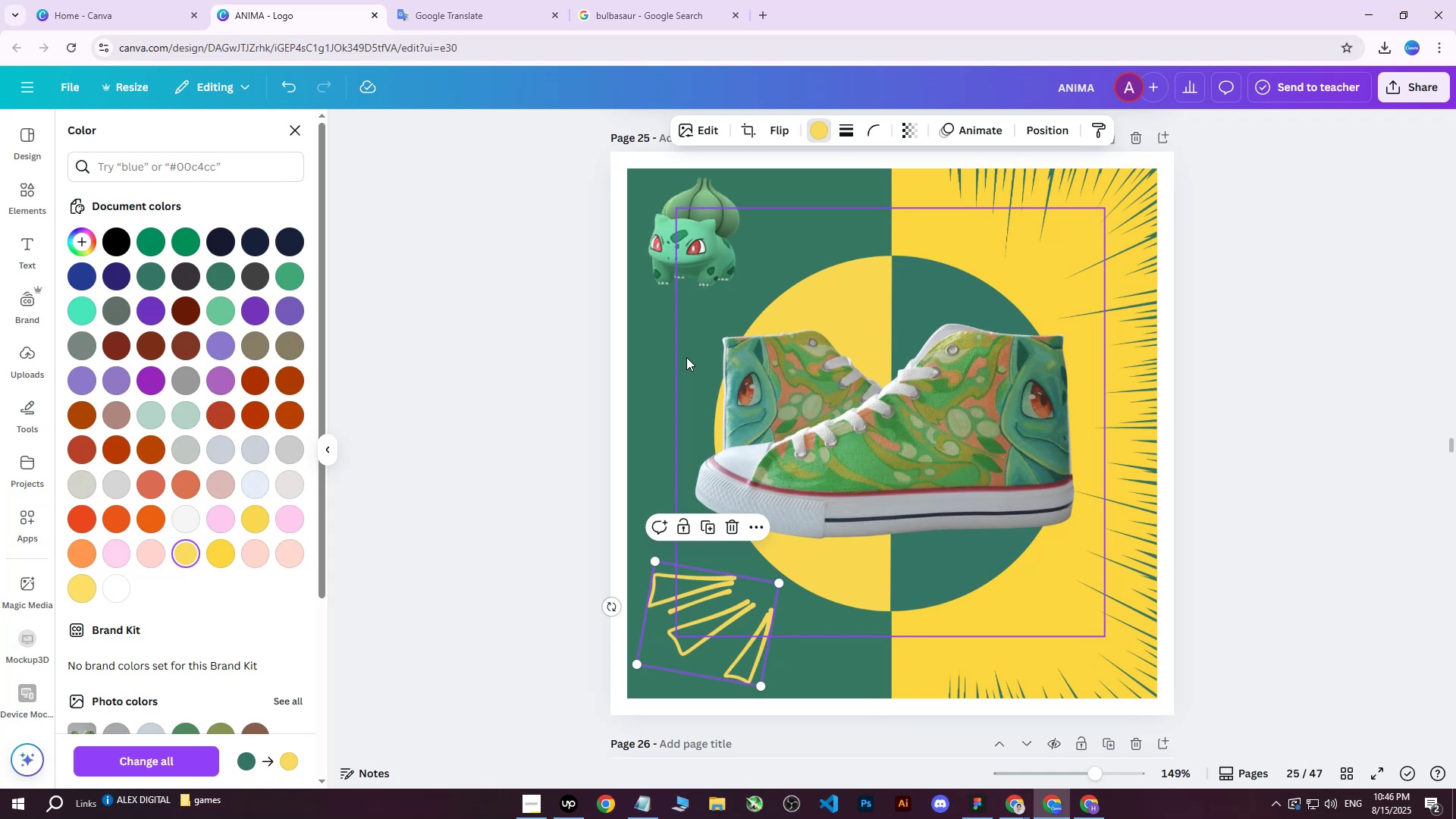 
left_click([1404, 90])
 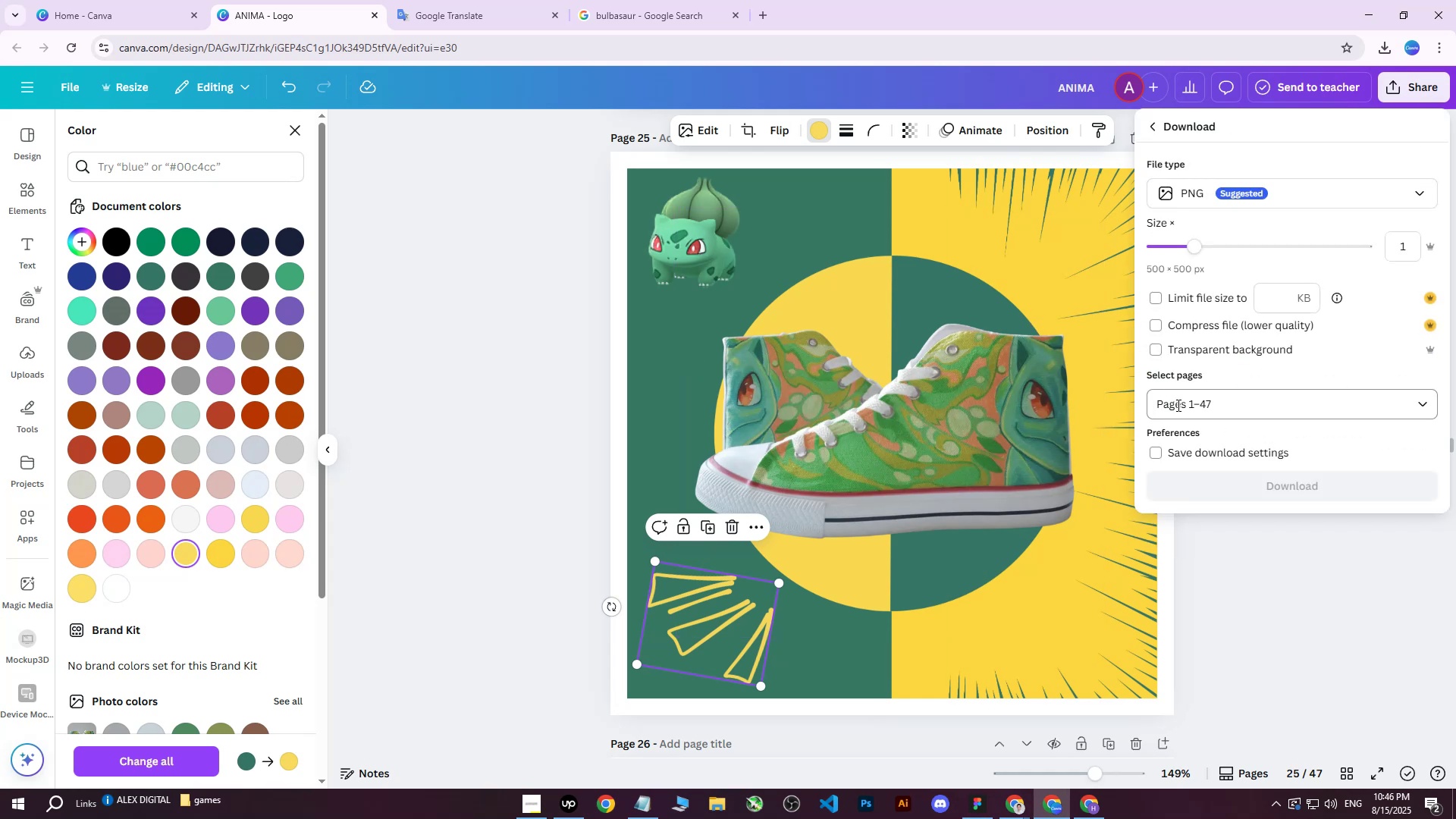 
double_click([1200, 401])
 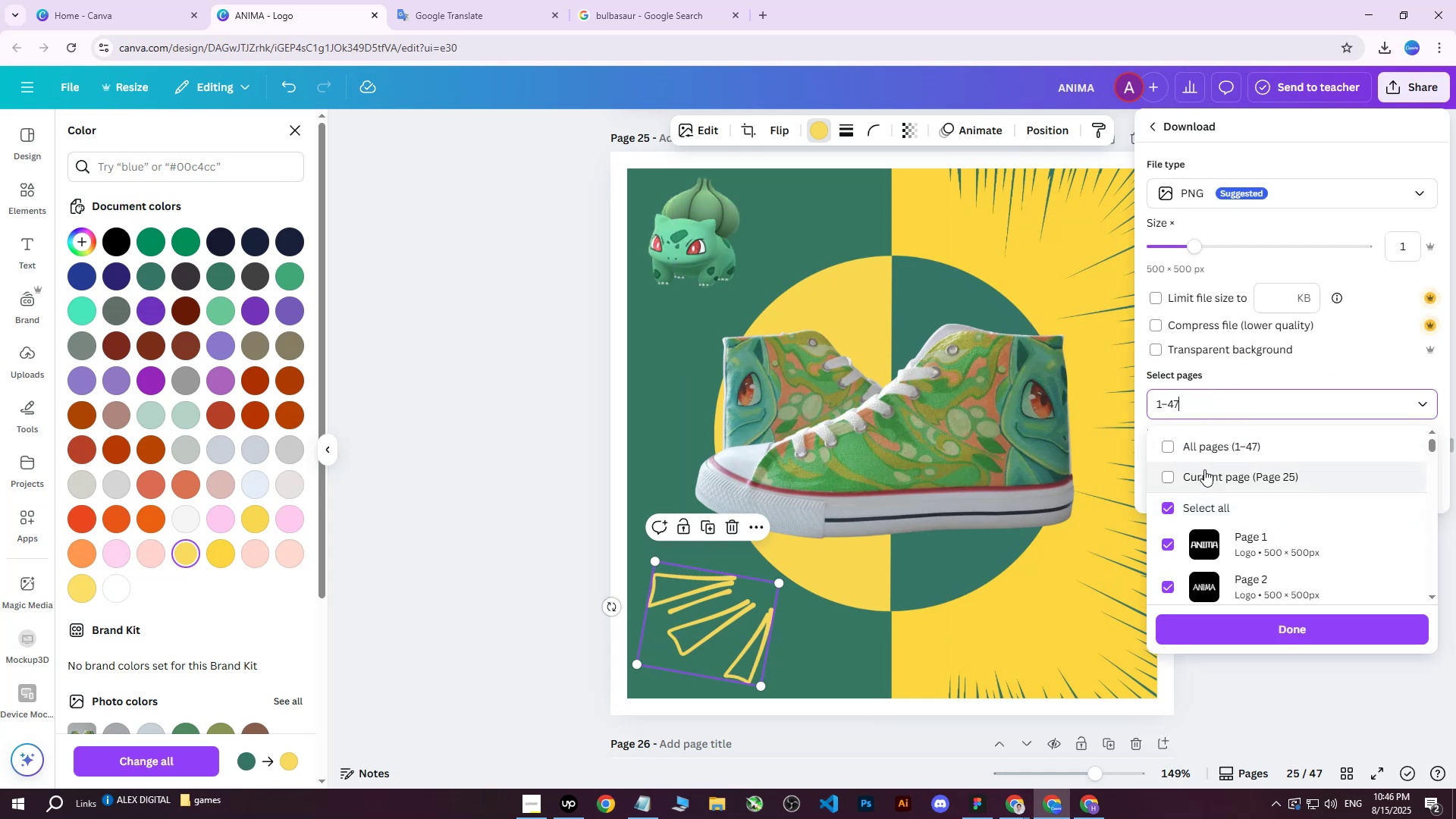 
left_click([1209, 452])
 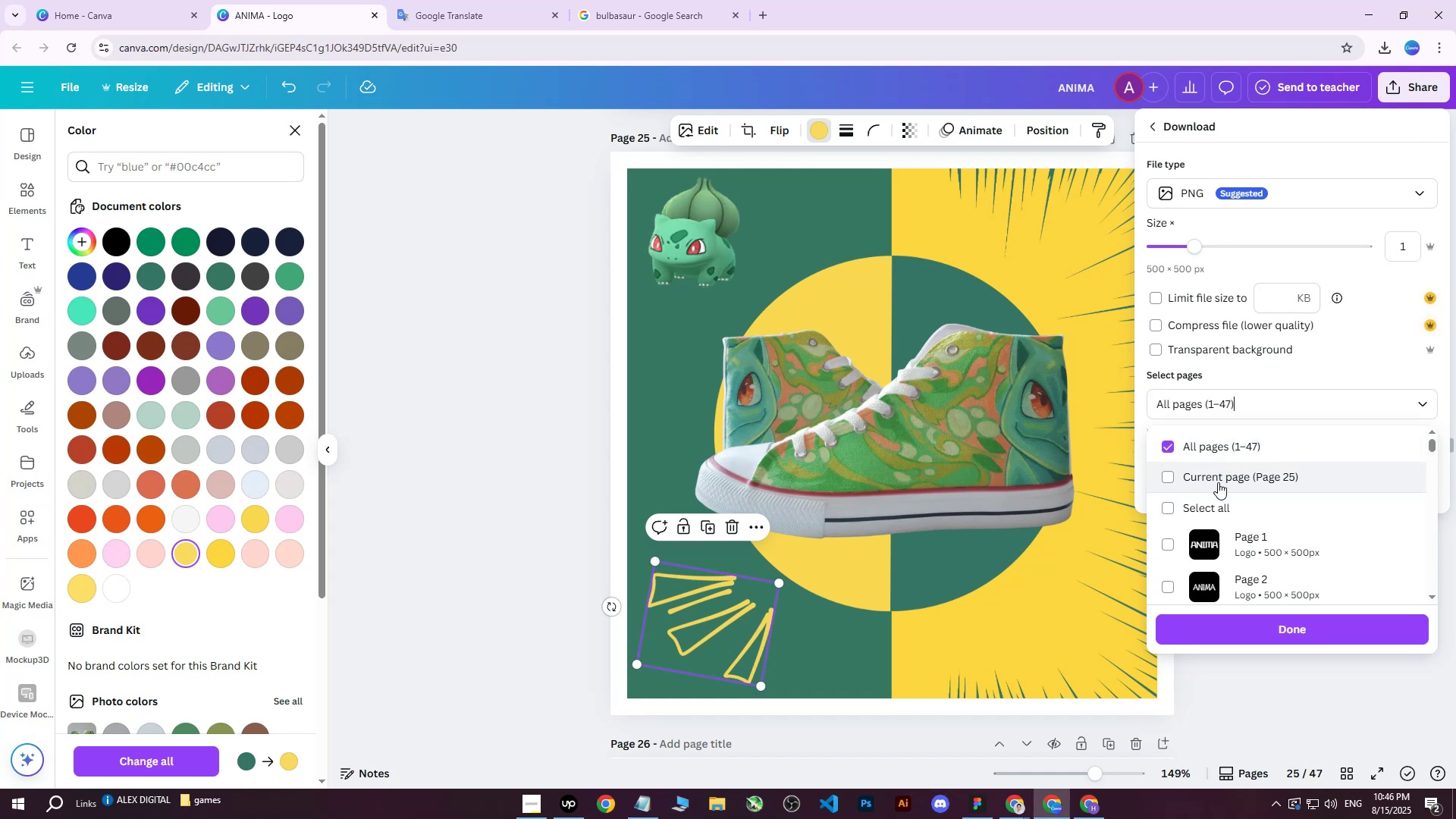 
double_click([836, 626])
 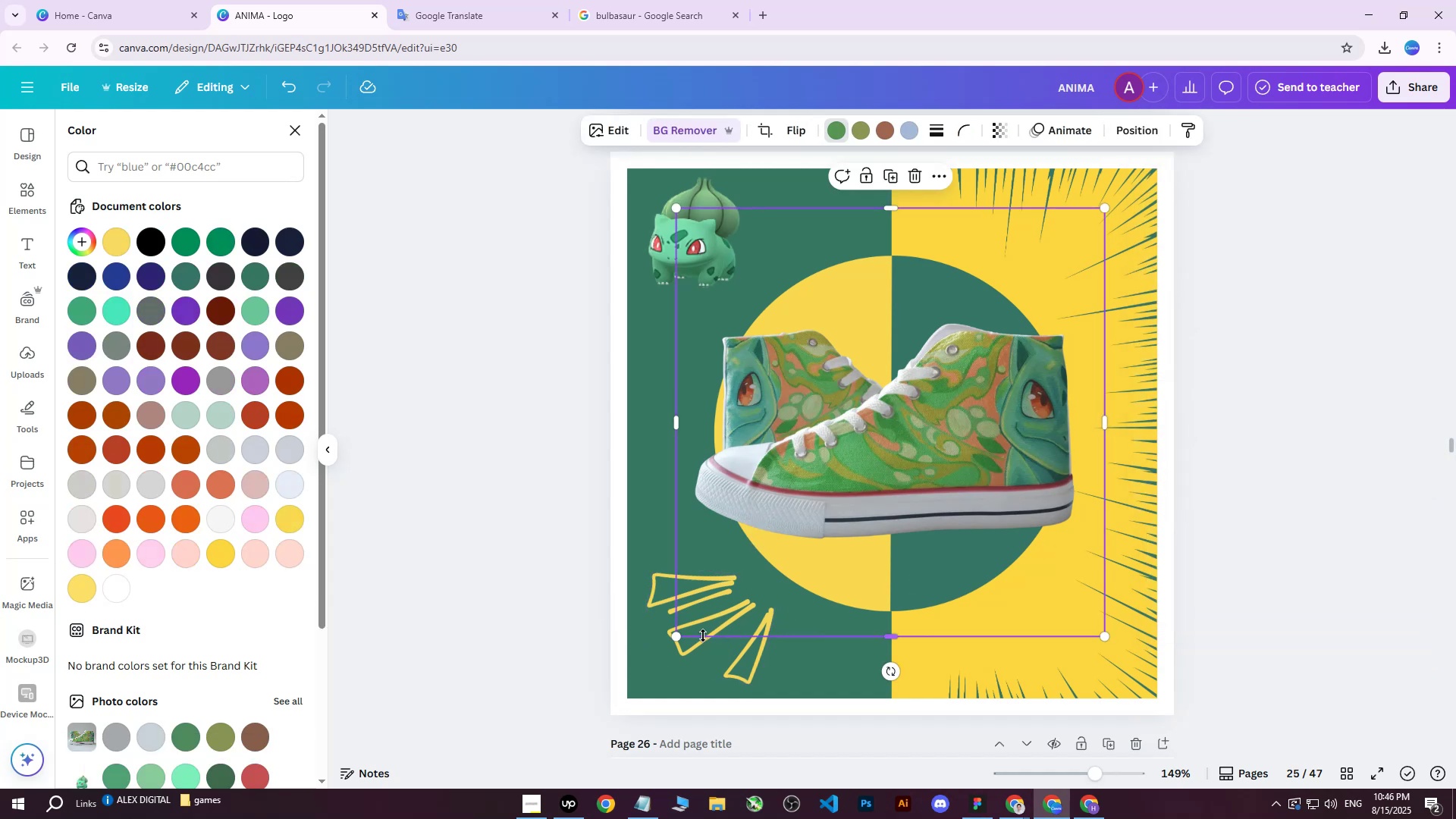 
triple_click([694, 635])
 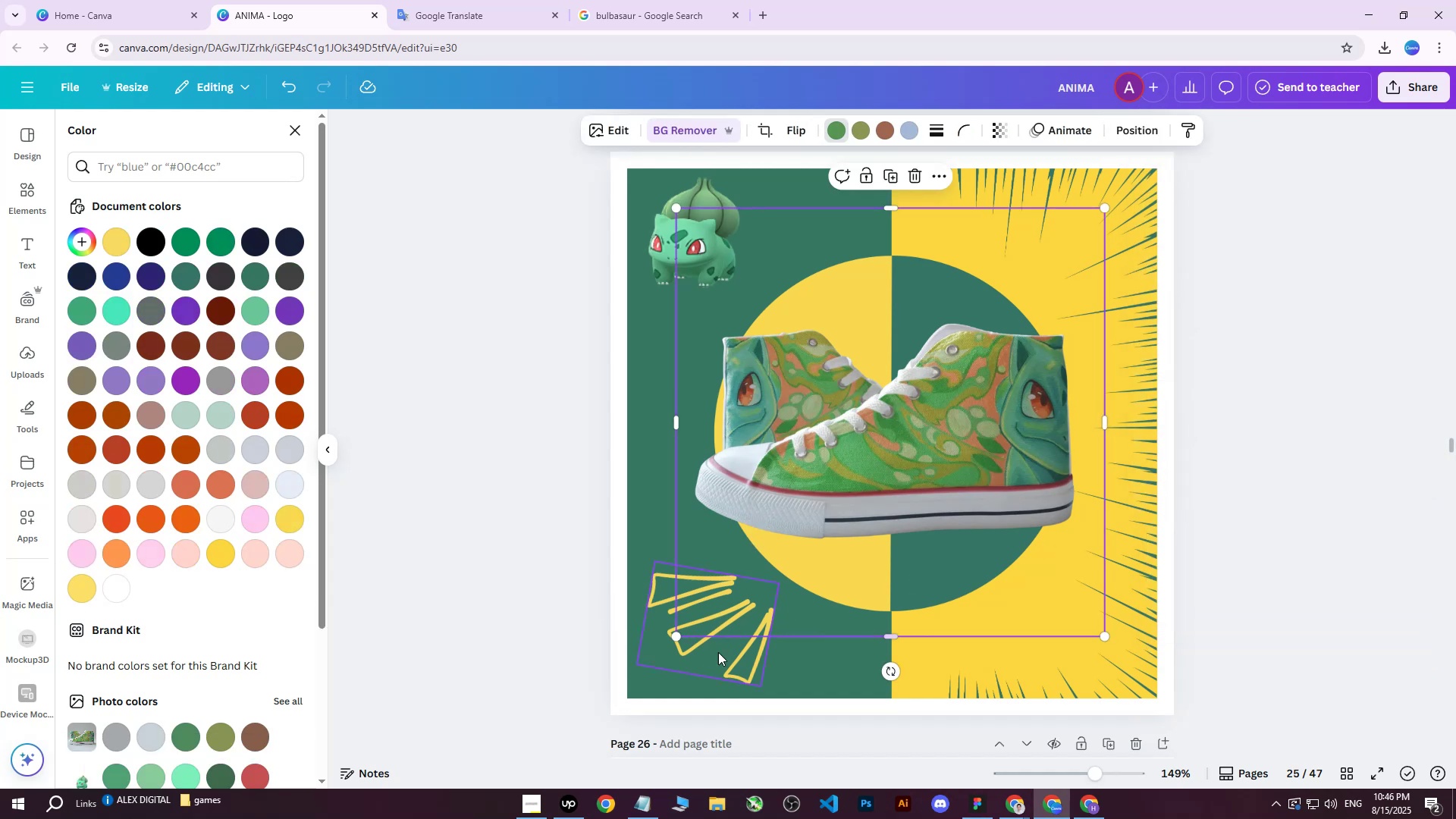 
triple_click([724, 652])
 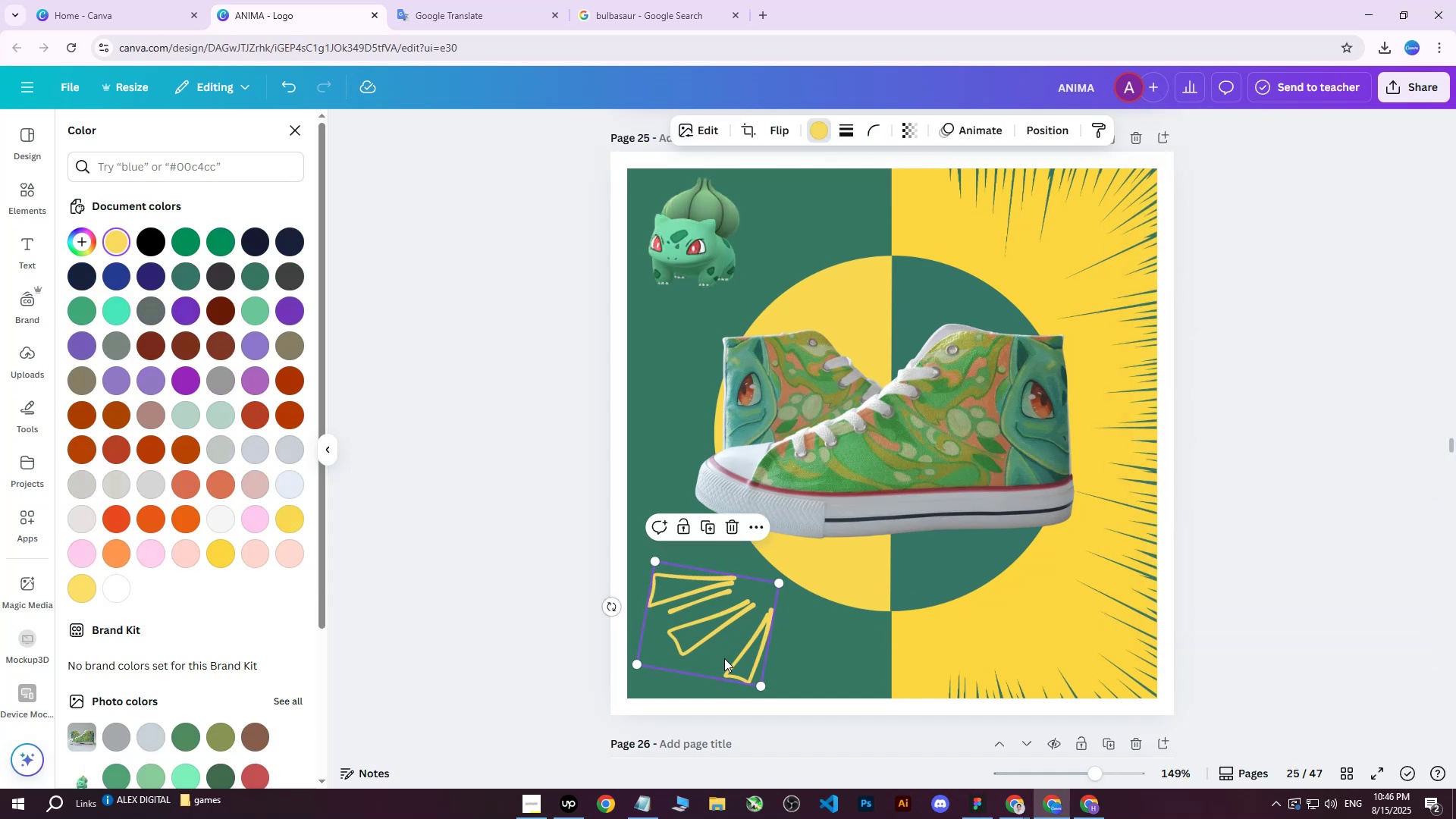 
key(Delete)
 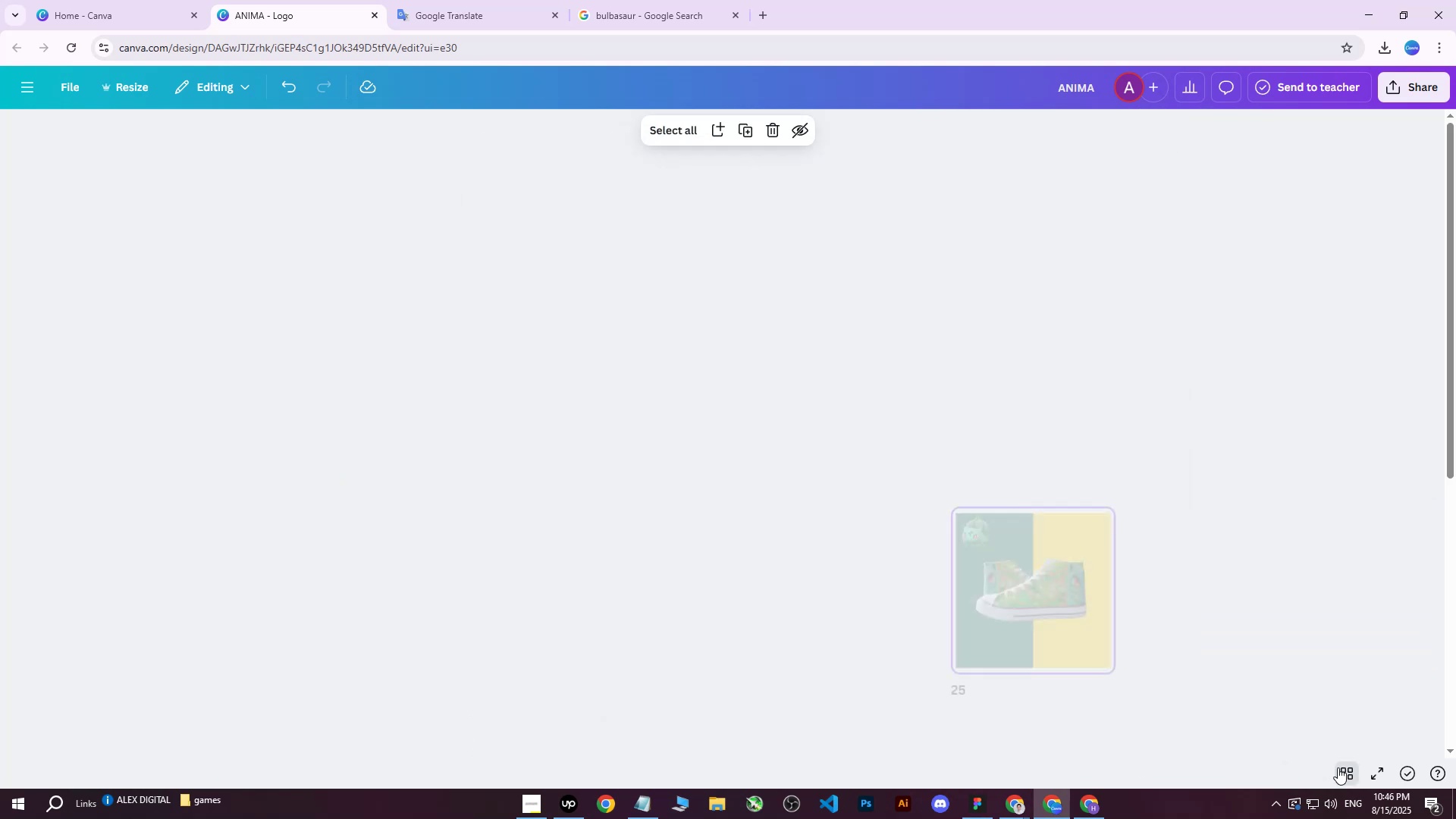 
scroll: coordinate [691, 465], scroll_direction: up, amount: 8.0
 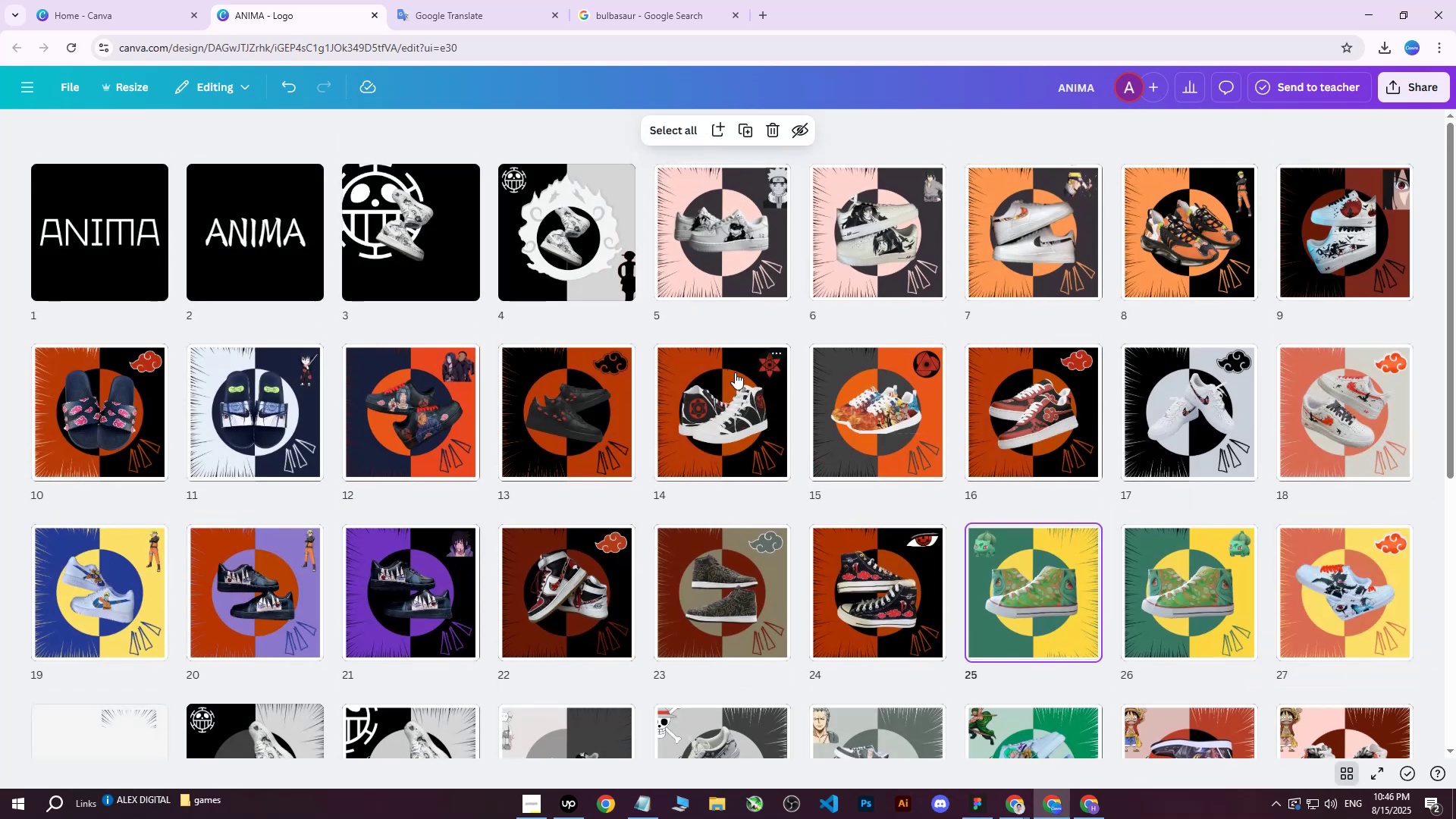 
scroll: coordinate [735, 376], scroll_direction: down, amount: 5.0
 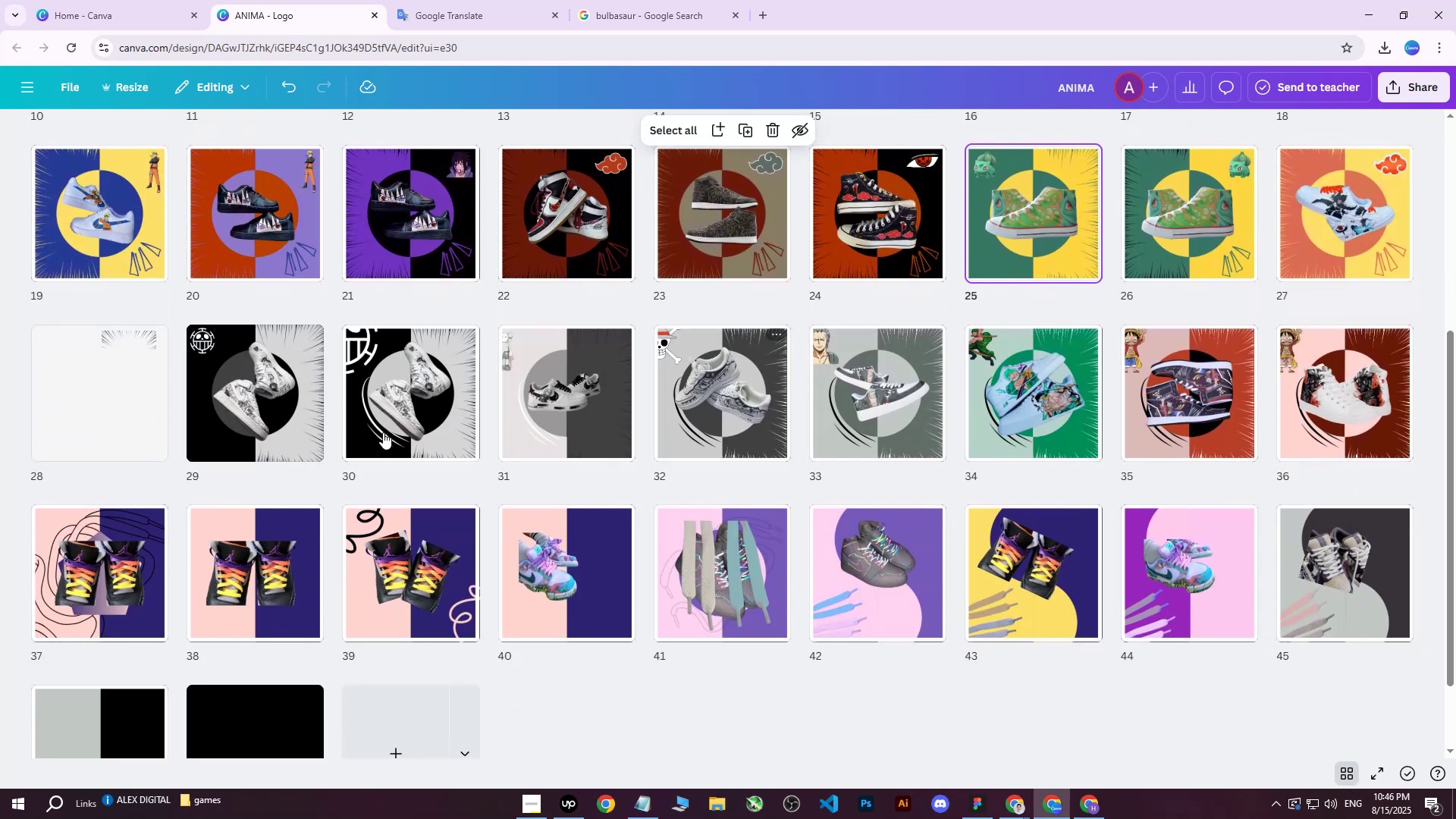 
left_click([388, 406])
 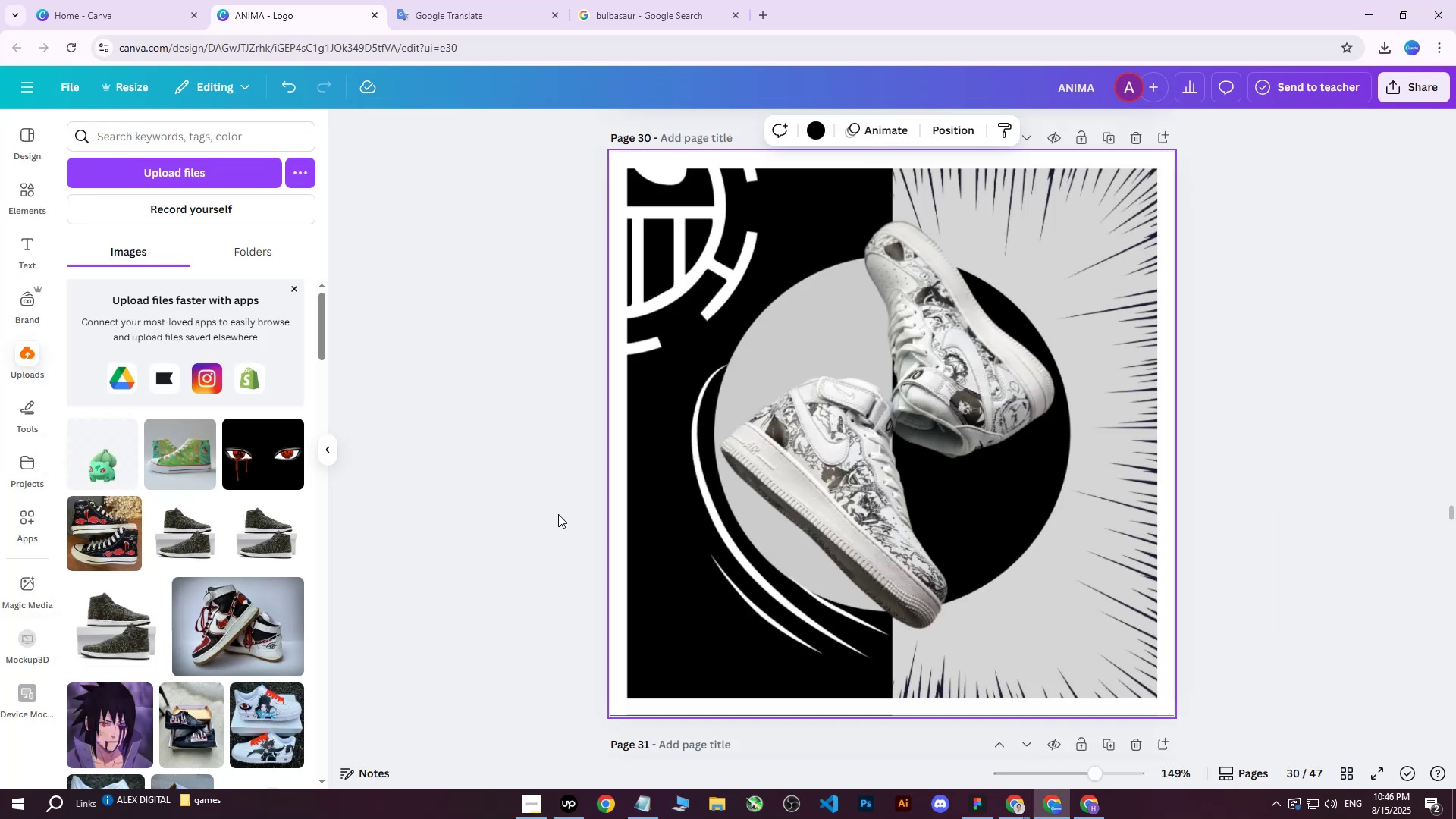 
left_click([761, 595])
 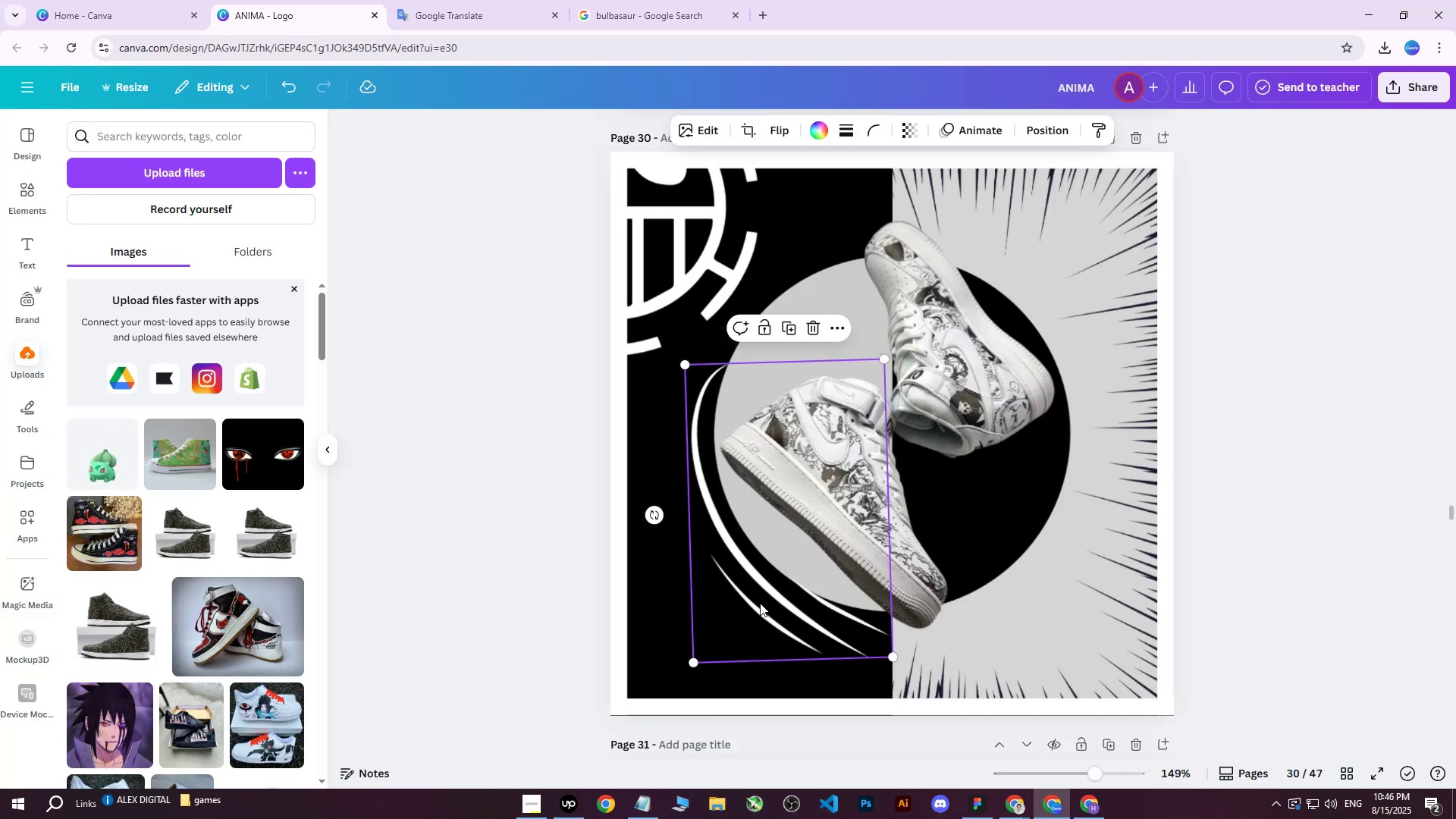 
right_click([760, 603])
 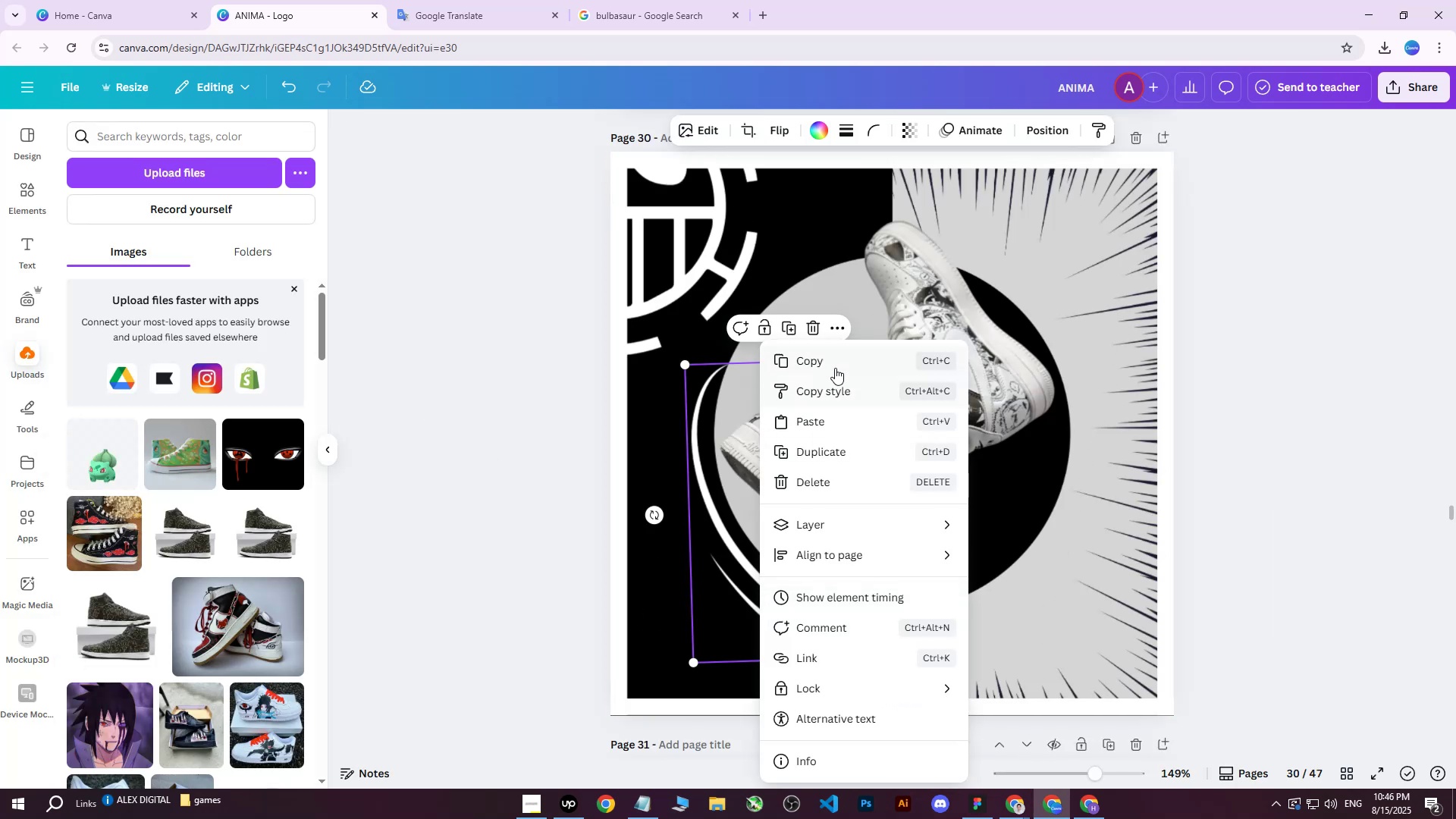 
left_click([833, 362])
 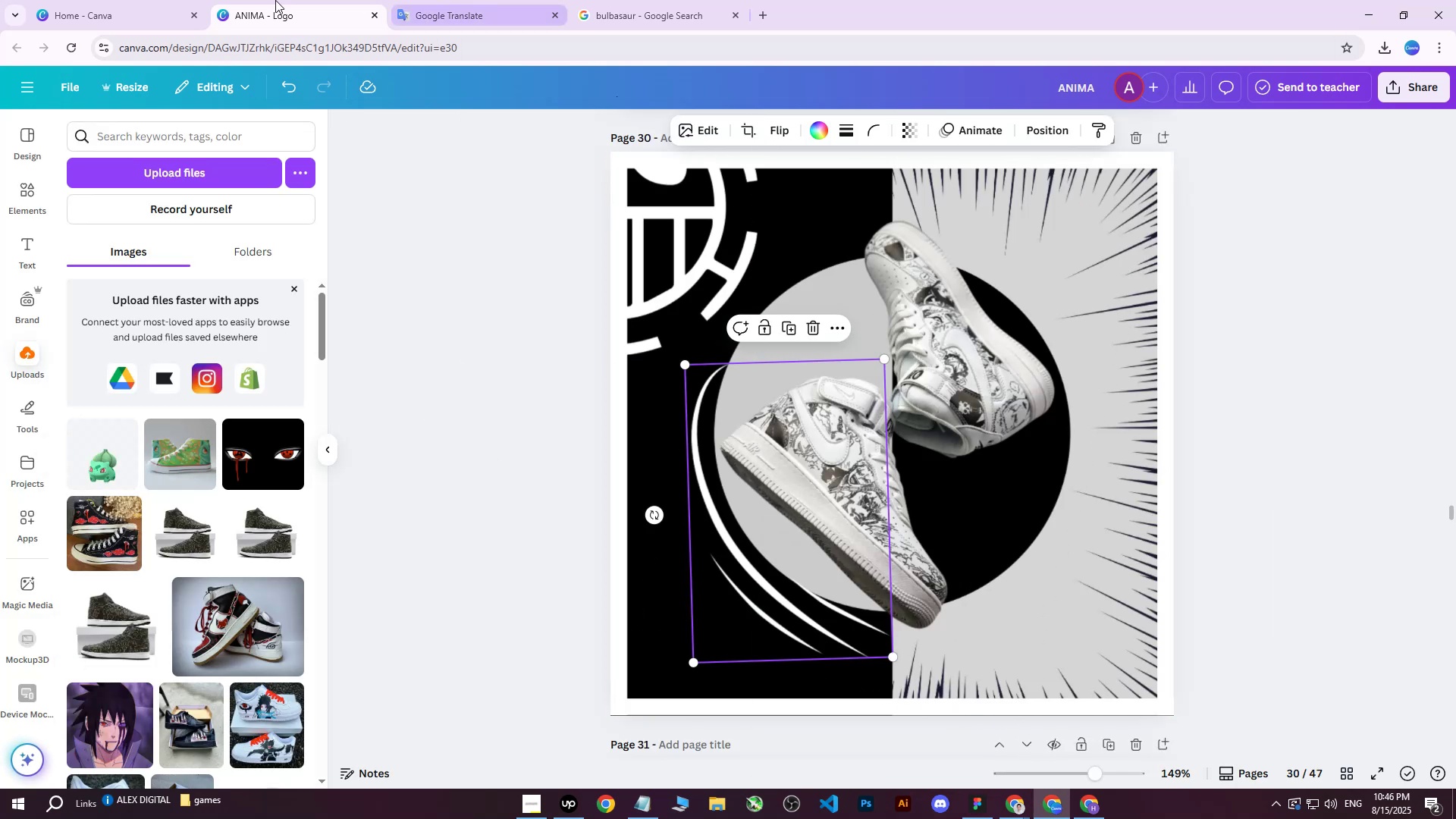 
left_click([150, 0])
 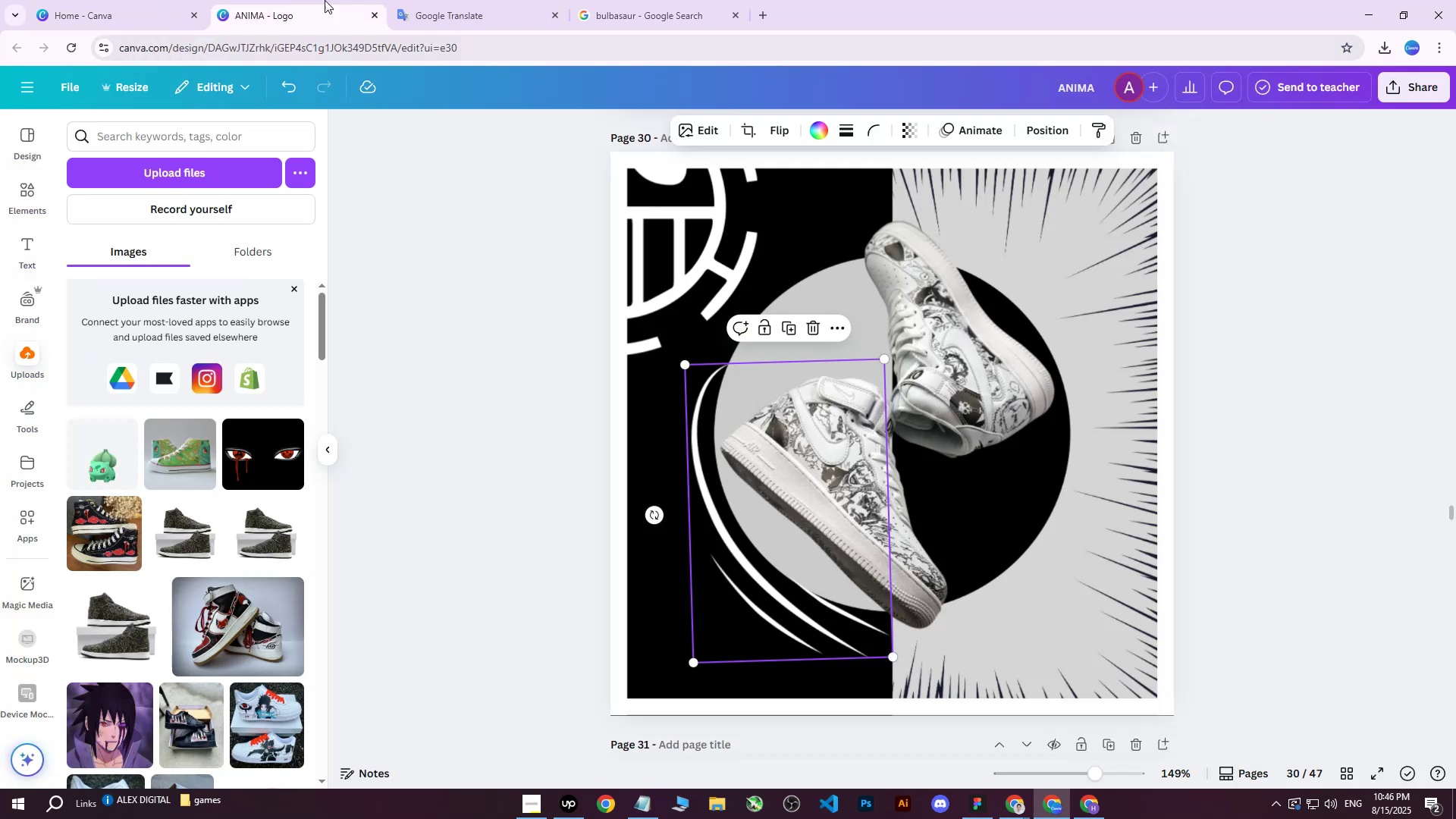 
double_click([652, 0])
 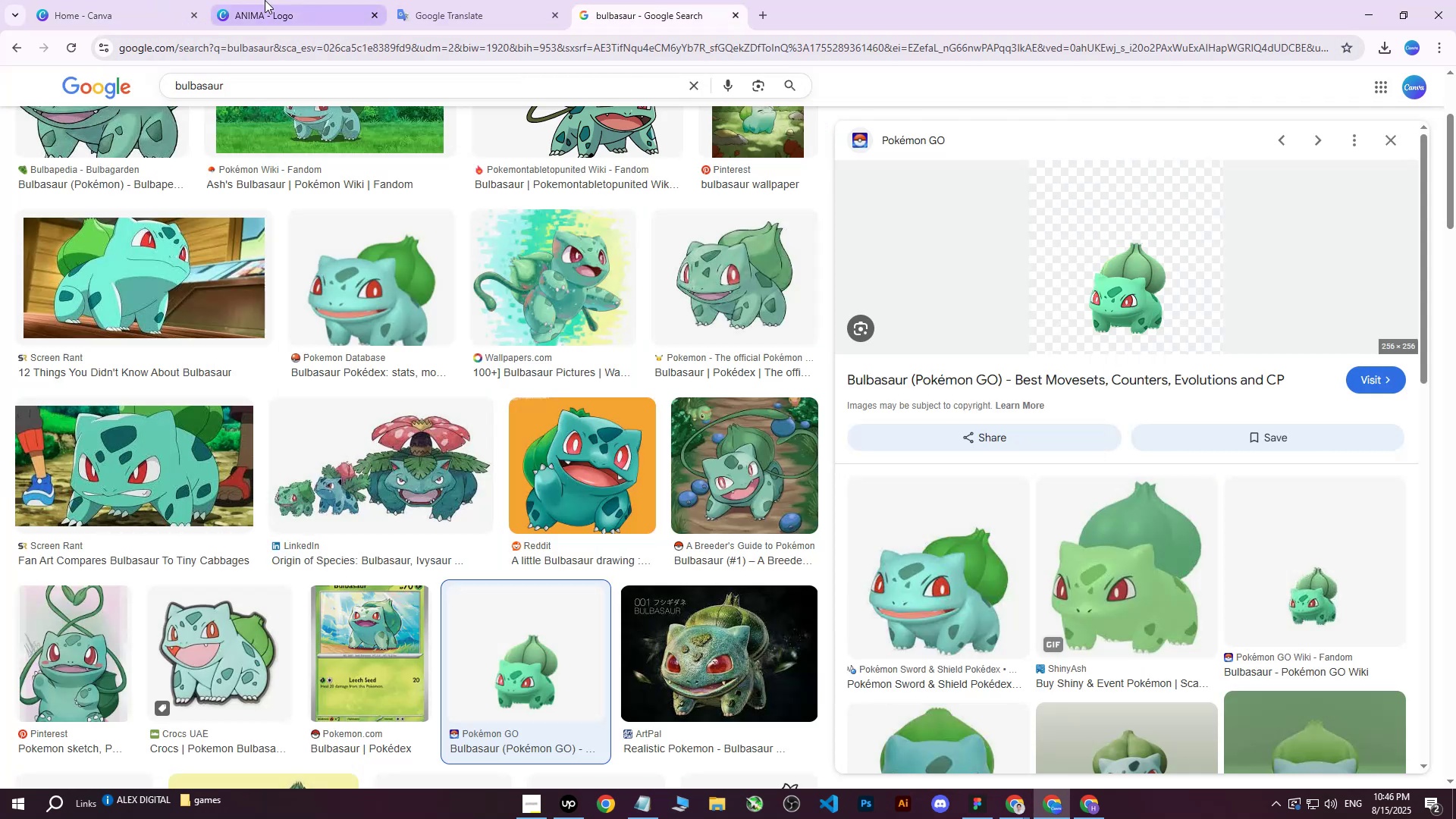 
left_click([287, 0])
 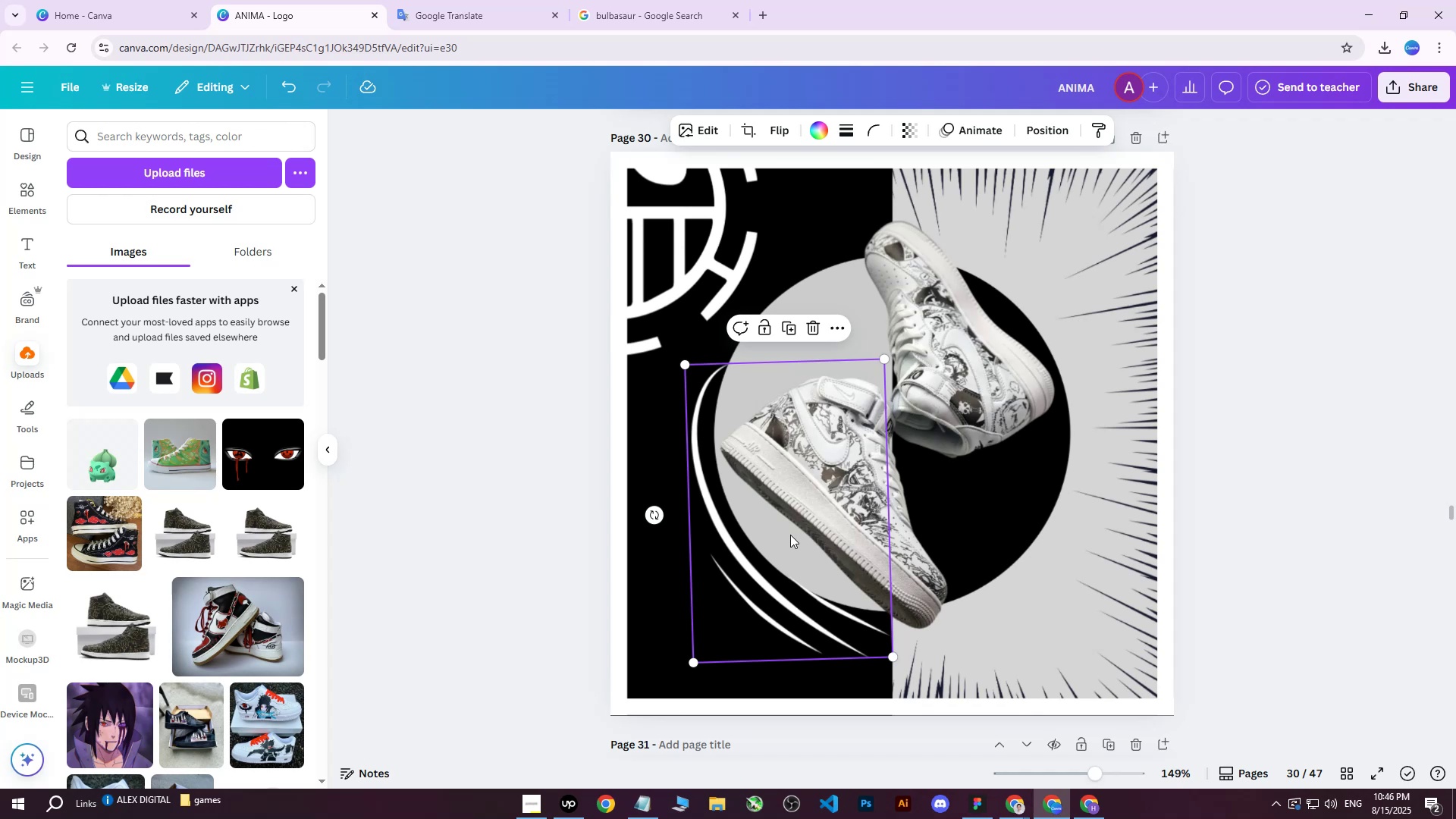 
wait(7.73)
 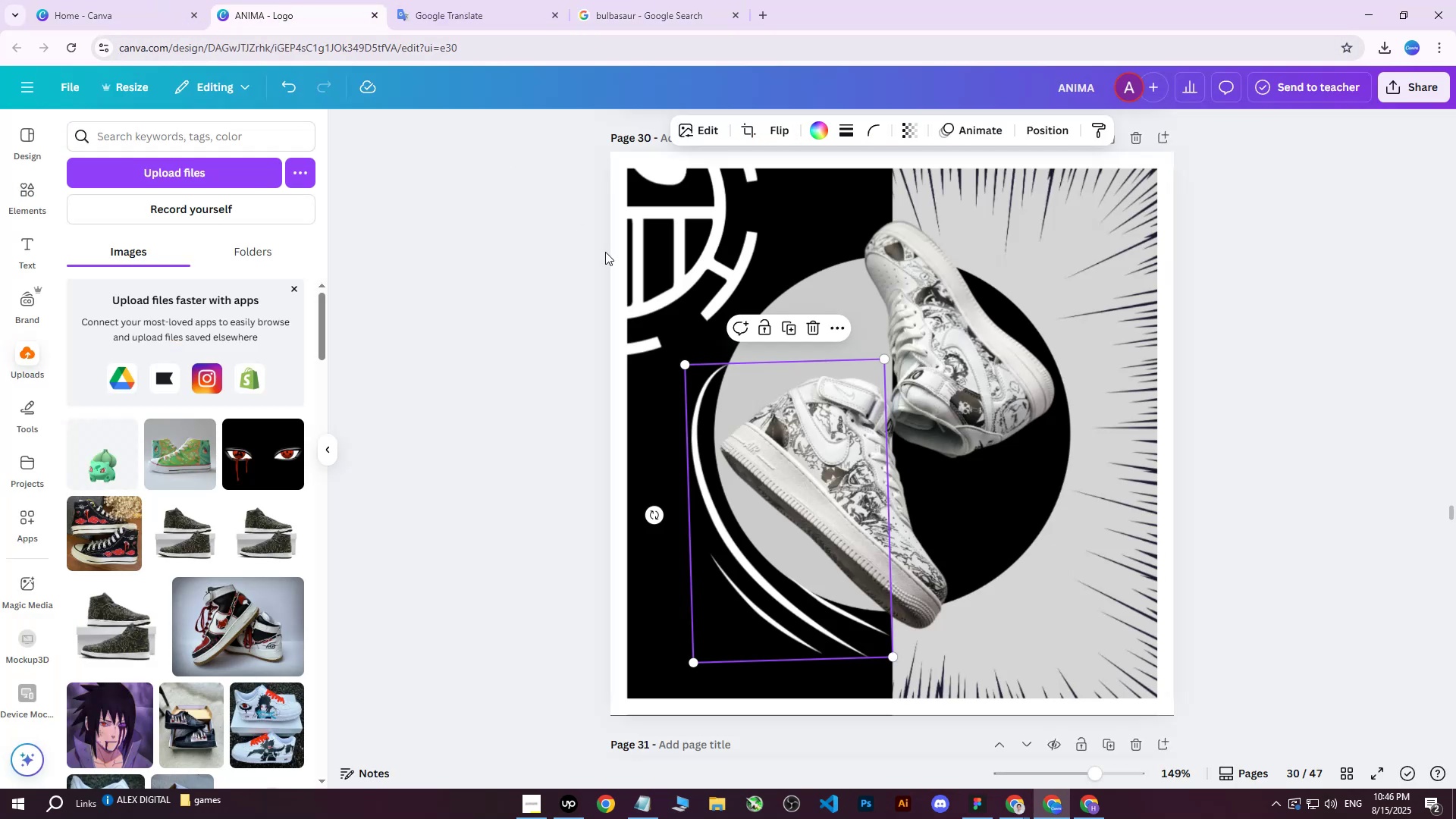 
left_click([1339, 768])
 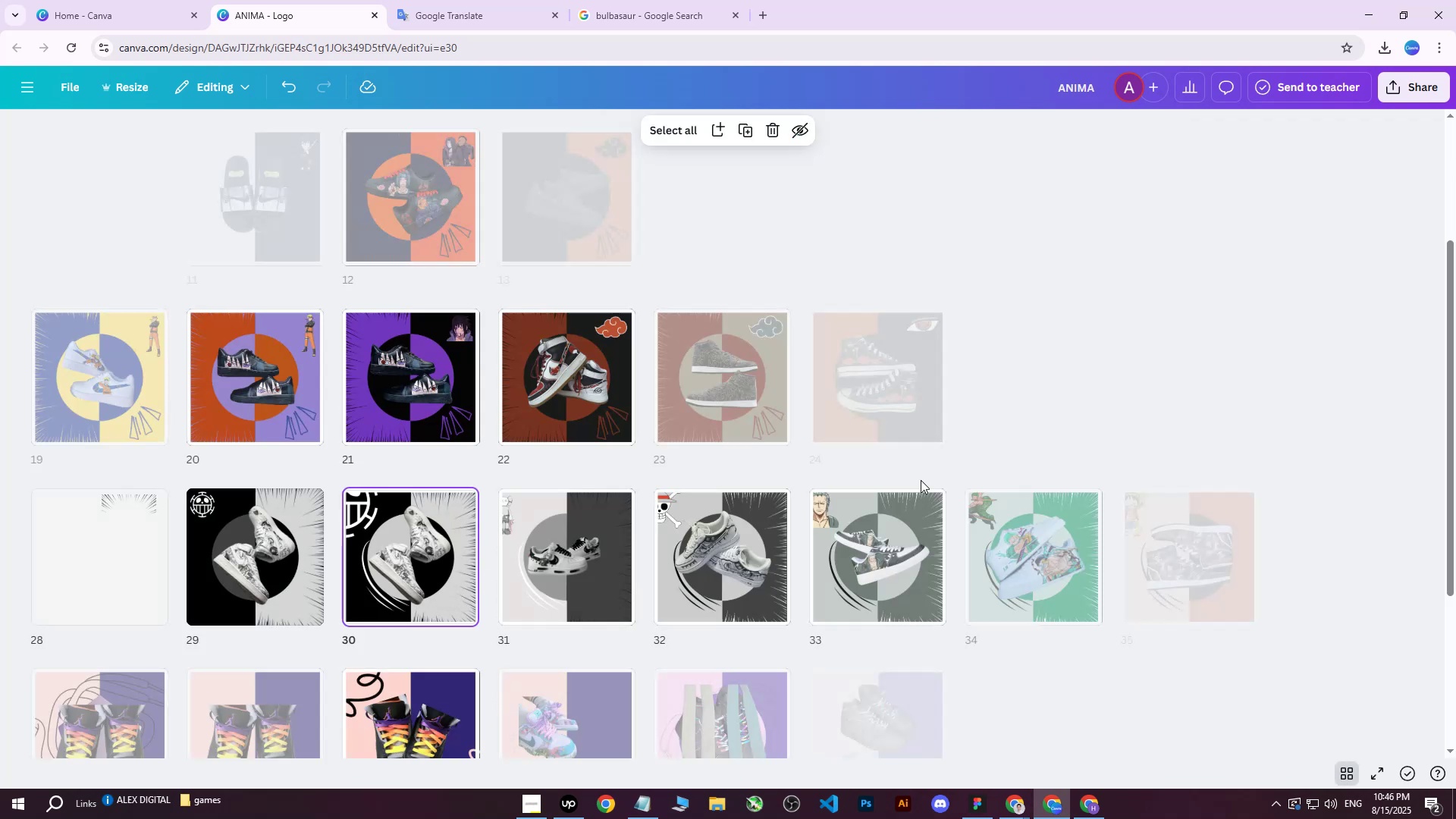 
scroll: coordinate [523, 488], scroll_direction: down, amount: 13.0
 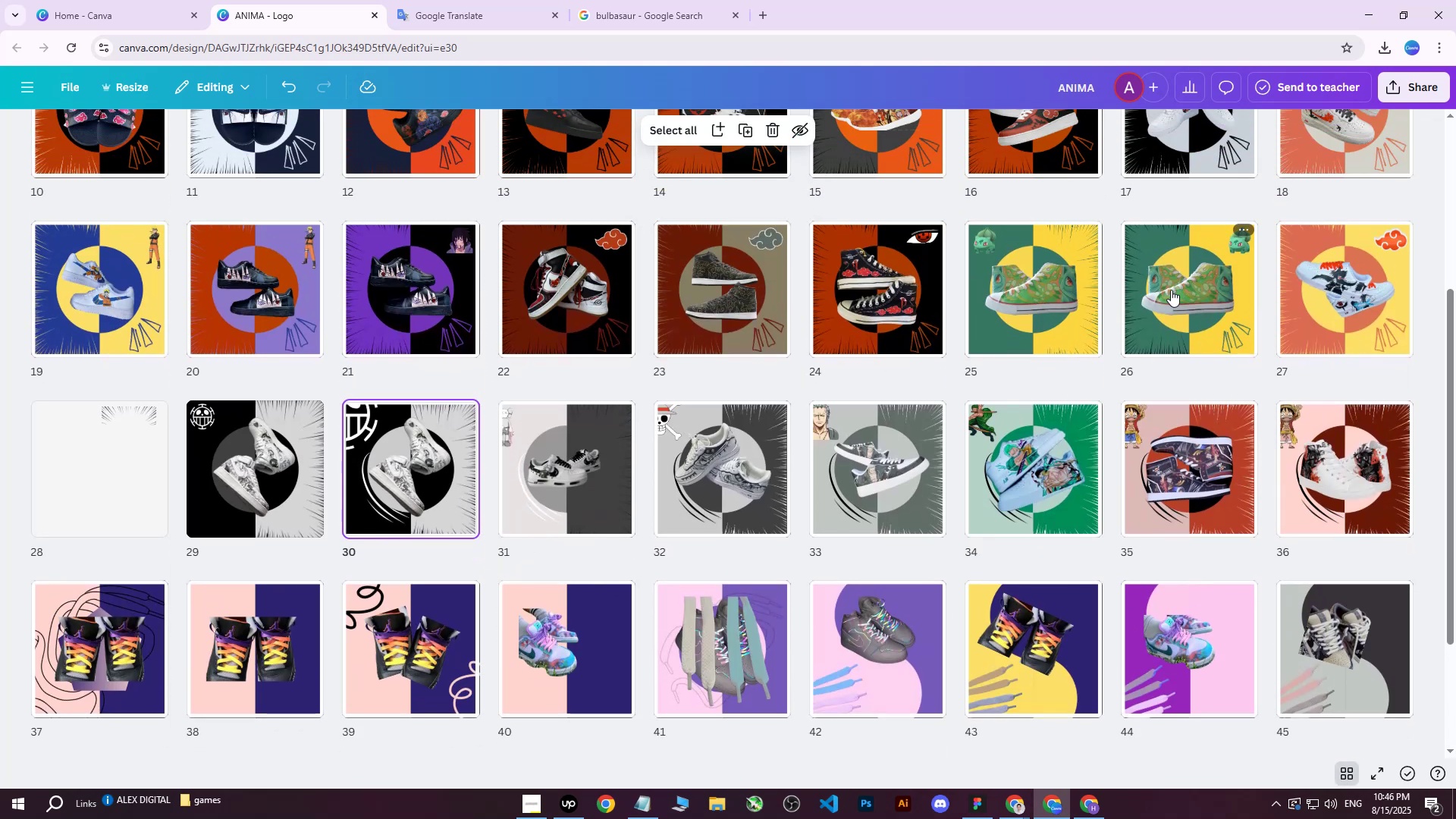 
double_click([1031, 286])
 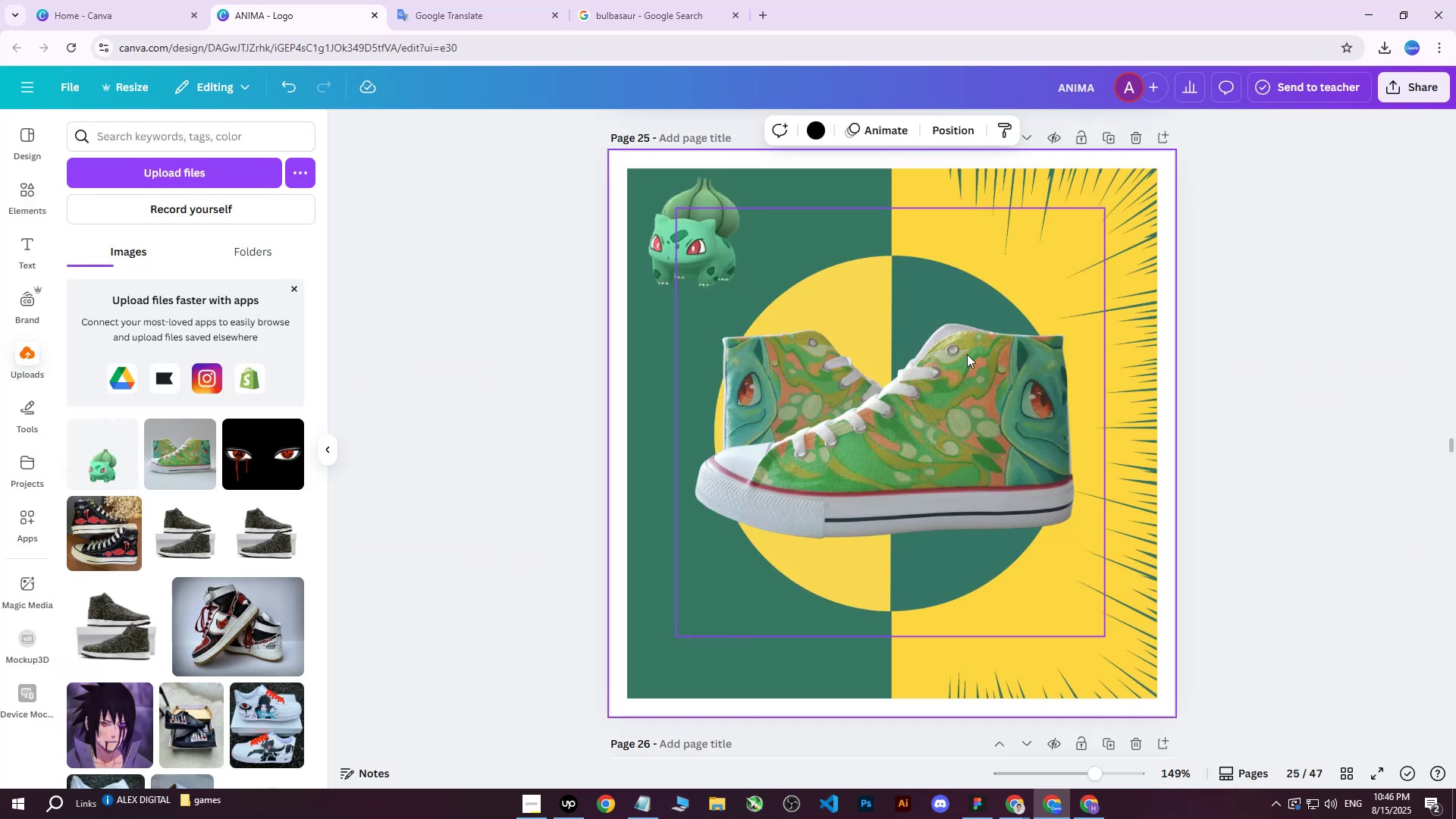 
key(Control+V)
 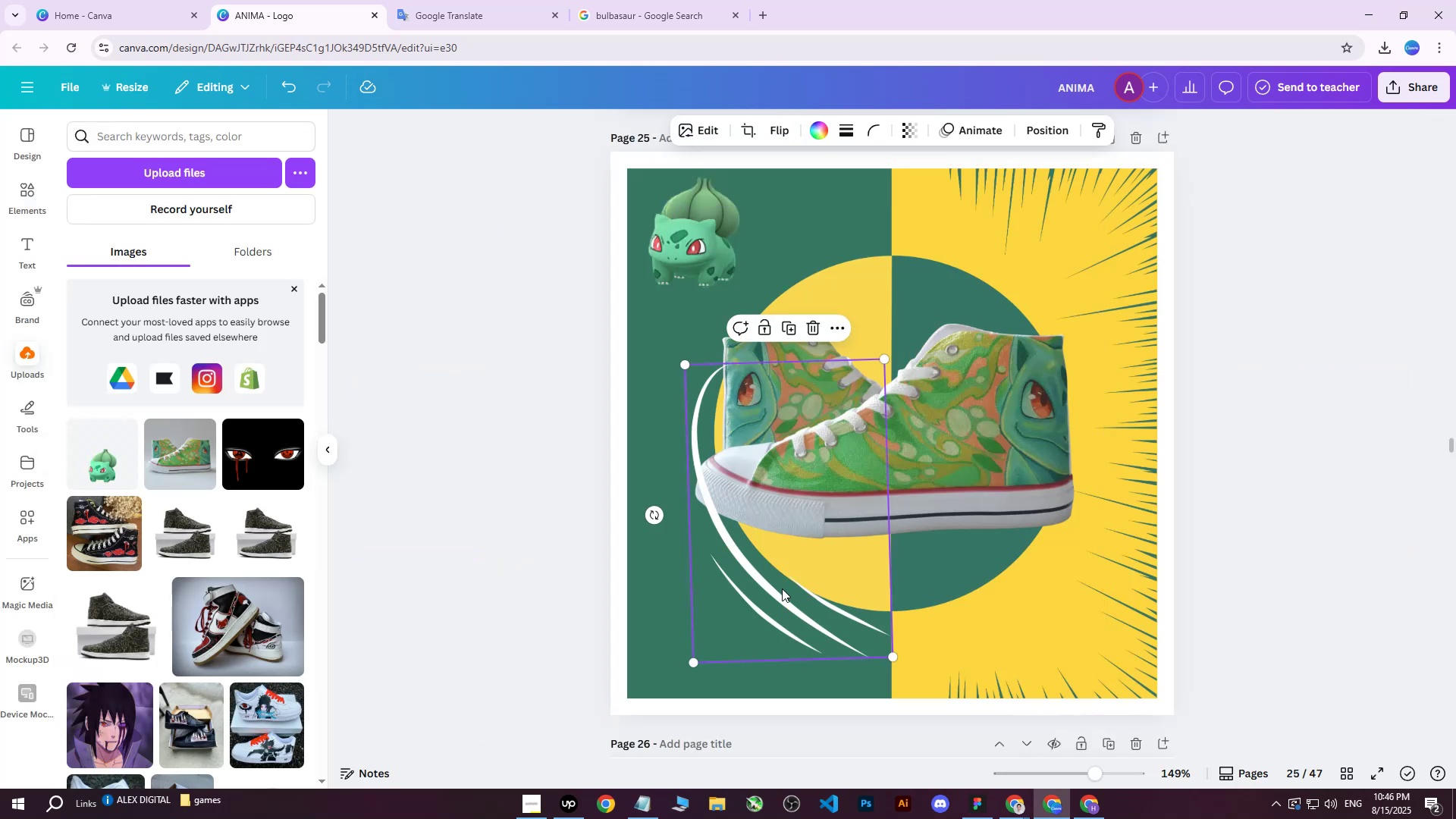 
left_click_drag(start_coordinate=[746, 579], to_coordinate=[723, 576])
 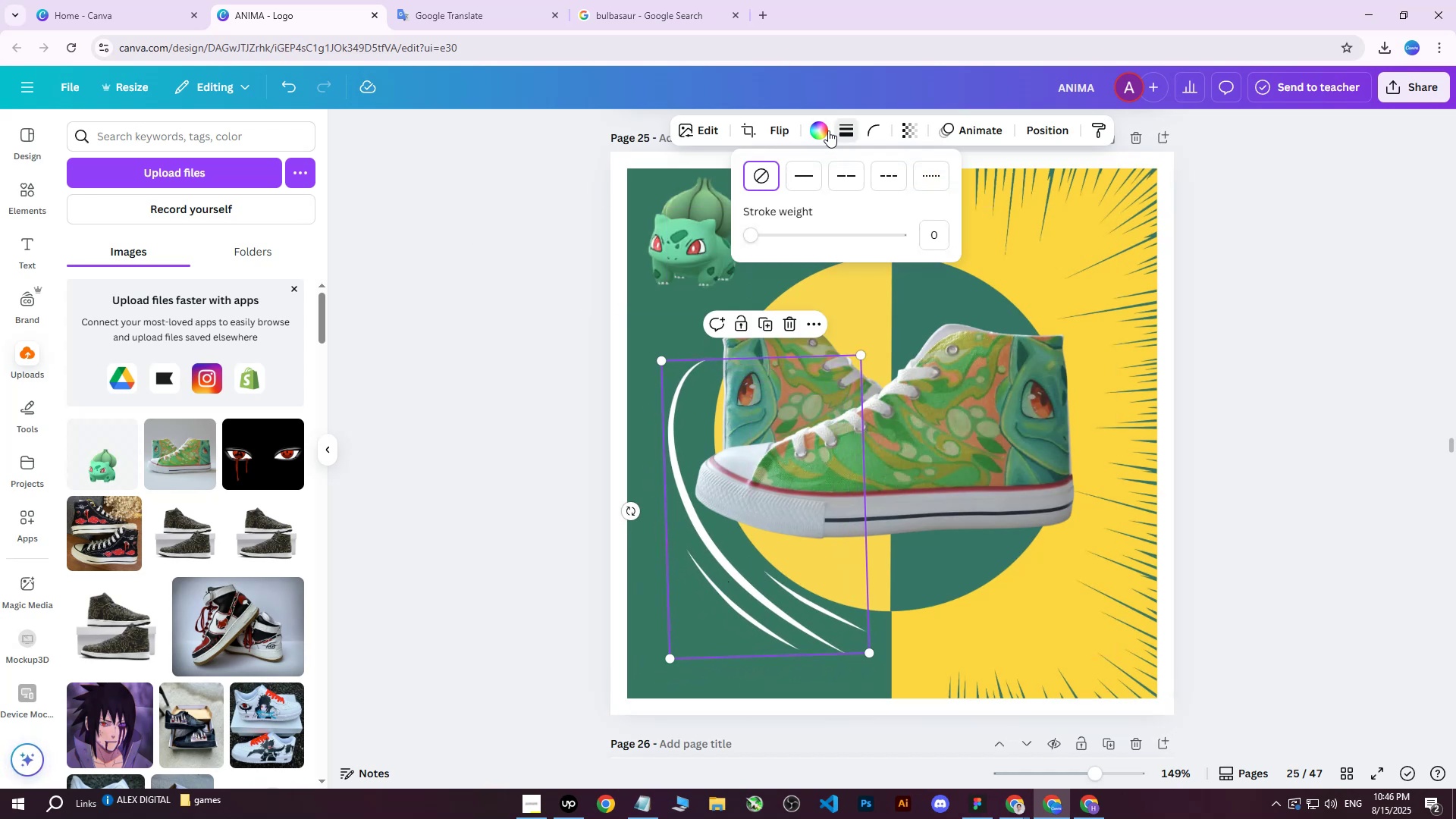 
double_click([828, 130])
 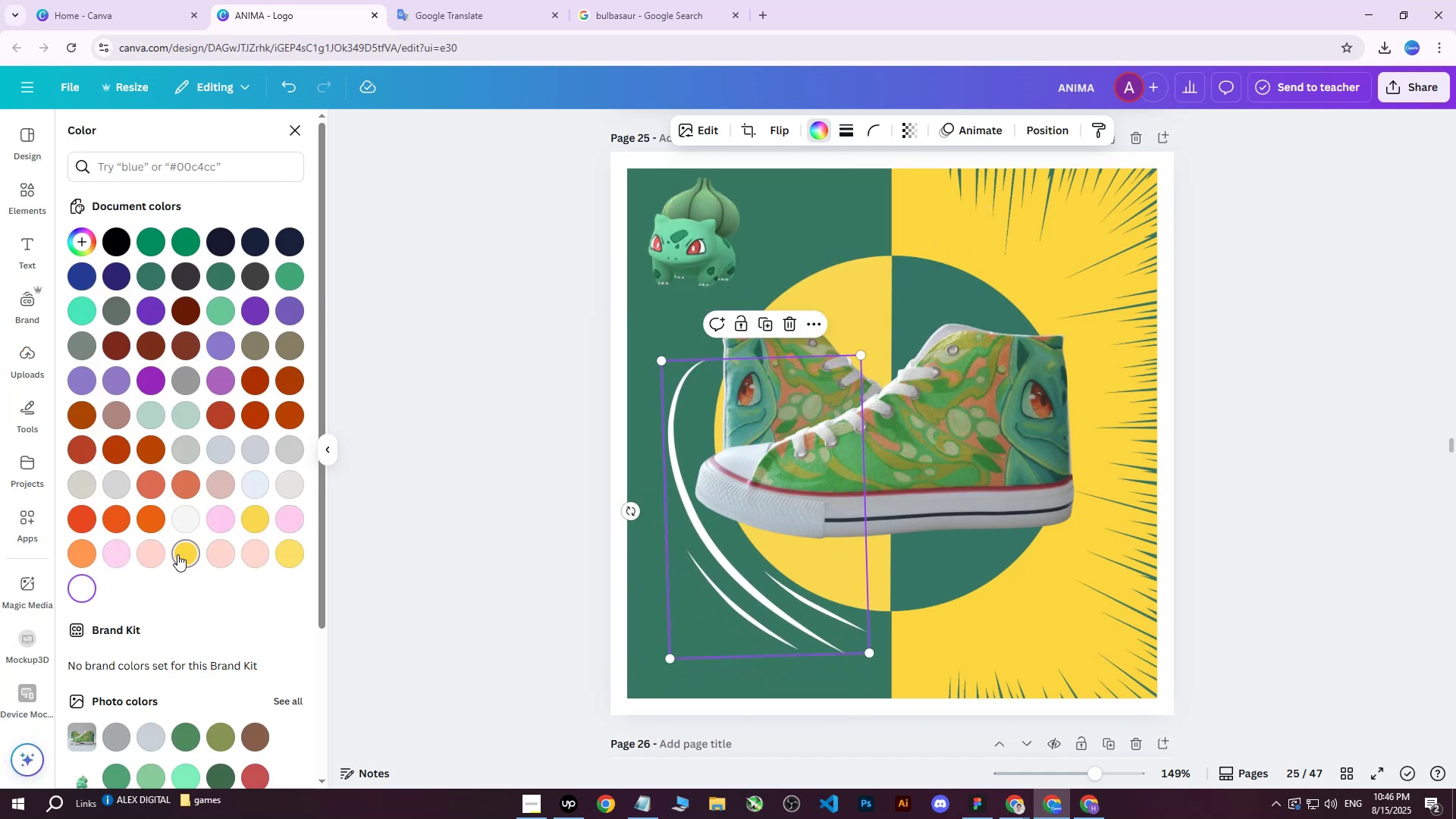 
double_click([179, 554])
 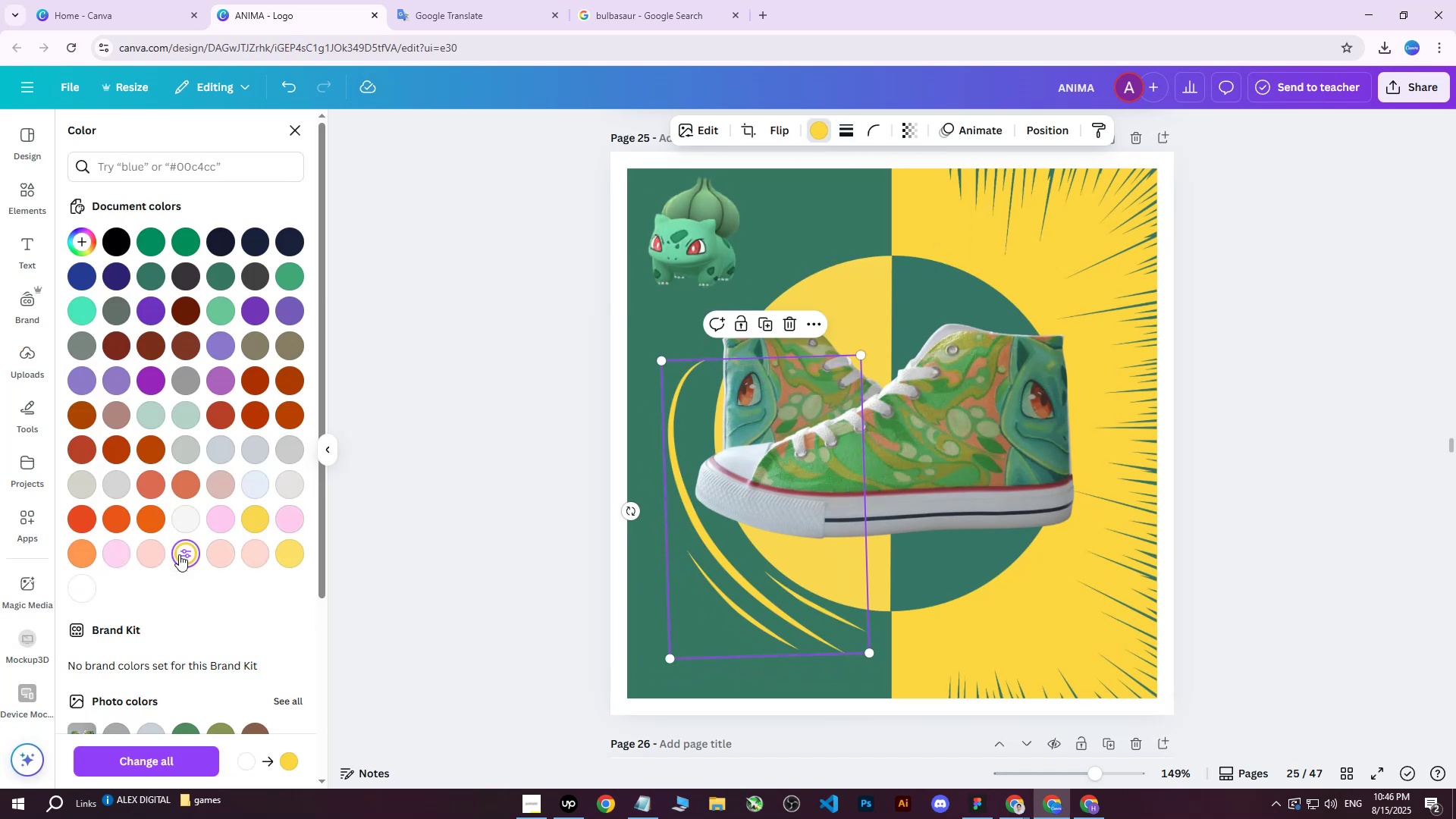 
triple_click([179, 554])
 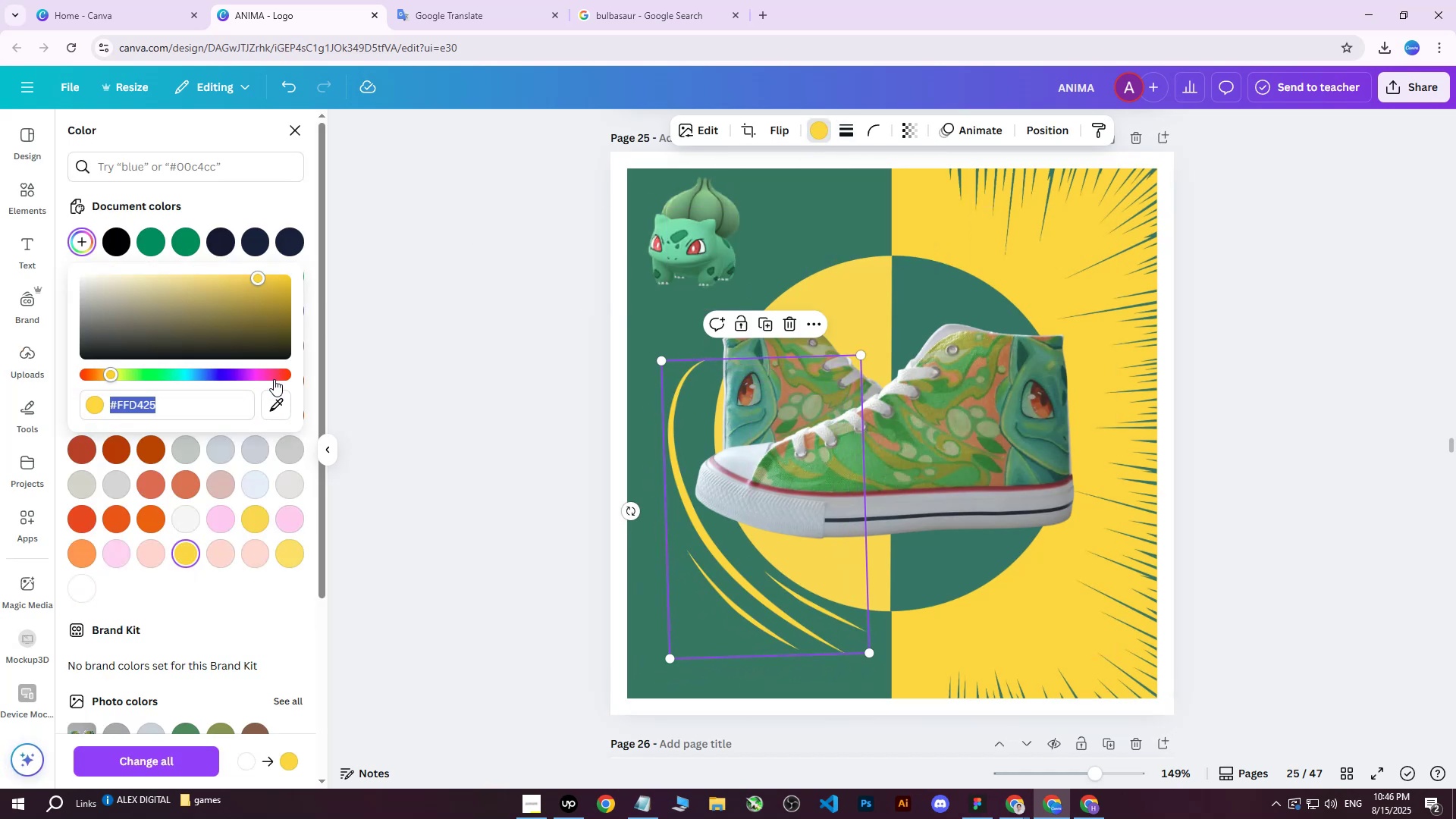 
left_click([276, 392])
 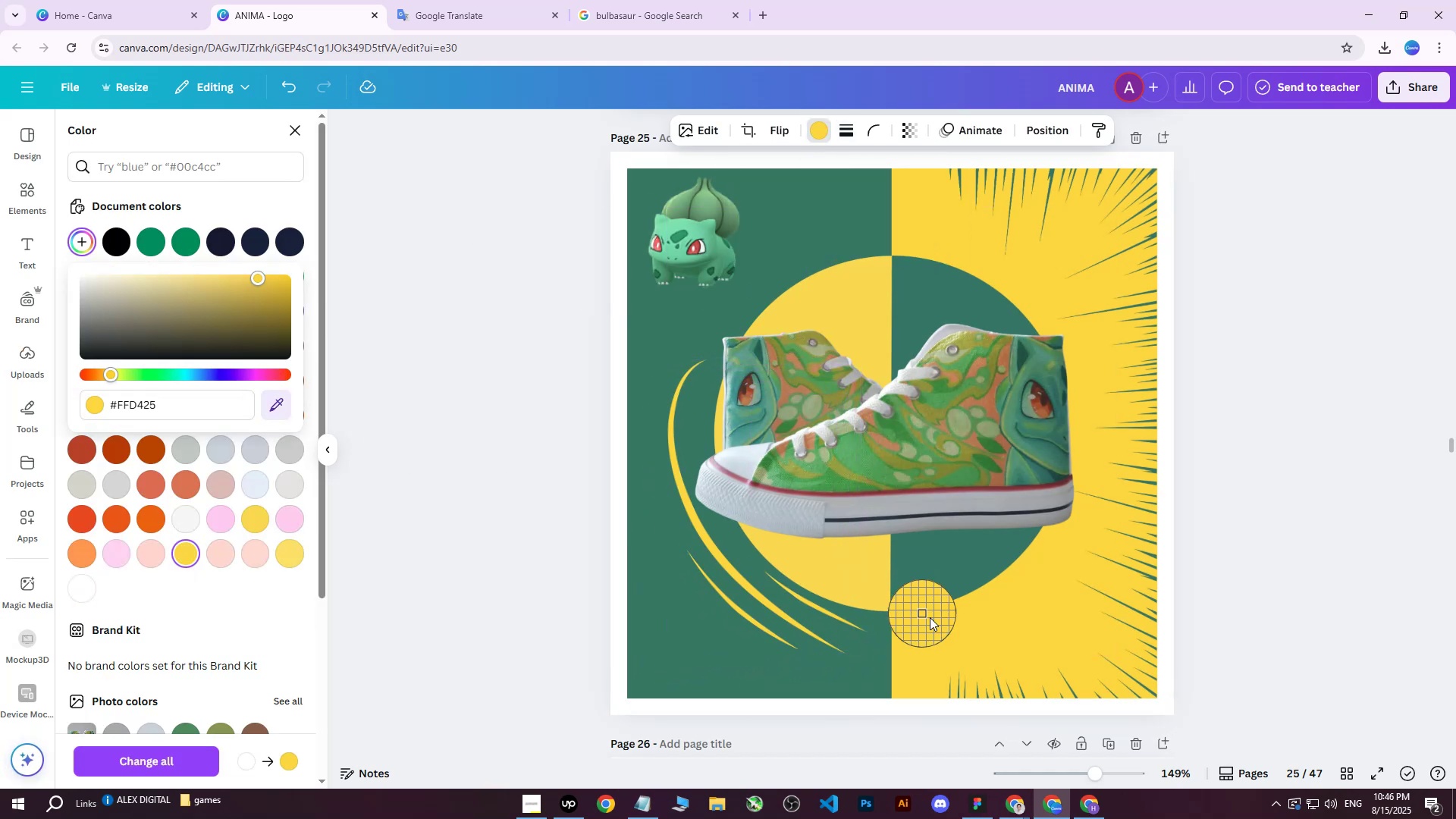 
left_click([949, 623])
 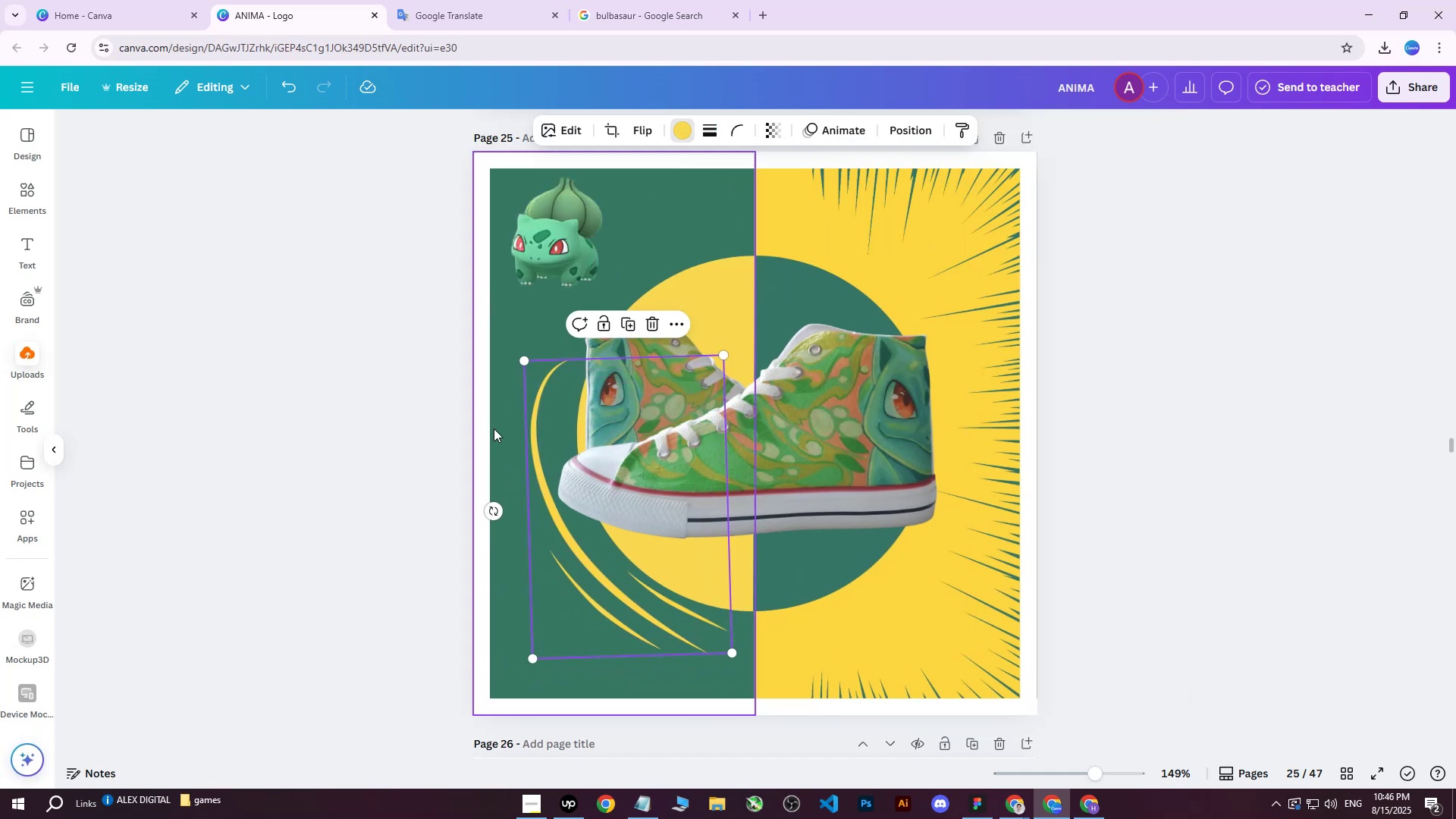 
double_click([482, 423])
 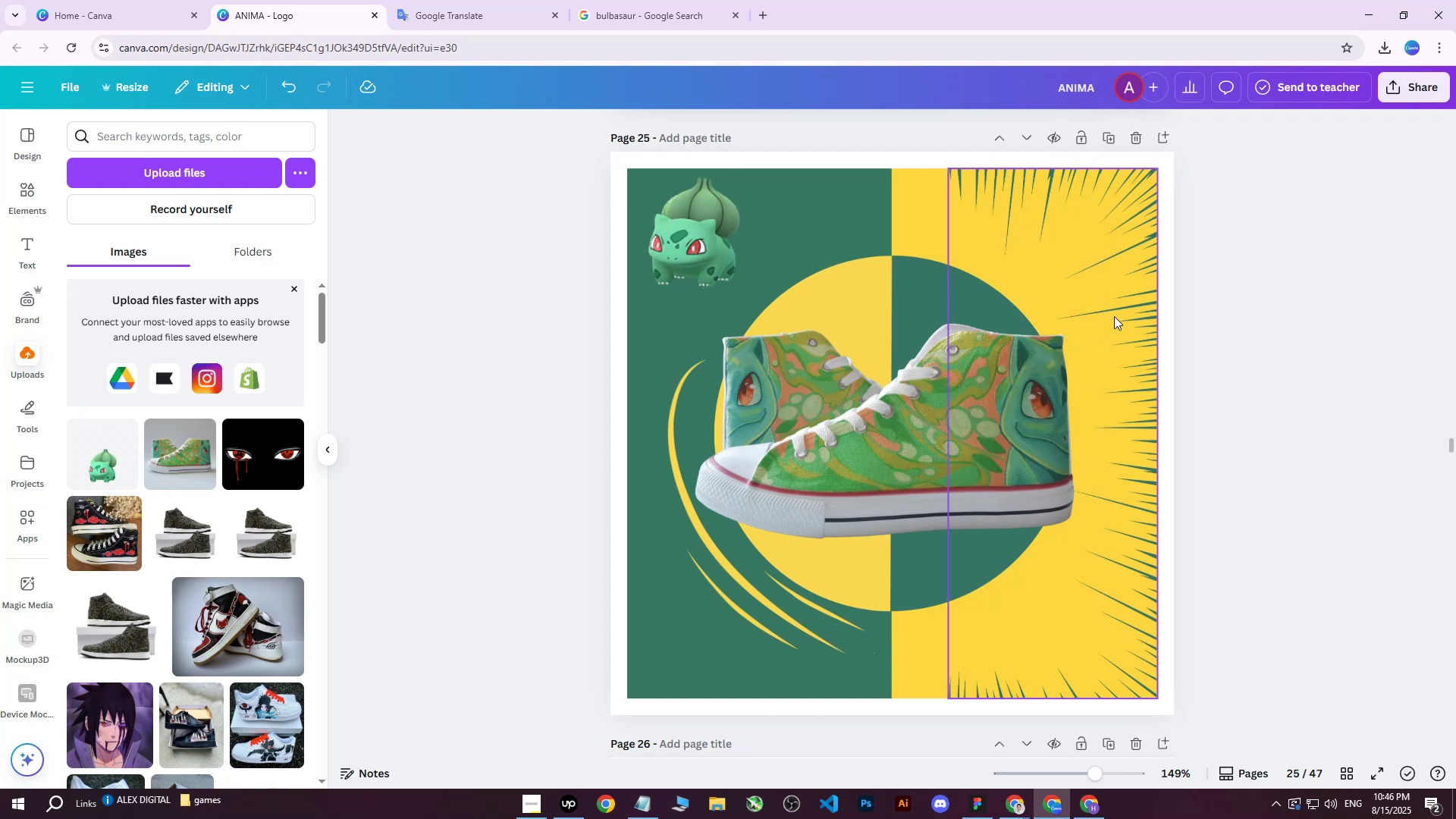 
left_click([1408, 92])
 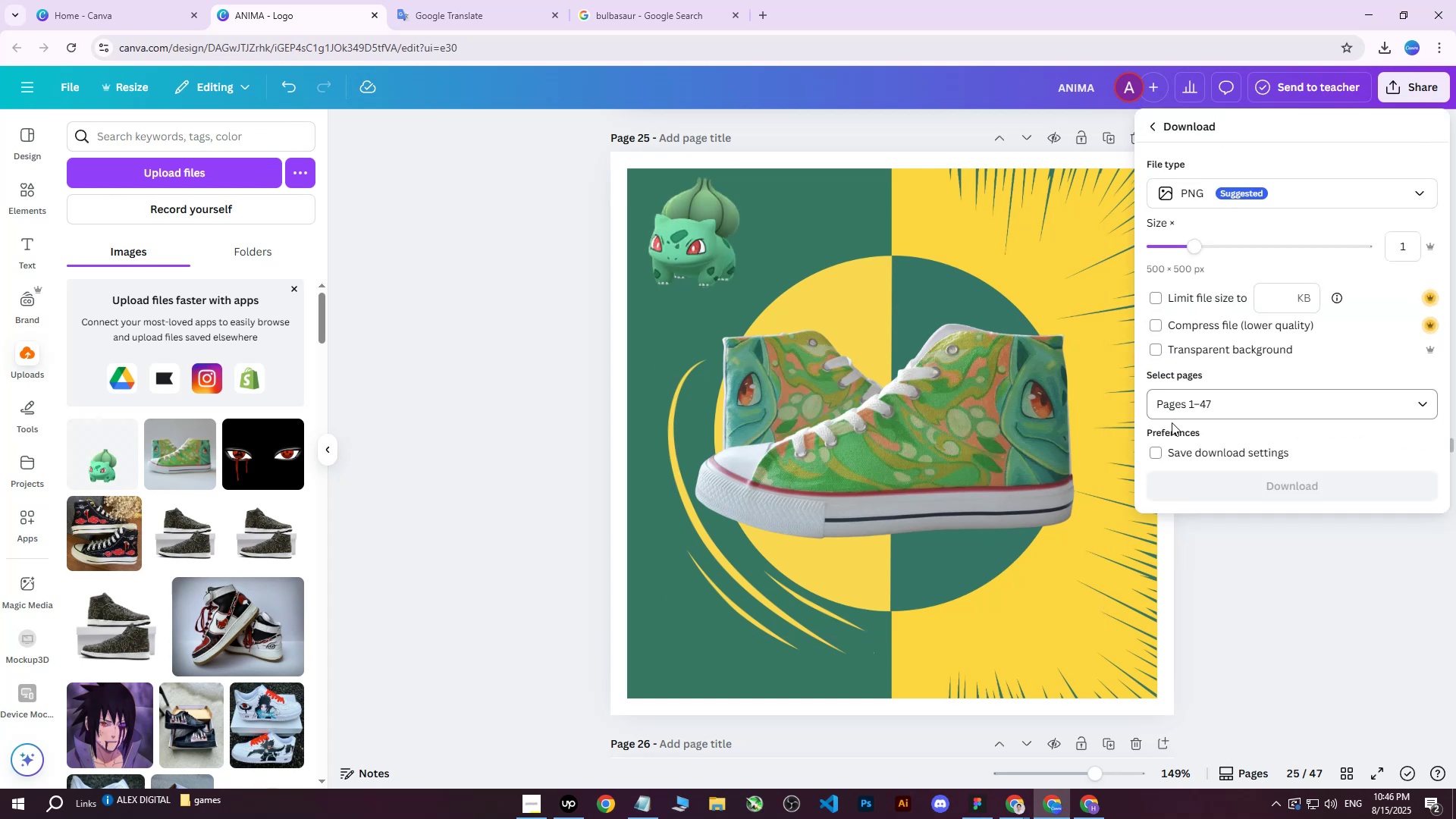 
double_click([1176, 410])
 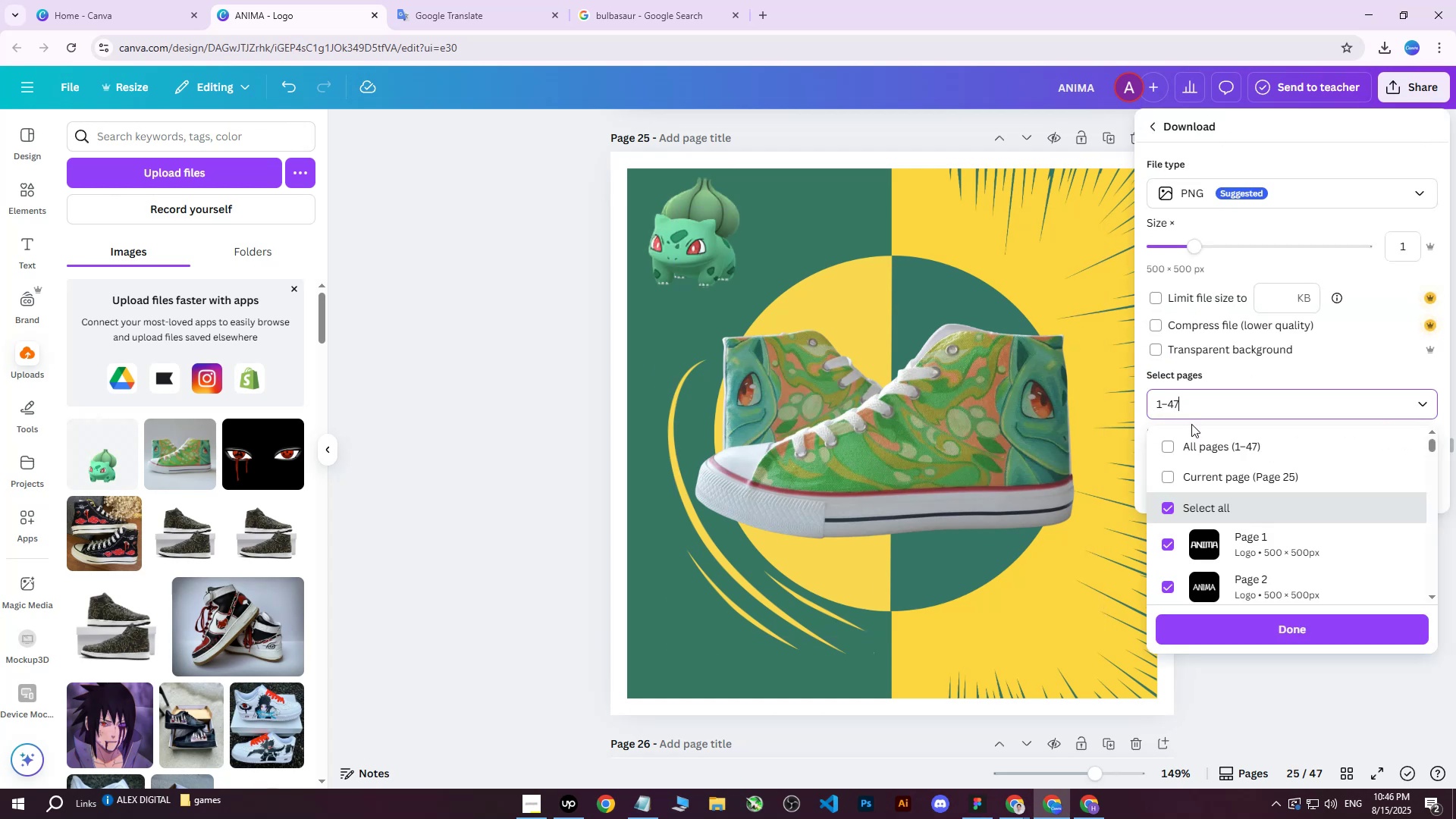 
triple_click([1189, 434])
 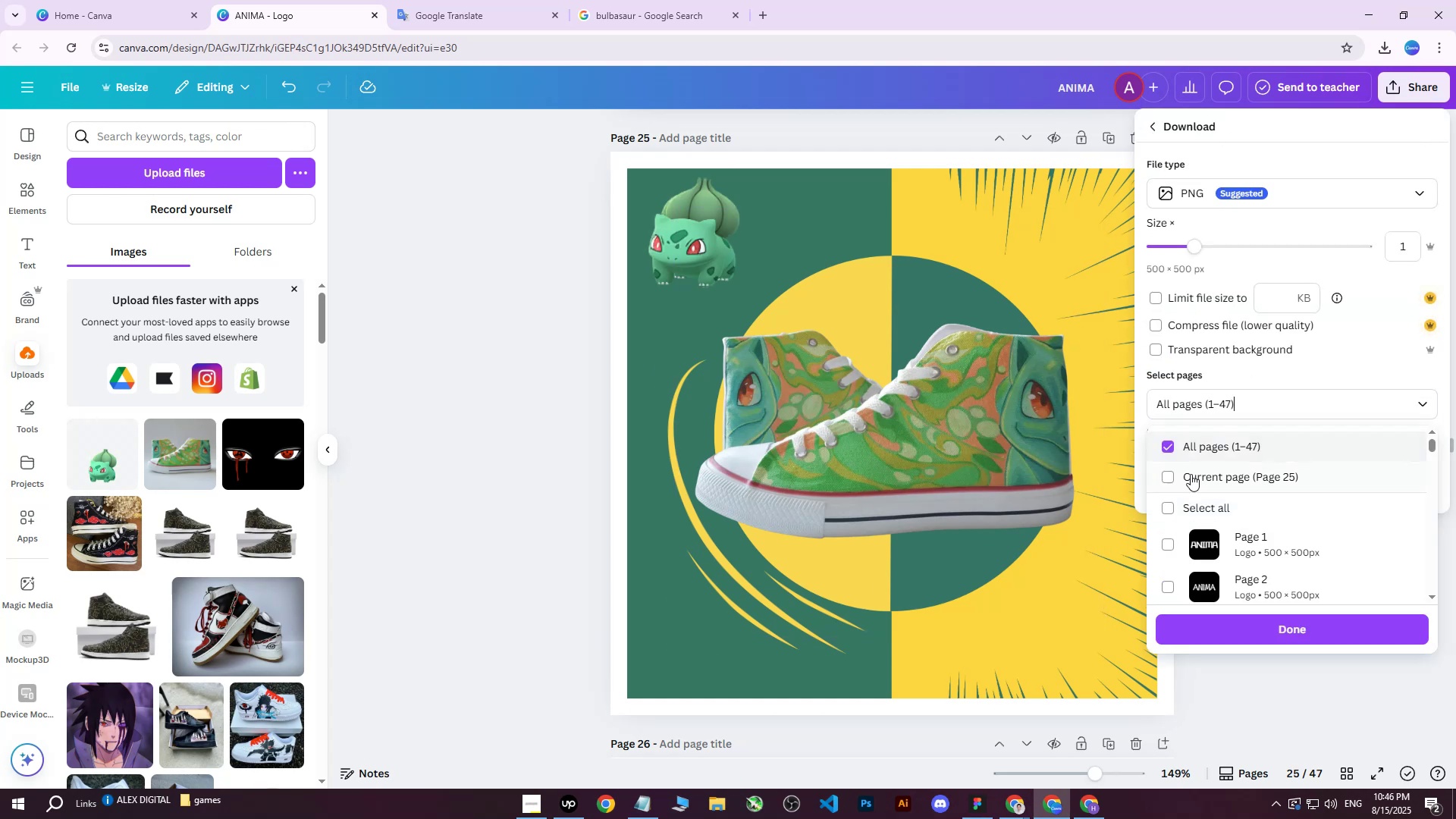 
triple_click([1189, 479])
 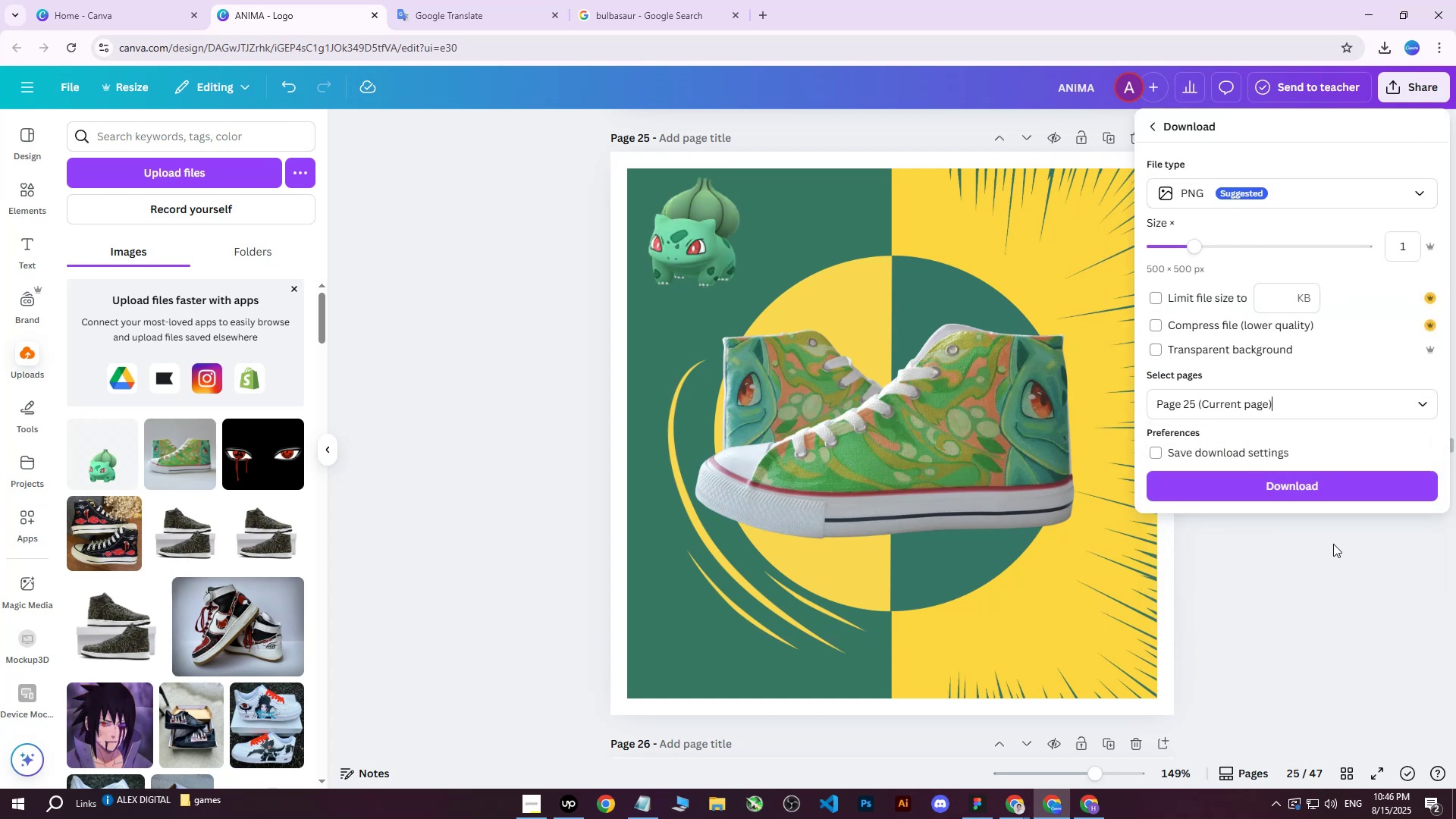 
triple_click([1323, 488])
 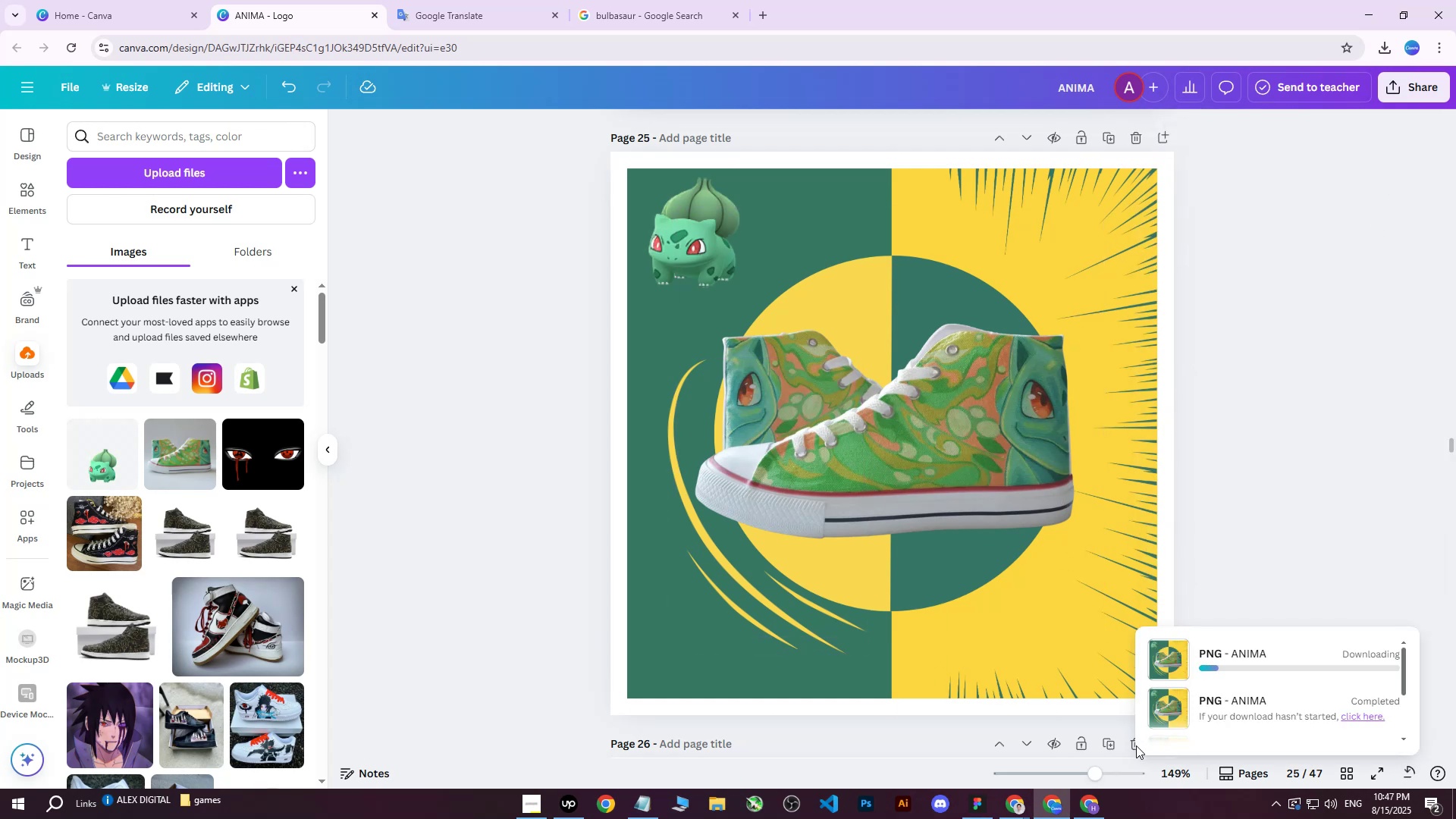 
left_click([1094, 811])
 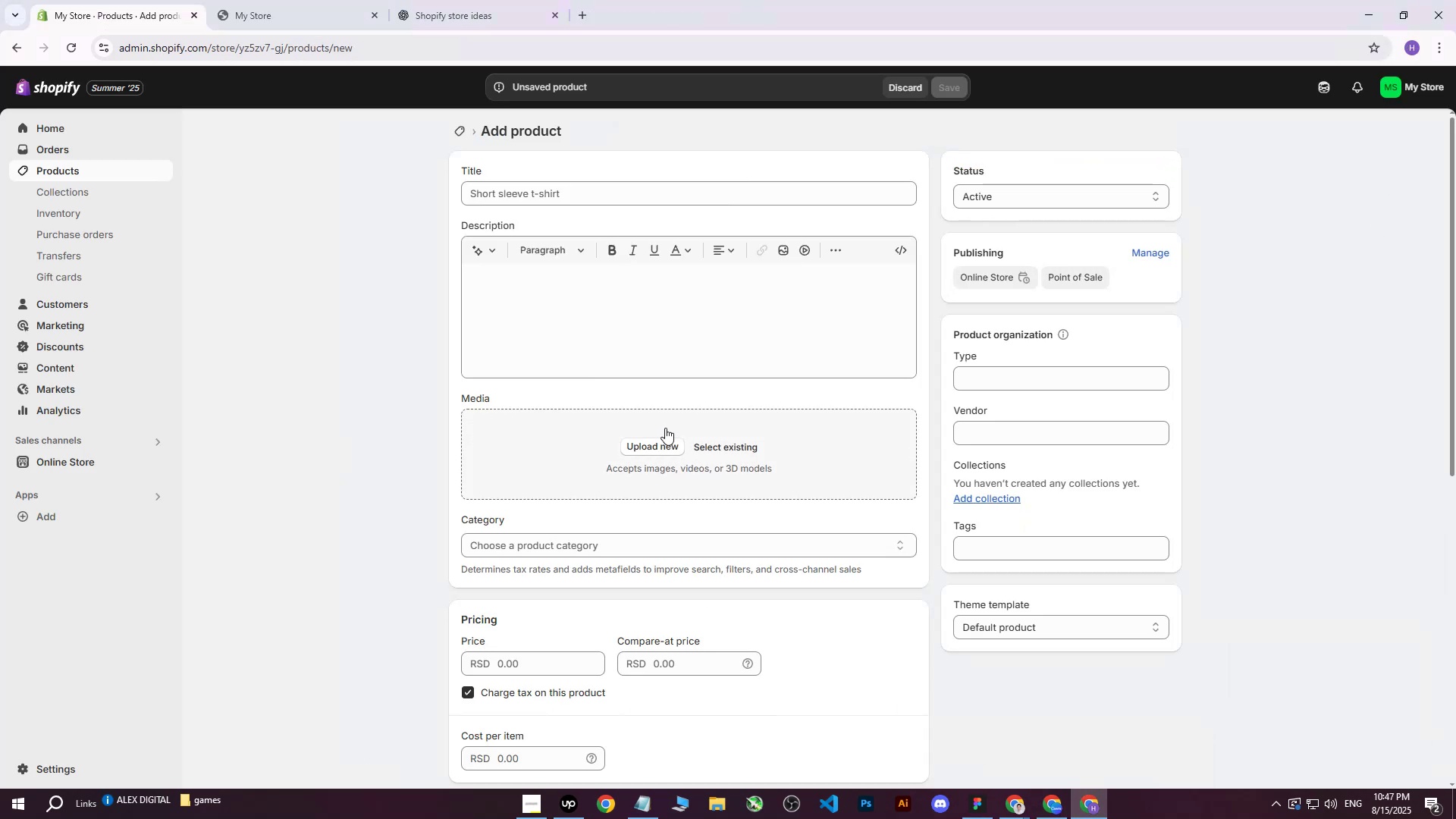 
left_click([640, 441])
 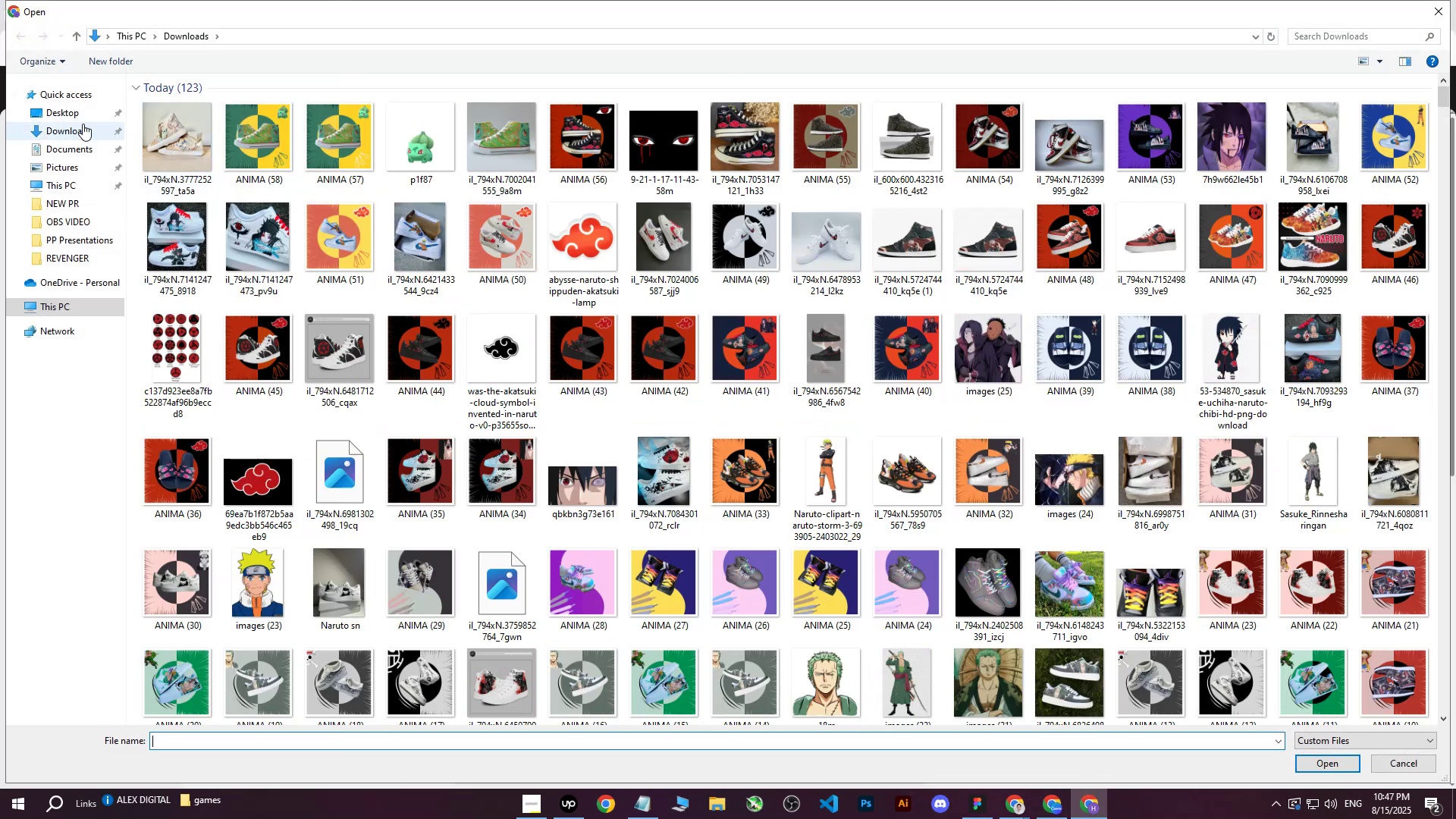 
double_click([67, 141])
 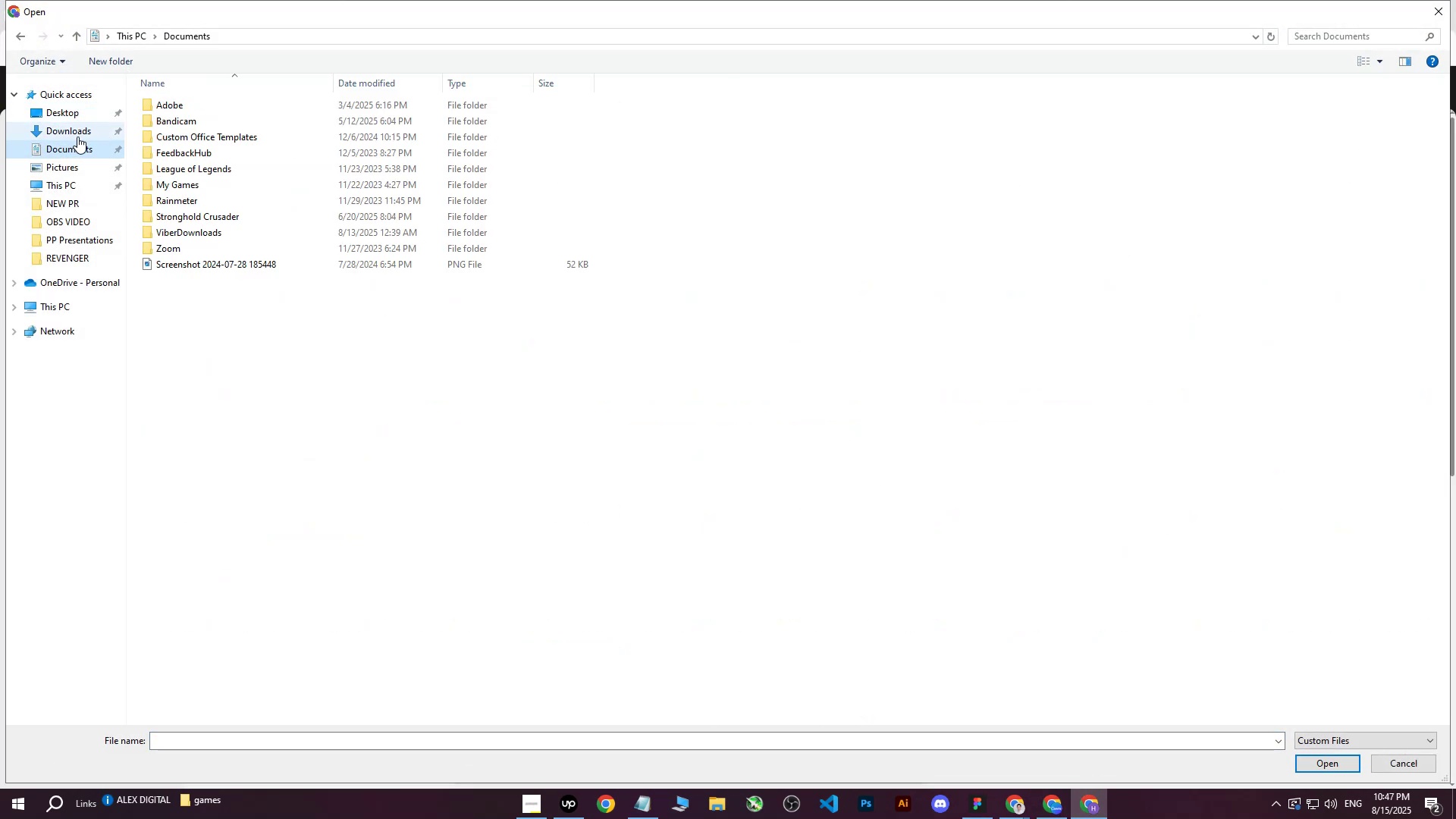 
triple_click([77, 135])
 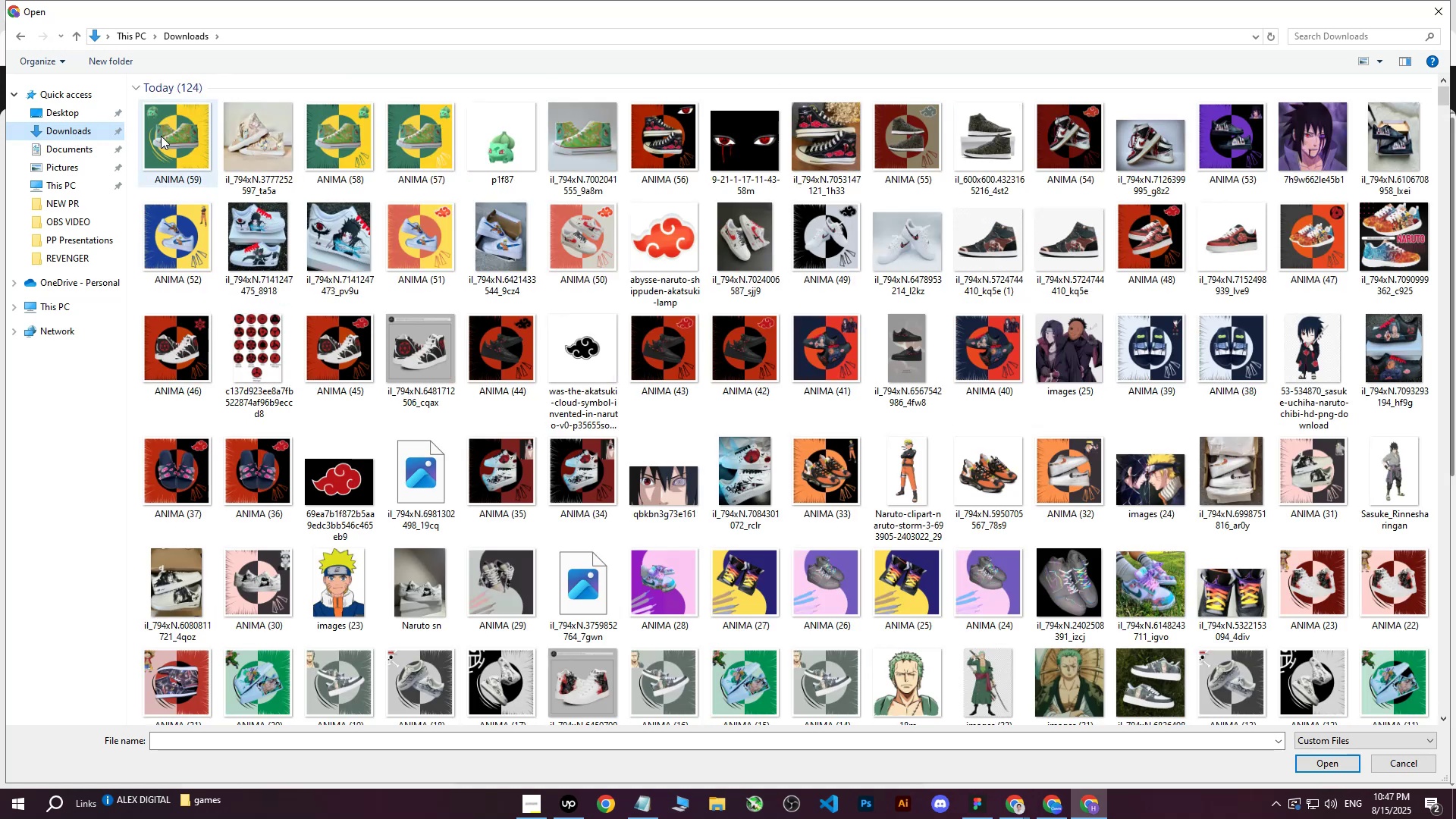 
left_click([170, 137])
 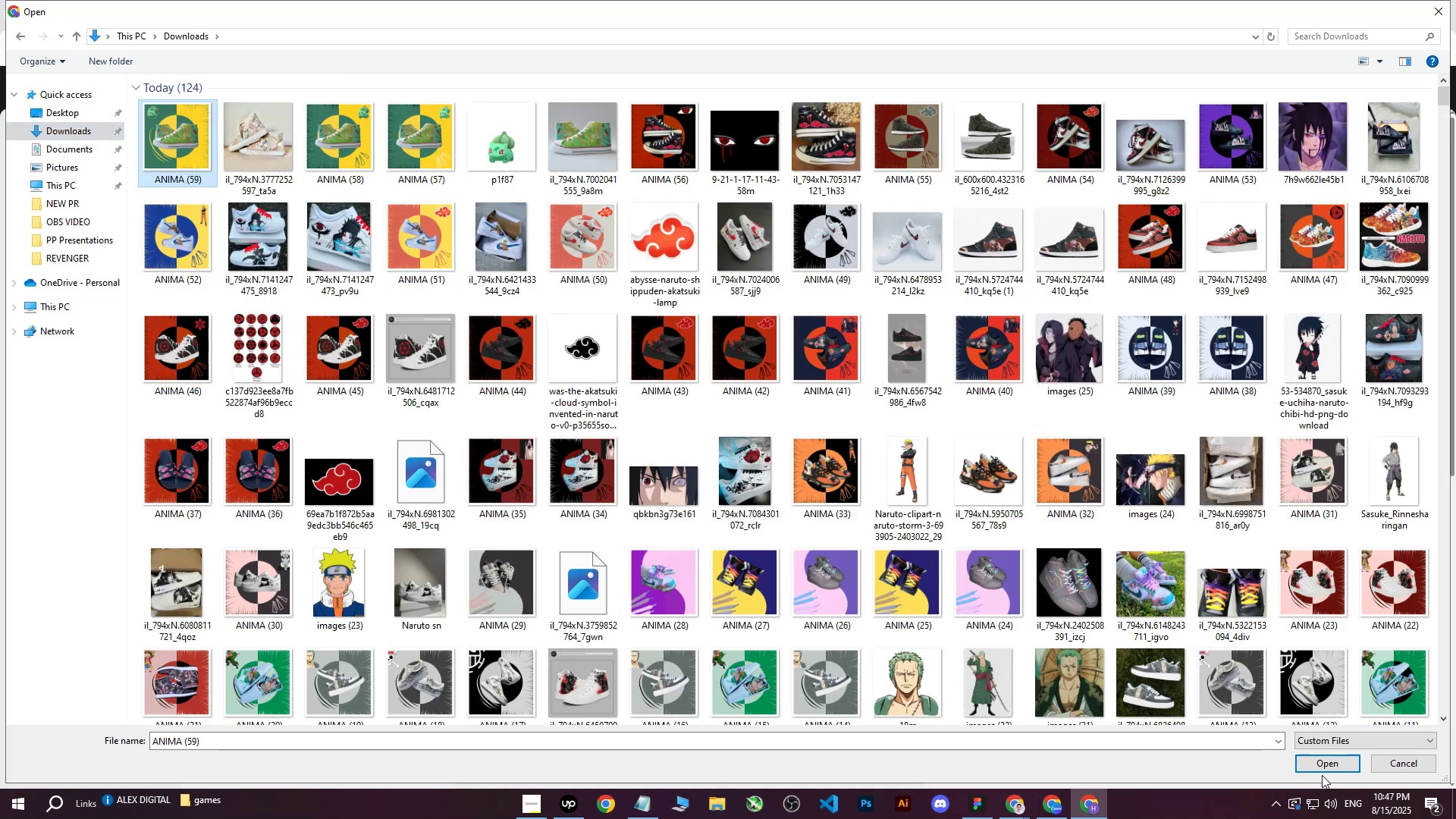 
left_click([1331, 767])
 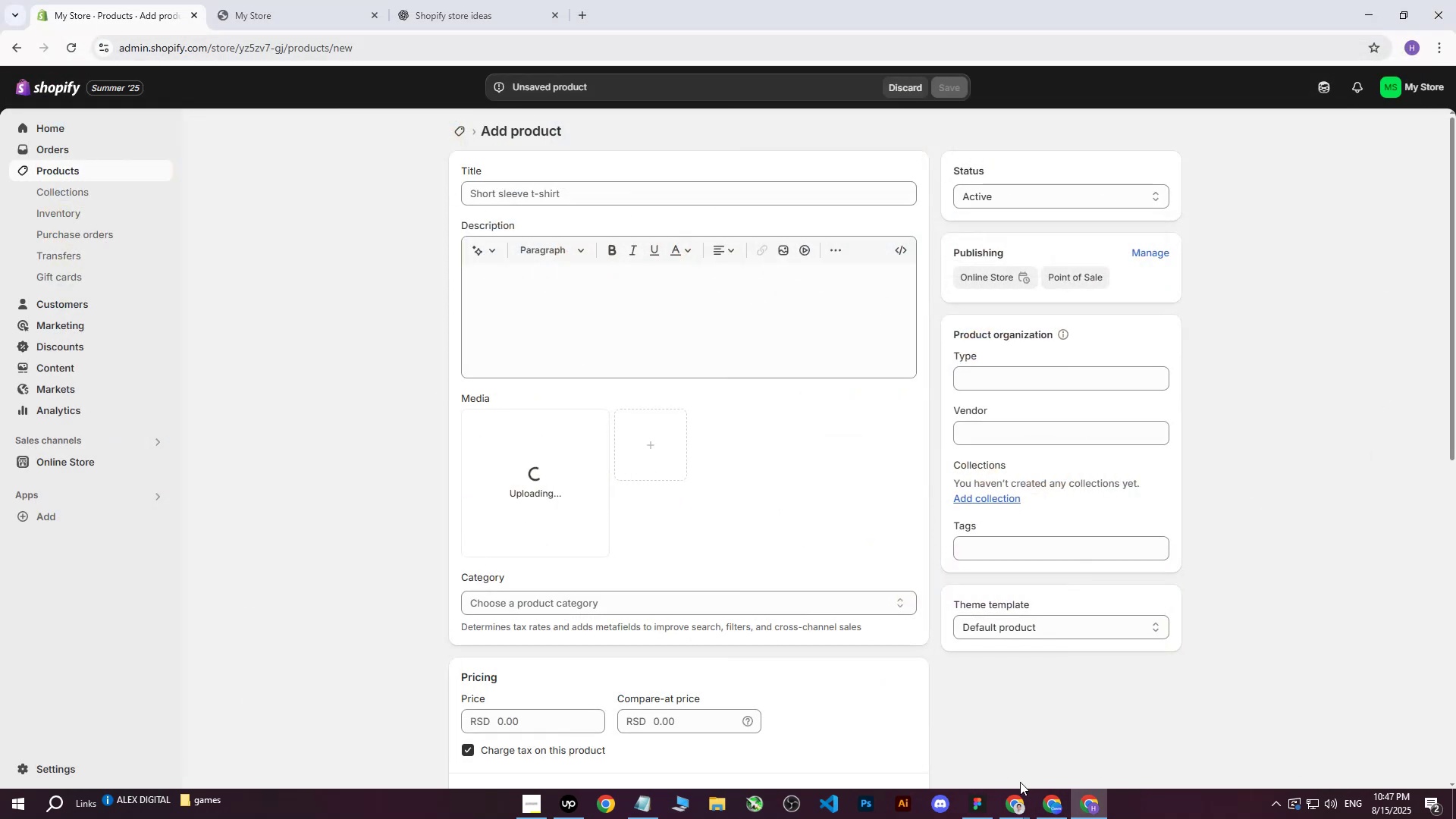 
double_click([959, 712])
 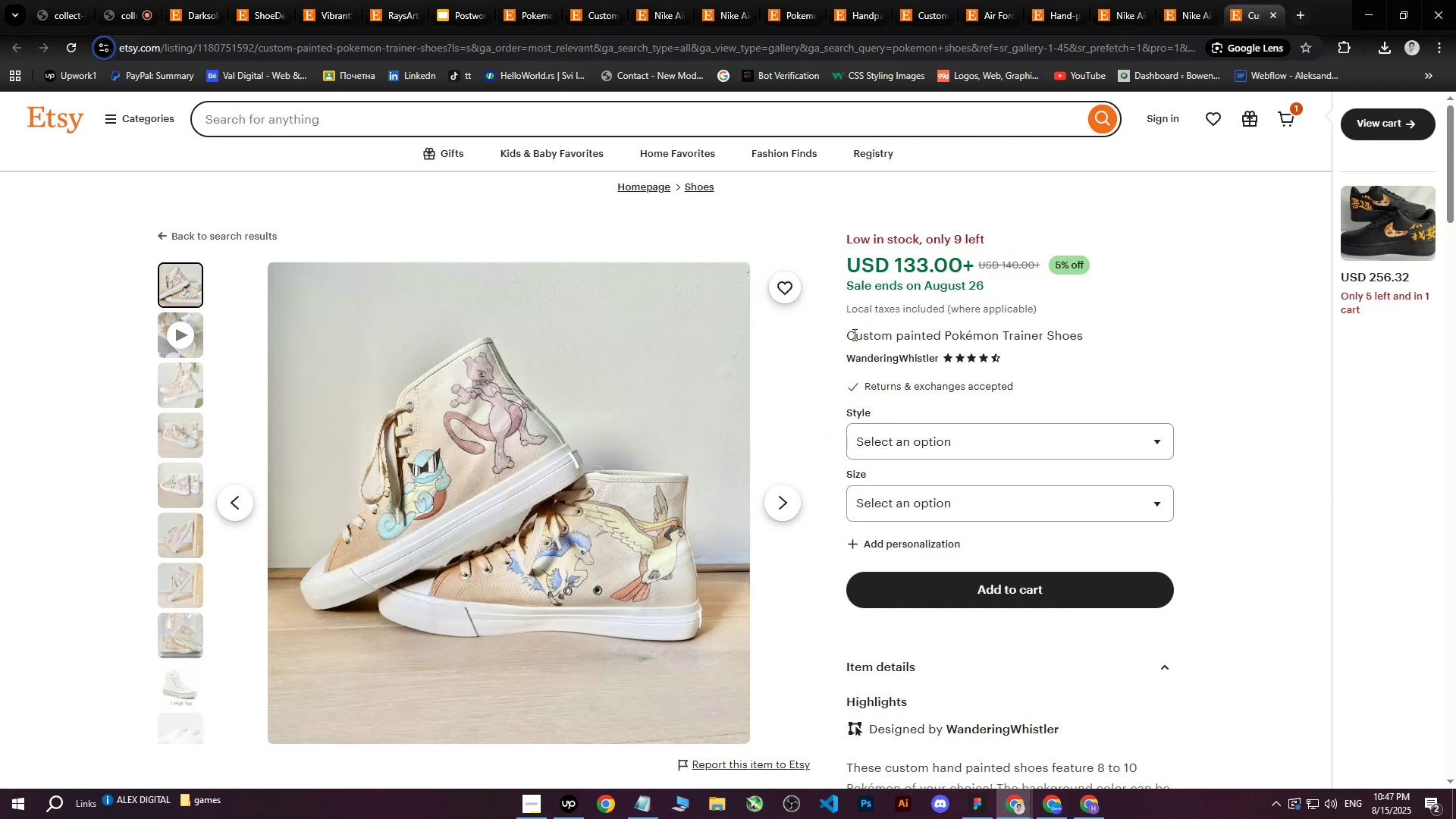 
left_click_drag(start_coordinate=[847, 336], to_coordinate=[1081, 330])
 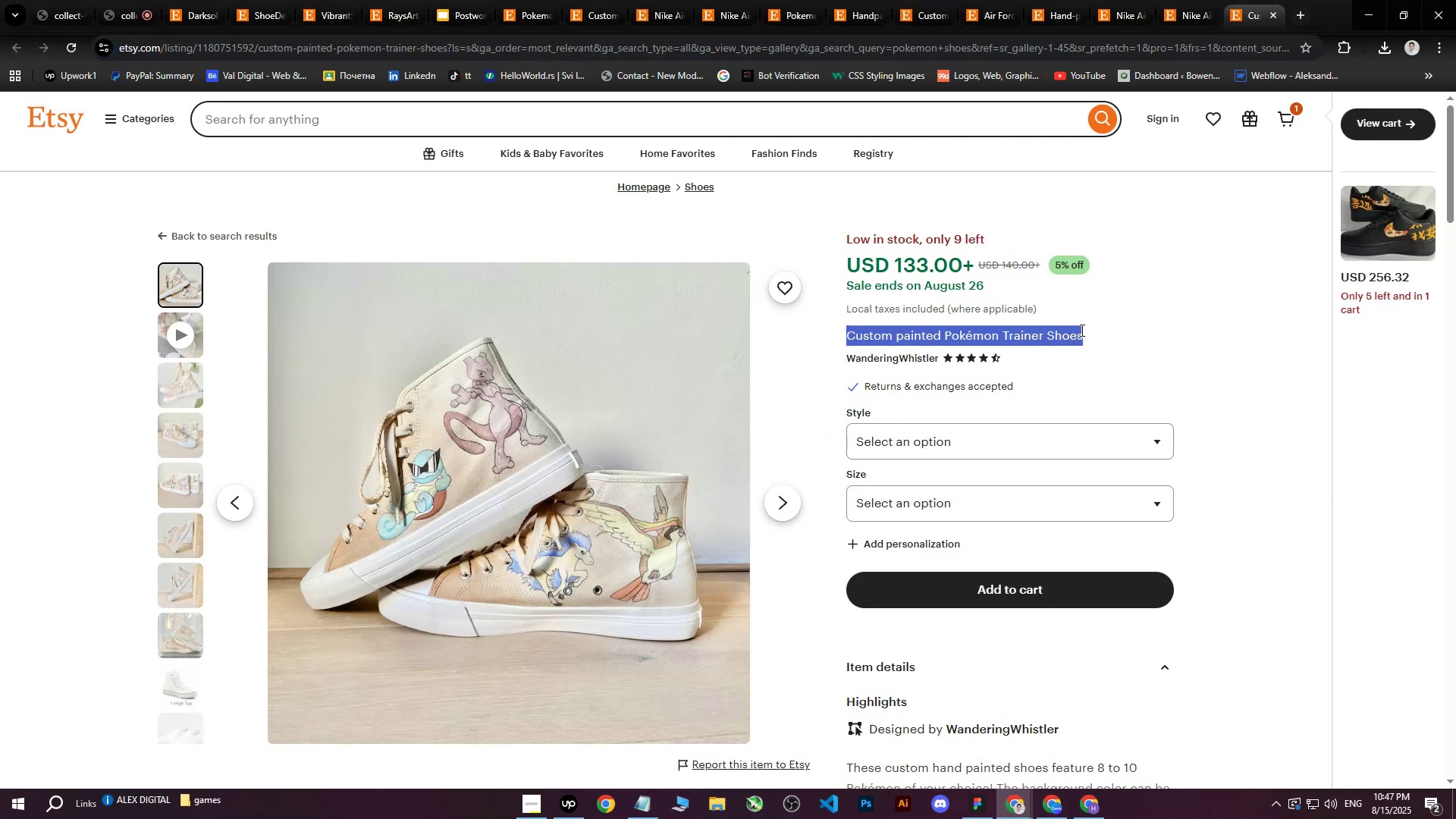 
key(Control+ControlLeft)
 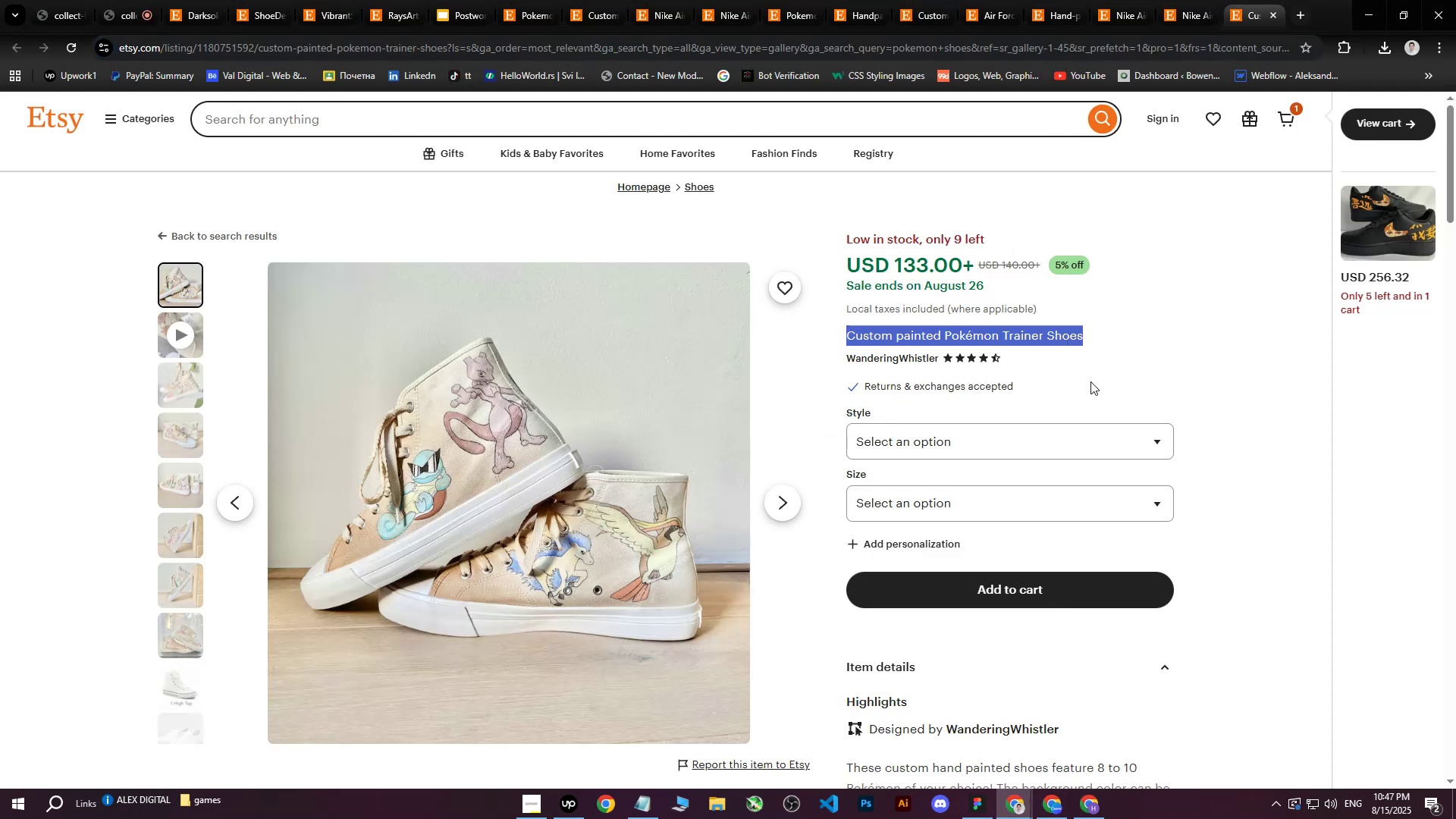 
key(Control+C)
 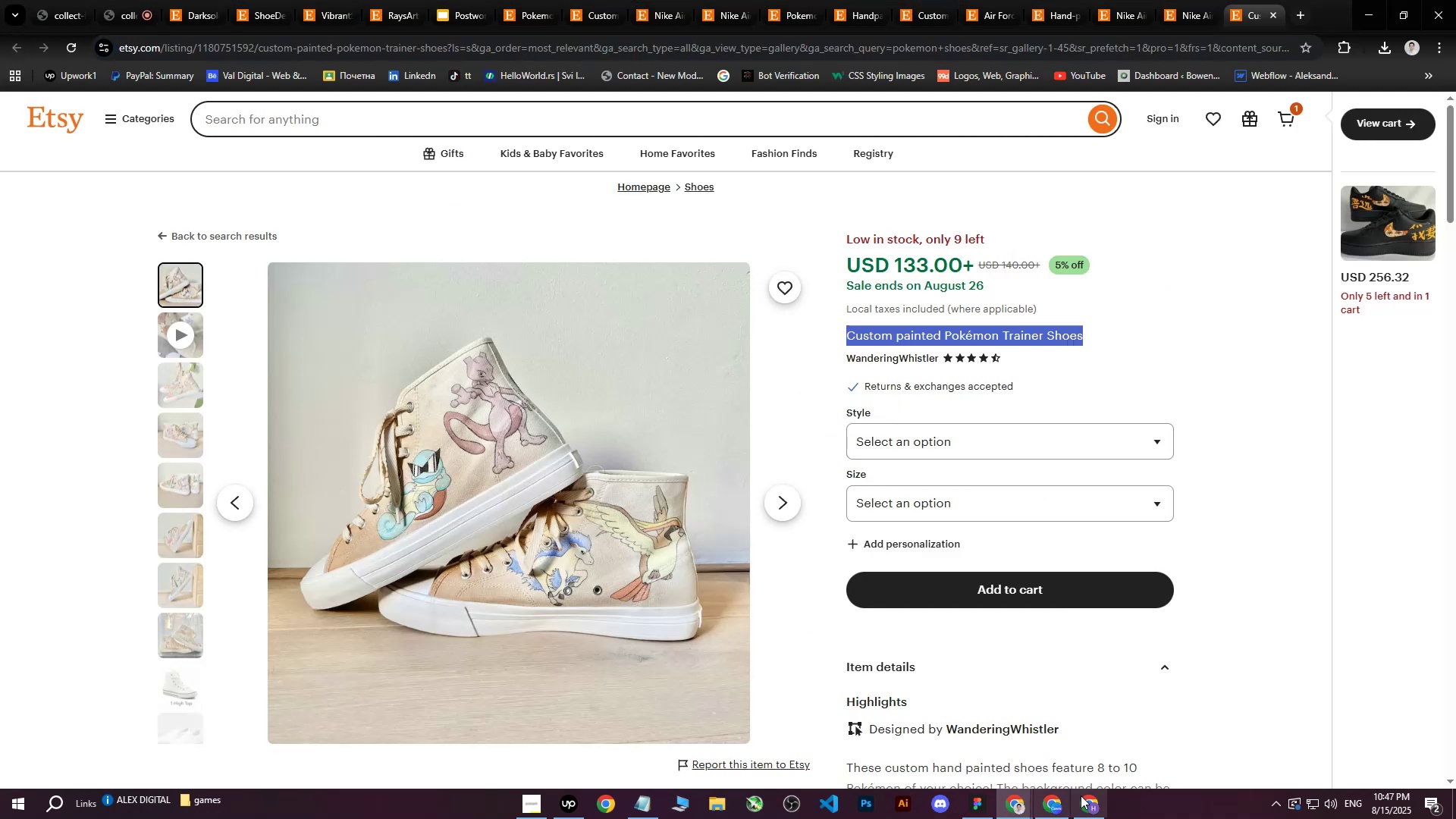 
left_click([1091, 802])
 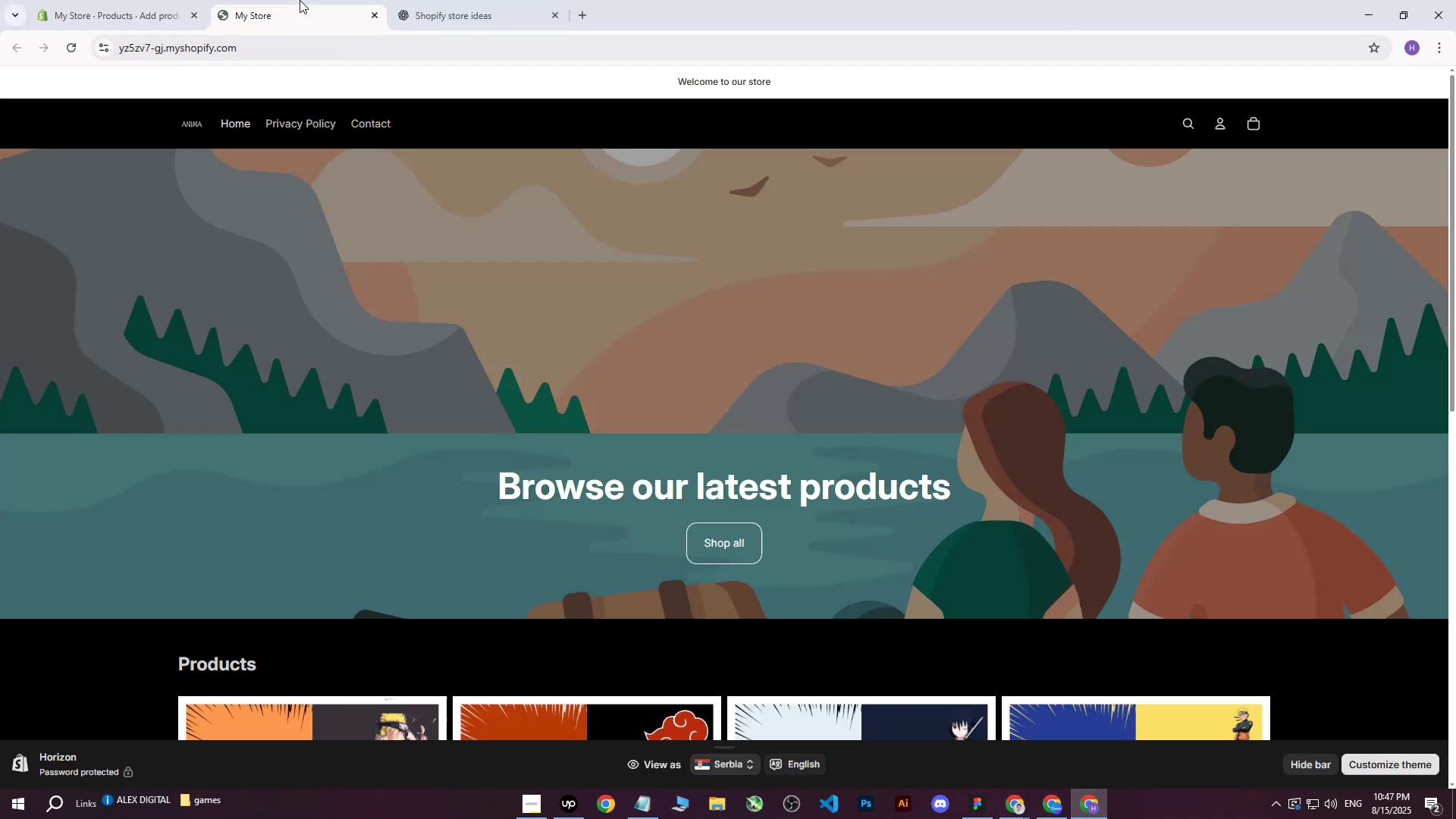 
double_click([432, 0])
 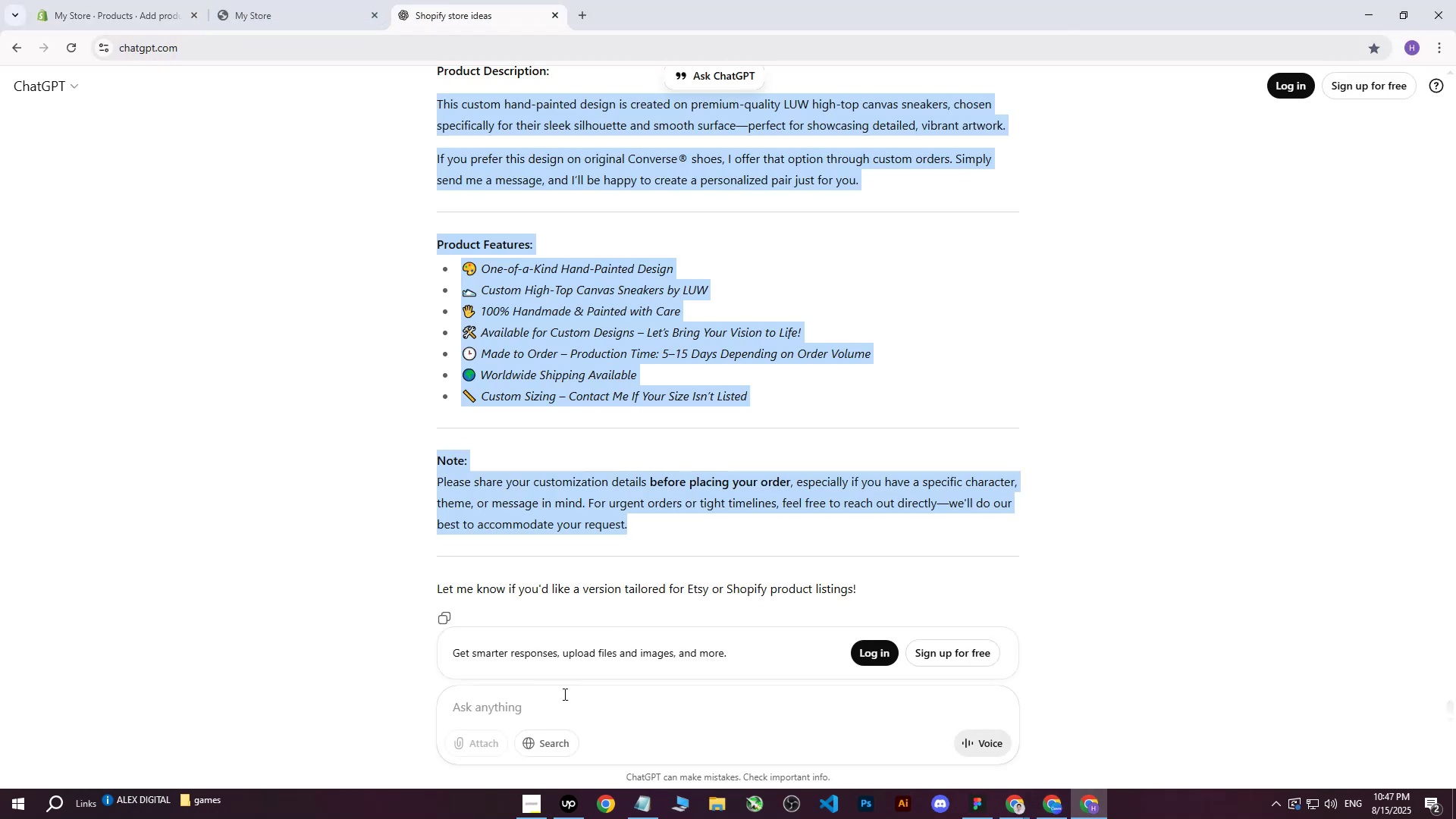 
left_click([551, 709])
 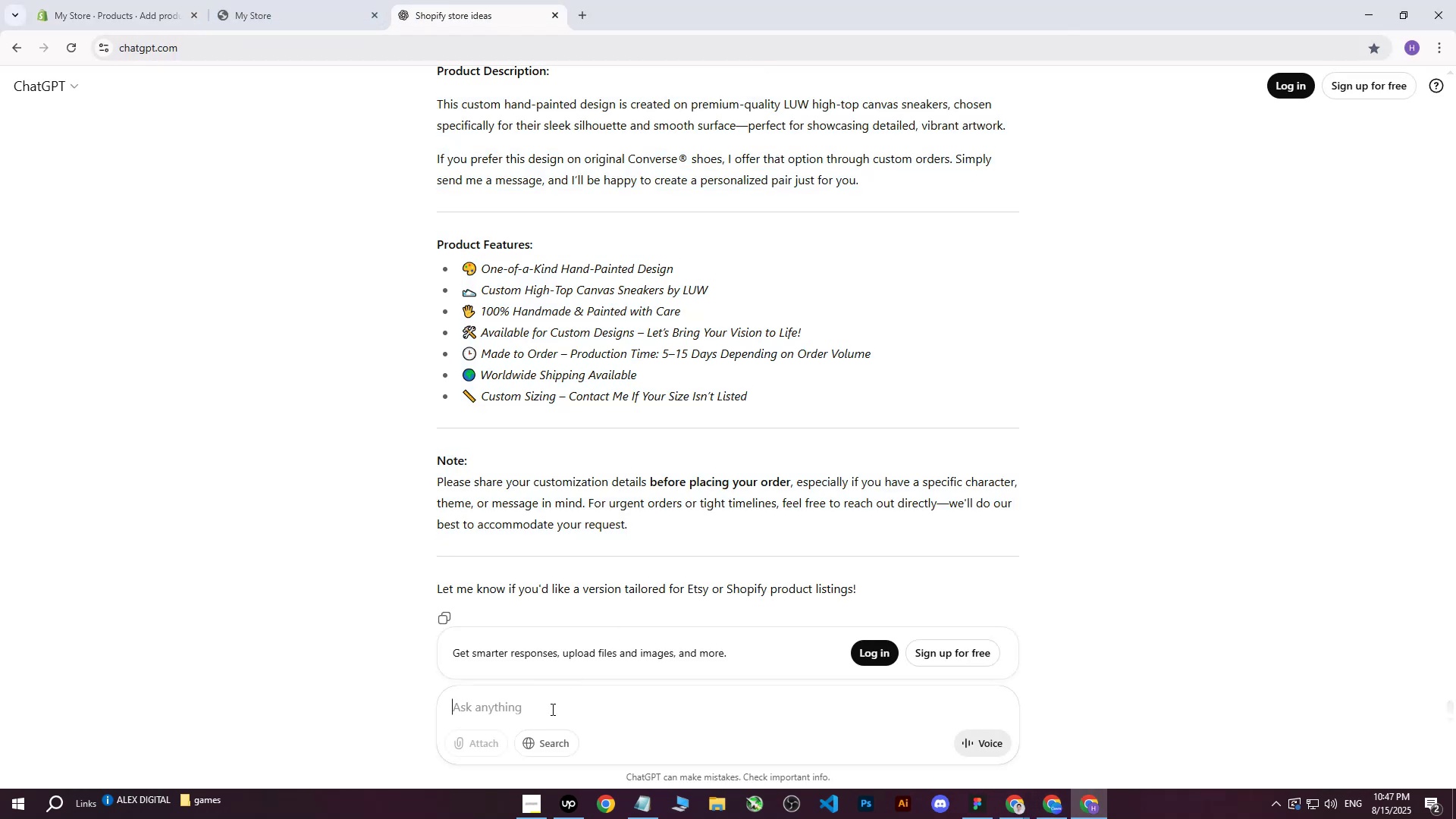 
type(write me attractive heading : )
 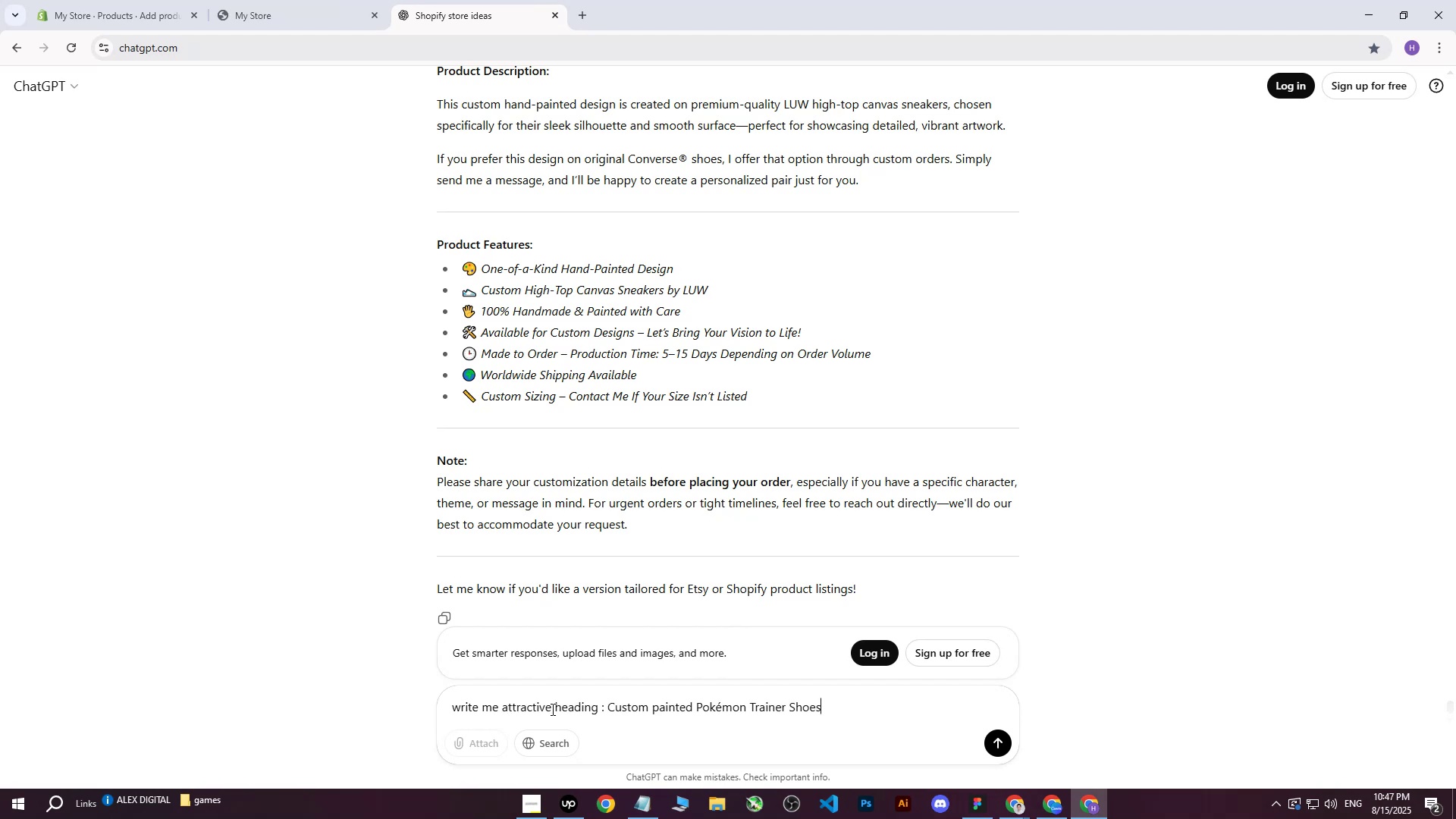 
 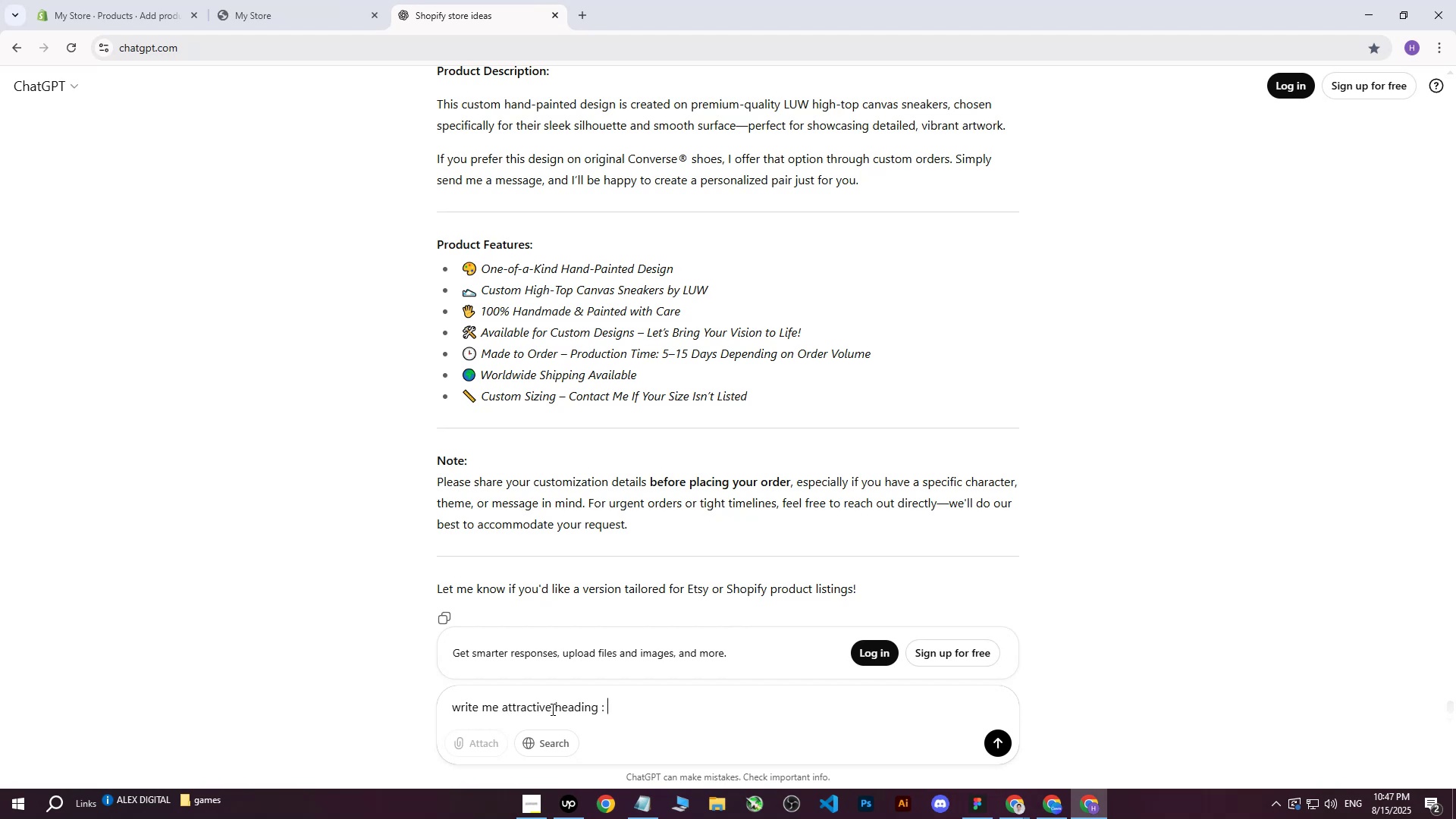 
key(Control+ControlLeft)
 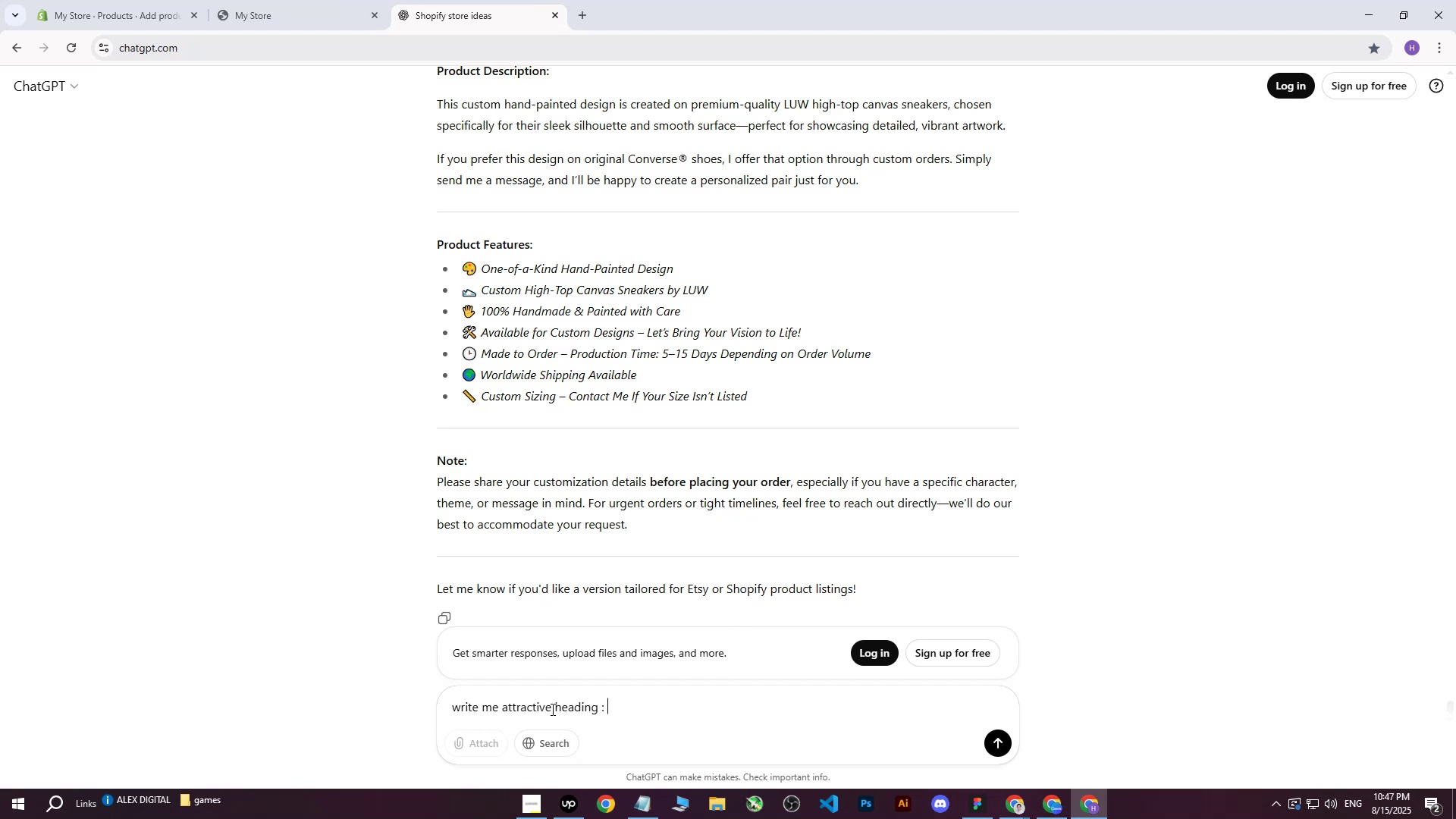 
key(Control+V)
 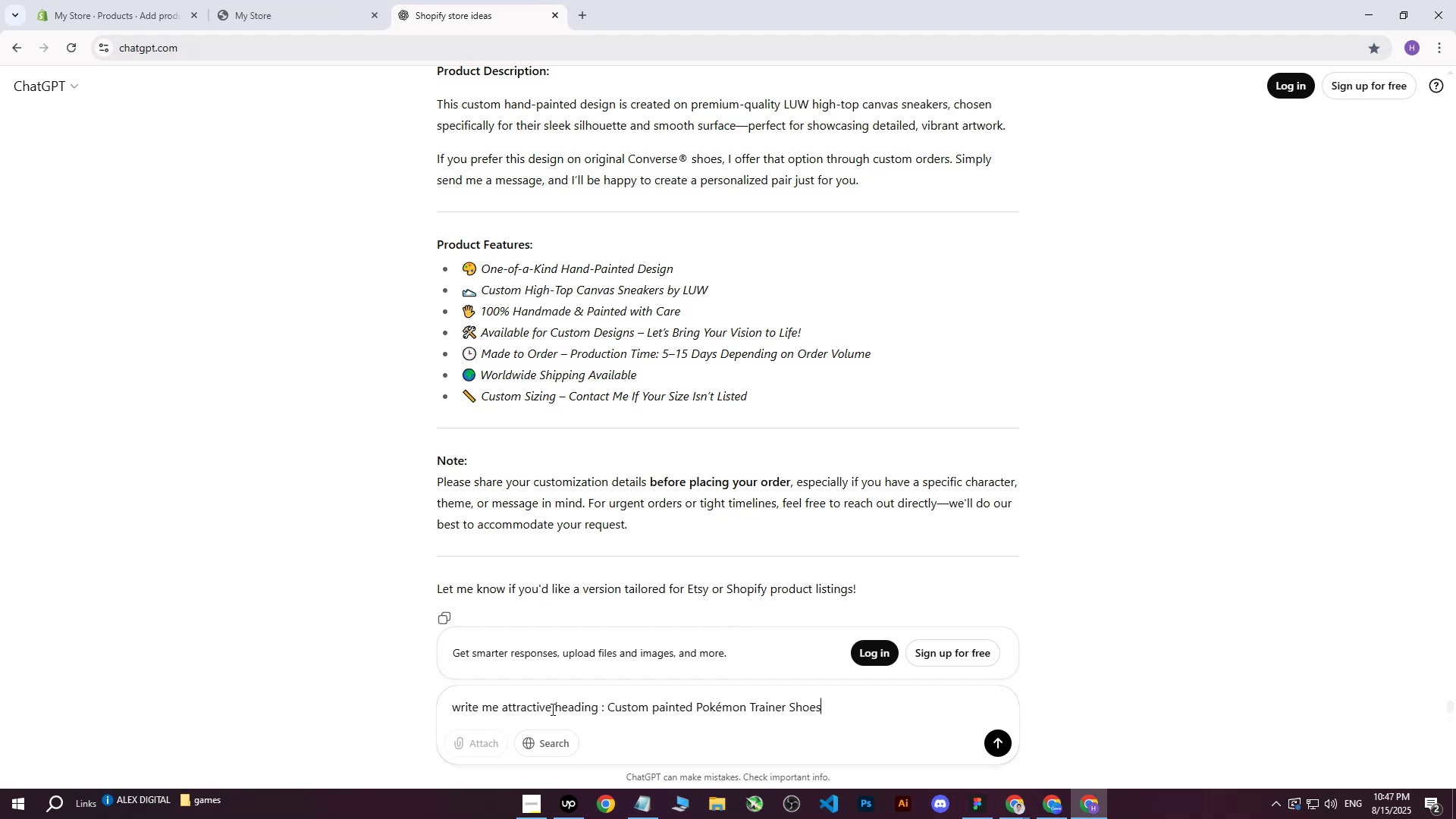 
key(Enter)
 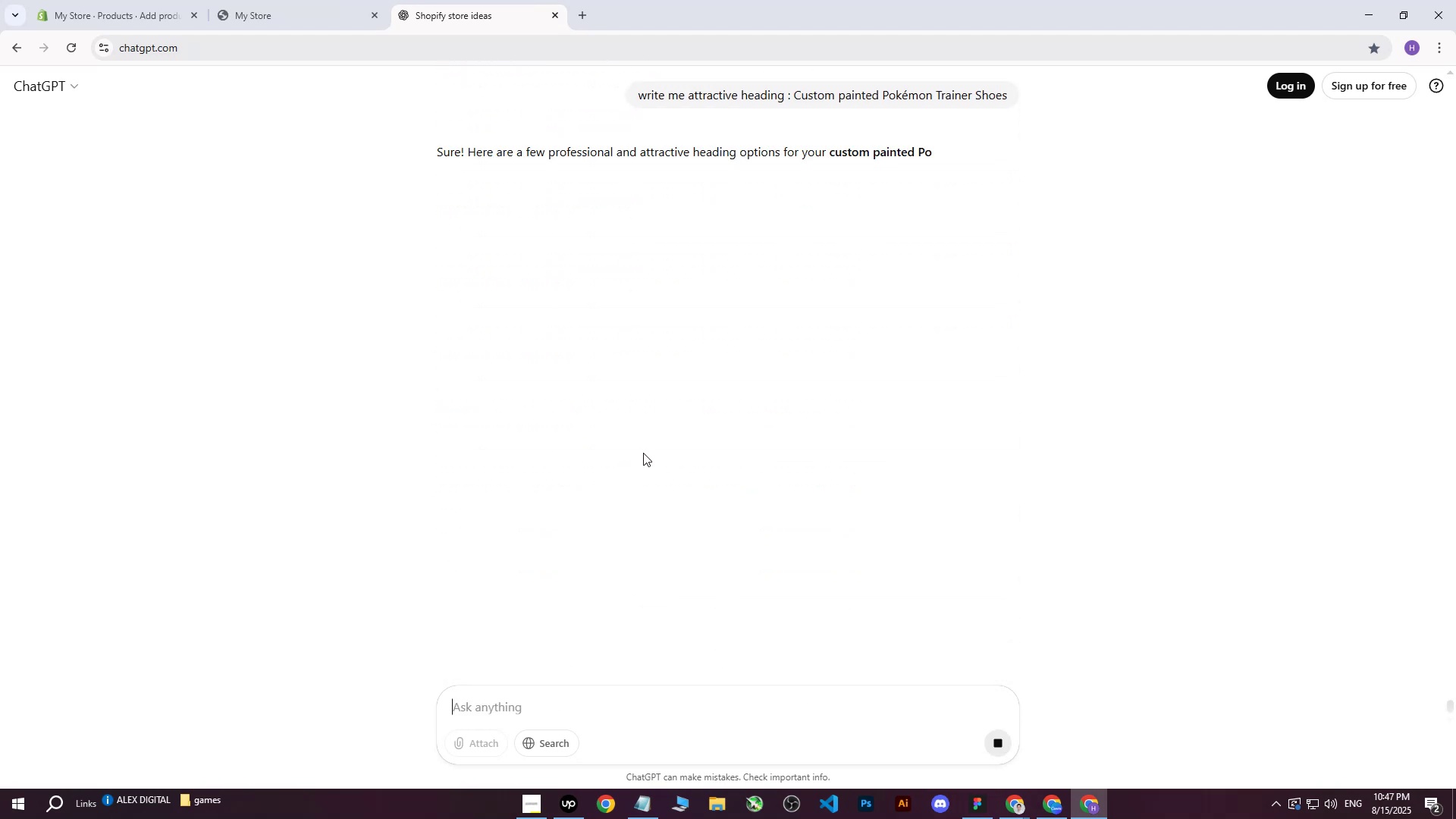 
mouse_move([480, 252])
 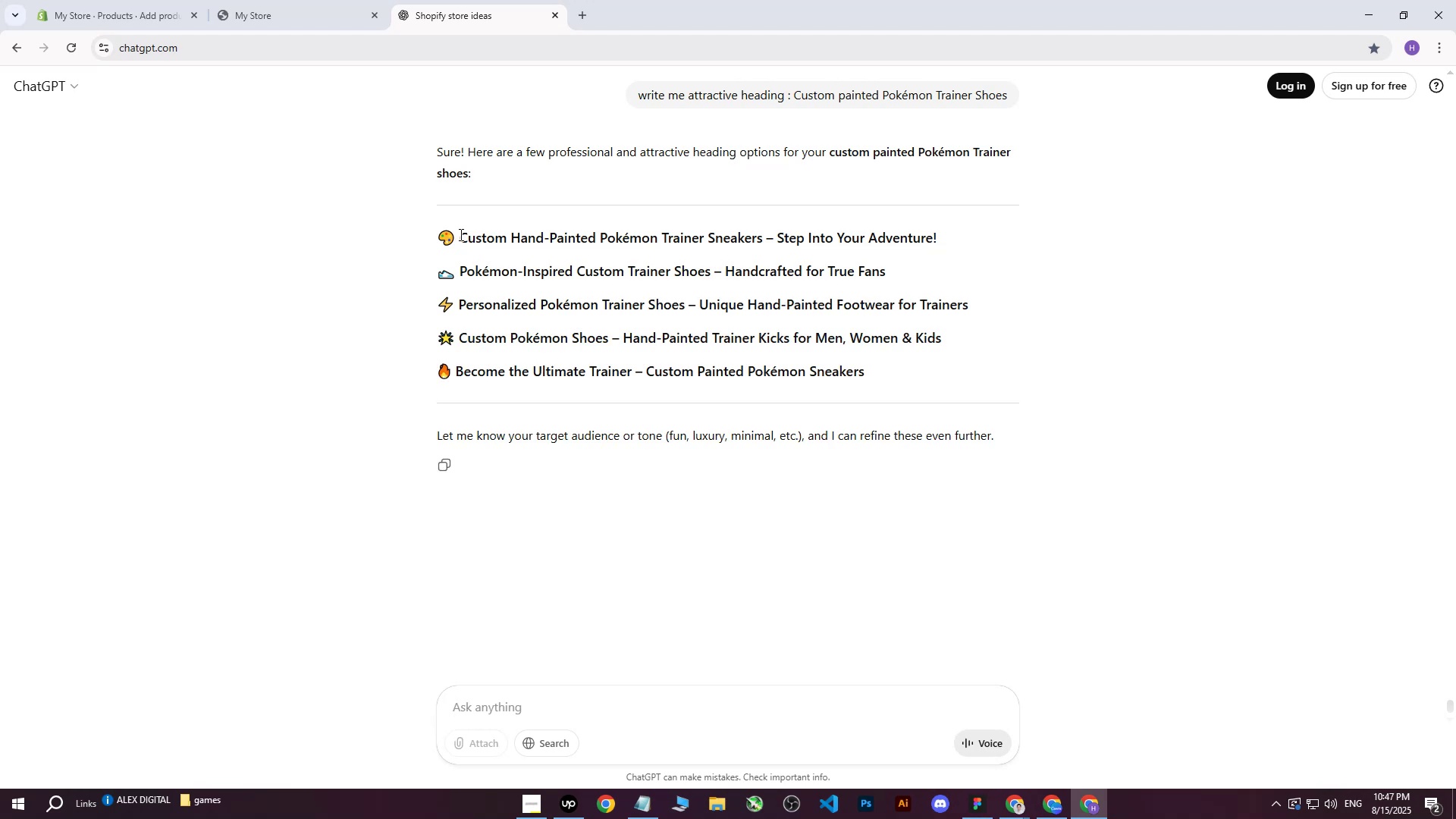 
left_click([460, 234])
 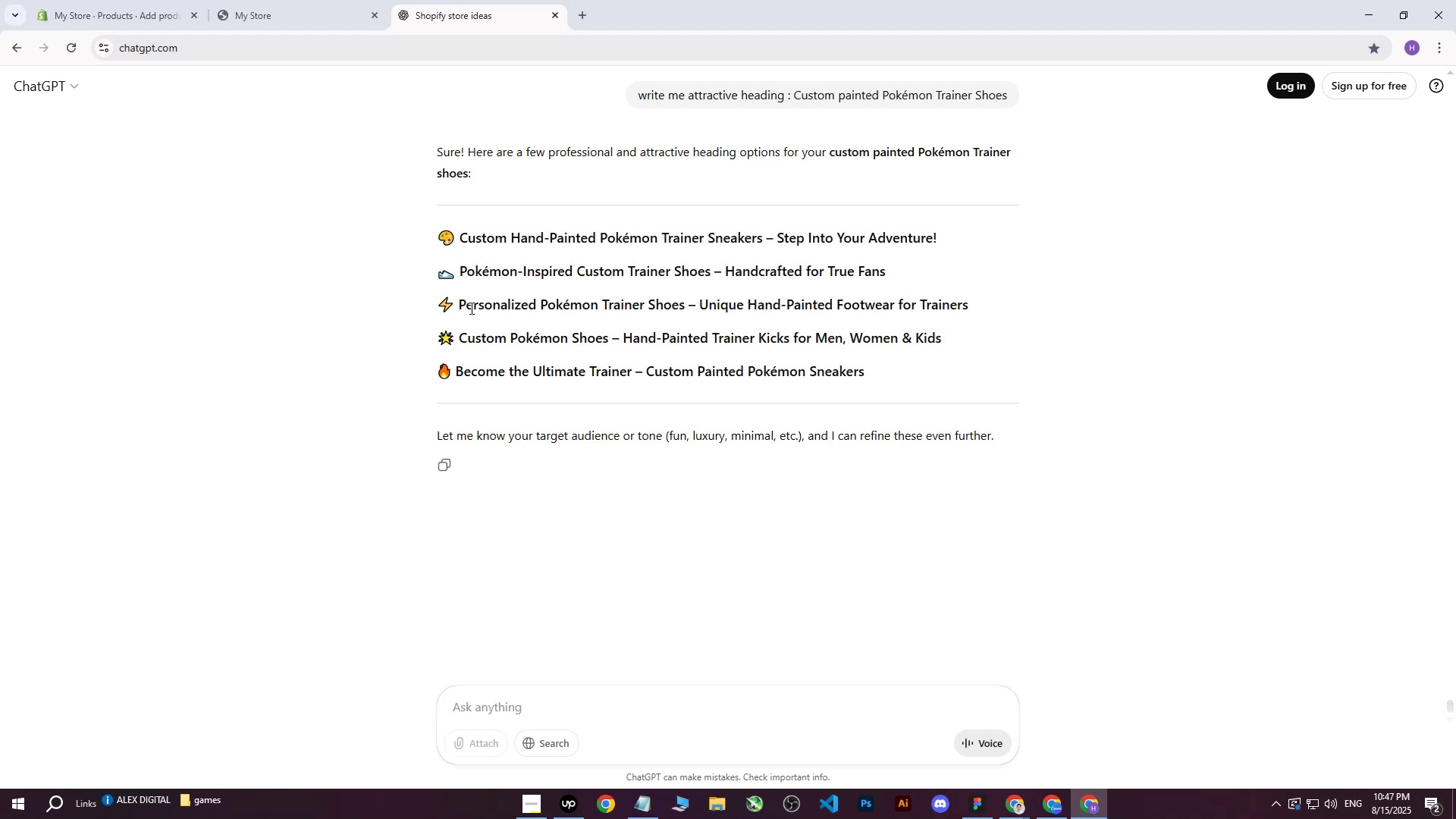 
left_click_drag(start_coordinate=[460, 309], to_coordinate=[996, 300])
 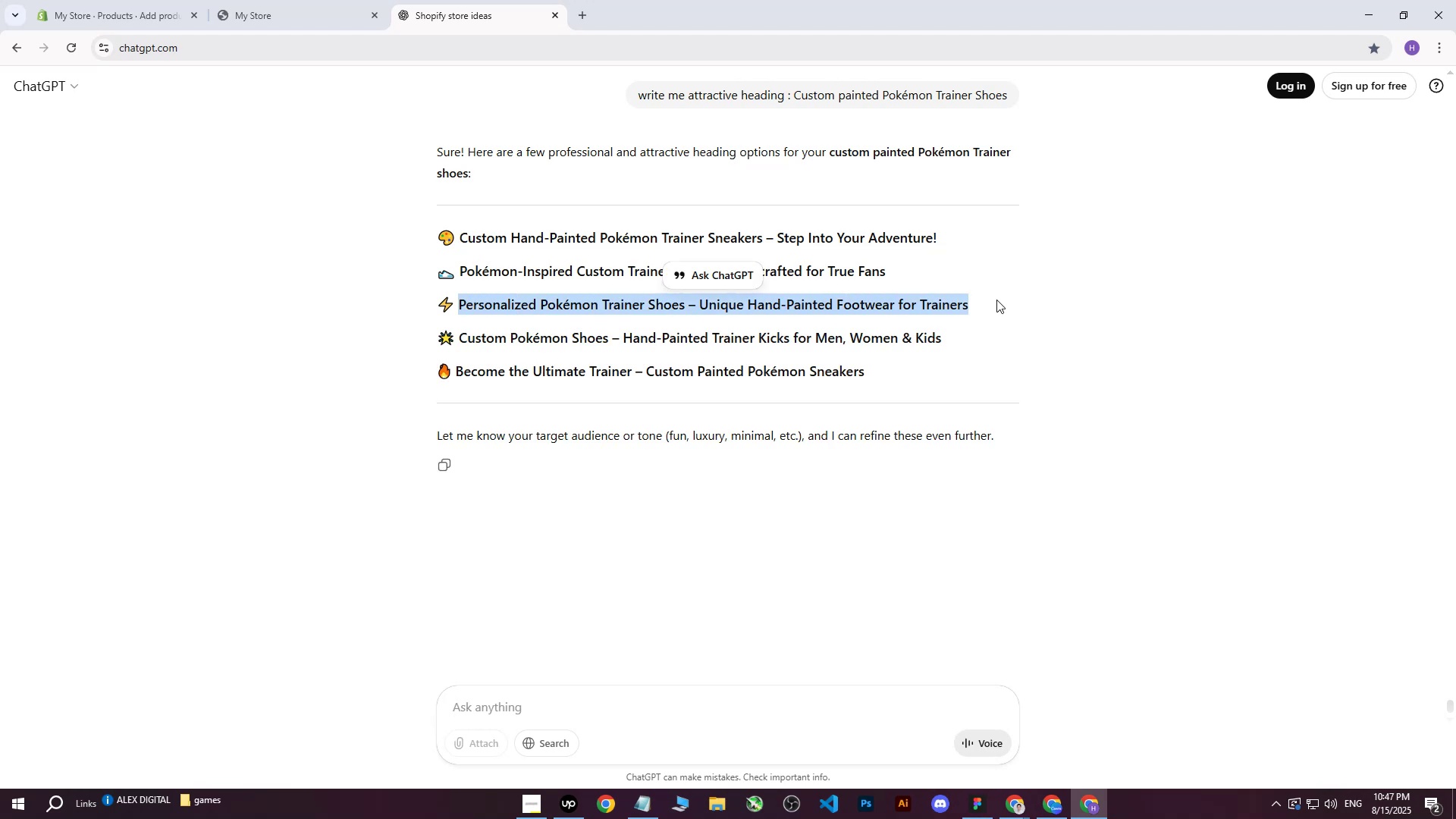 
key(Control+ControlLeft)
 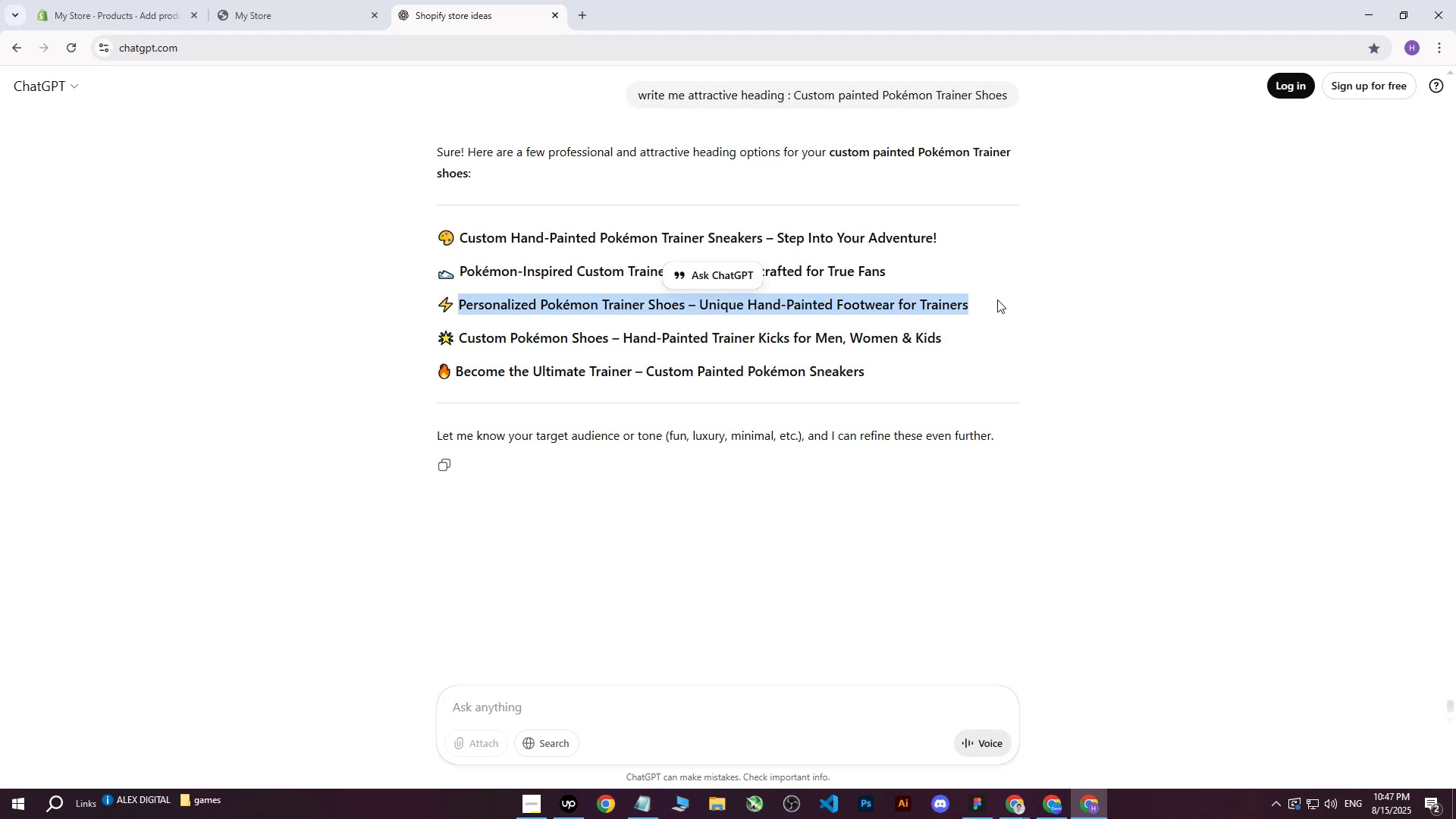 
key(Control+C)
 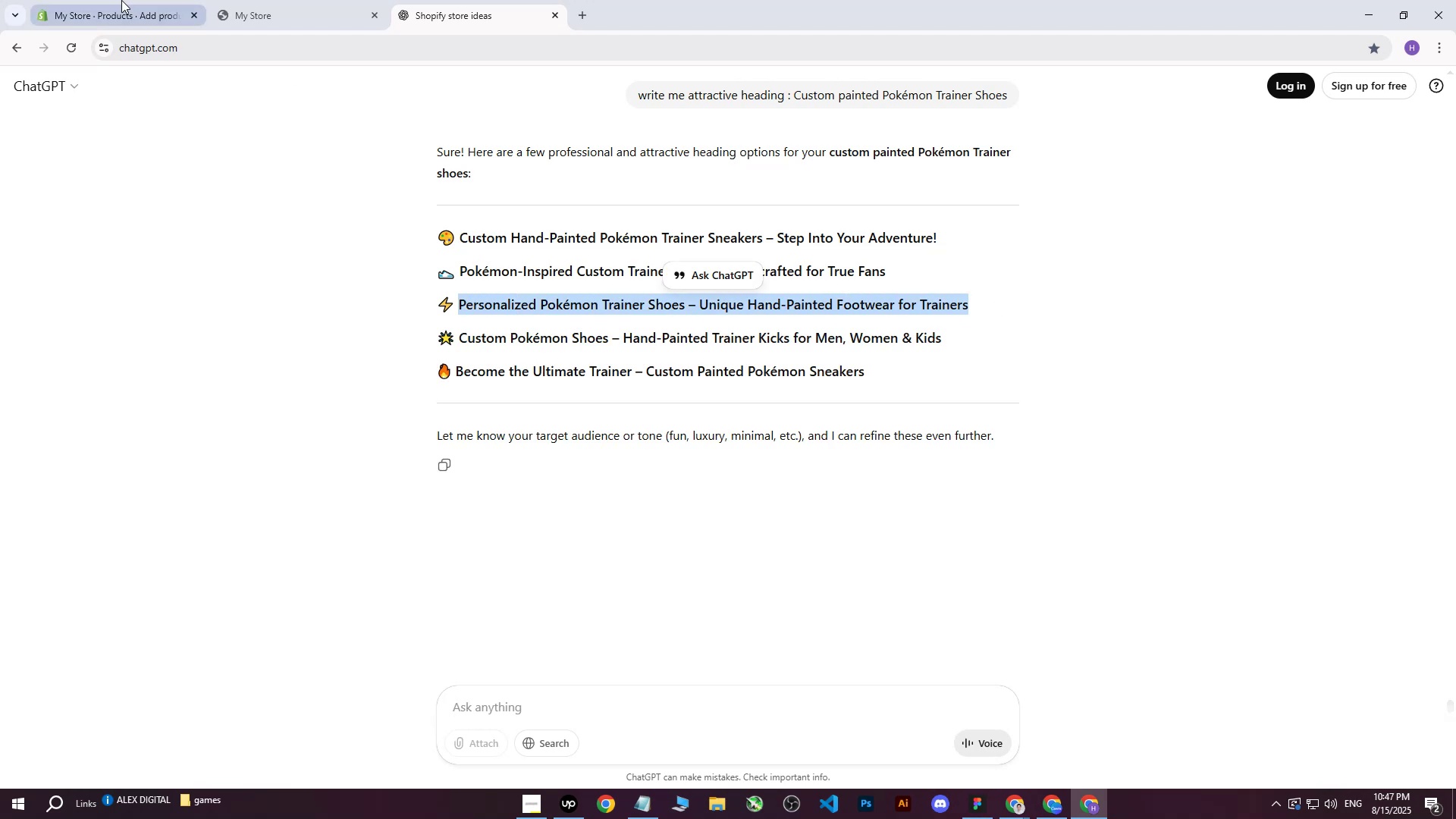 
left_click([115, 0])
 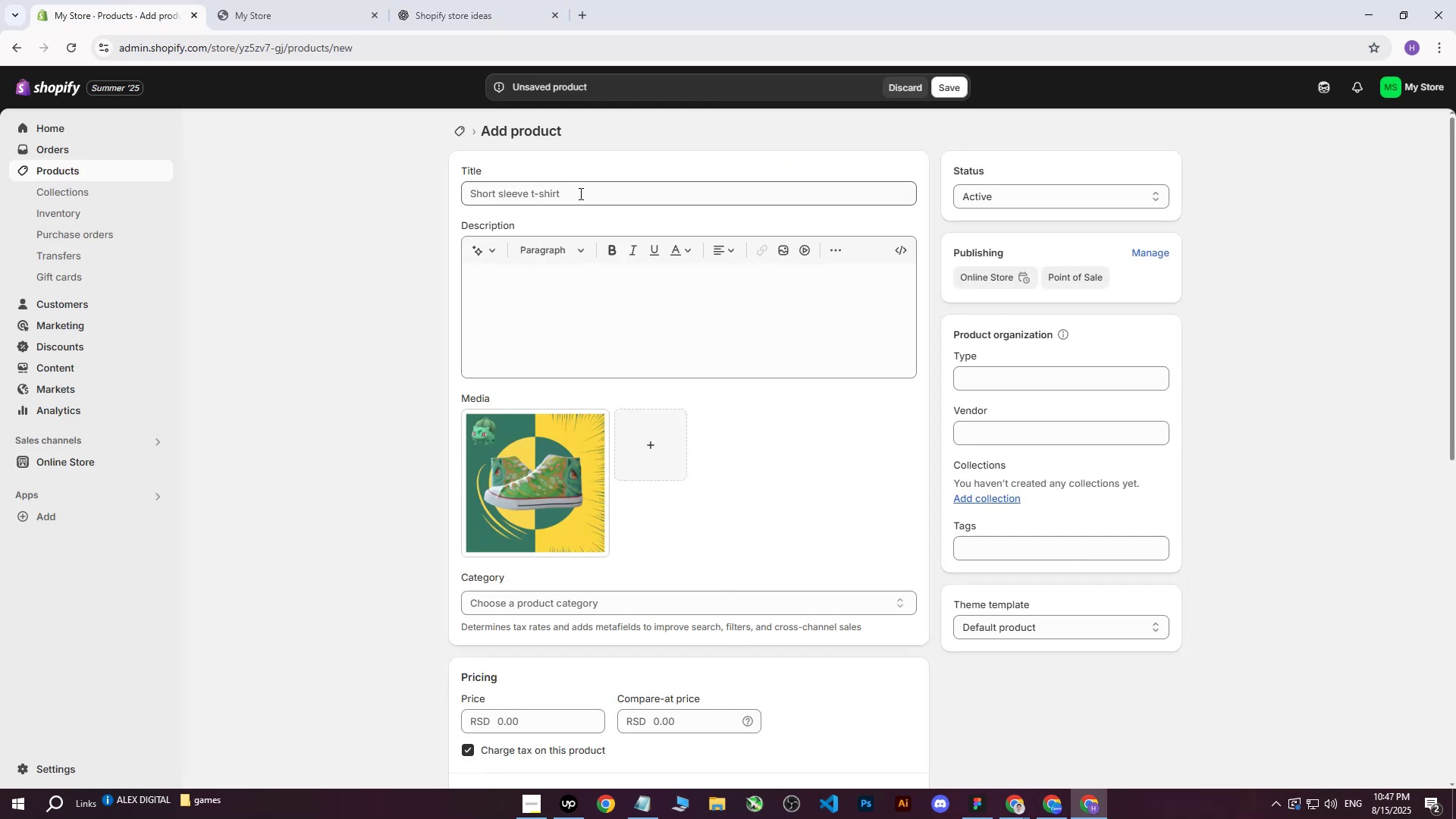 
left_click([579, 193])
 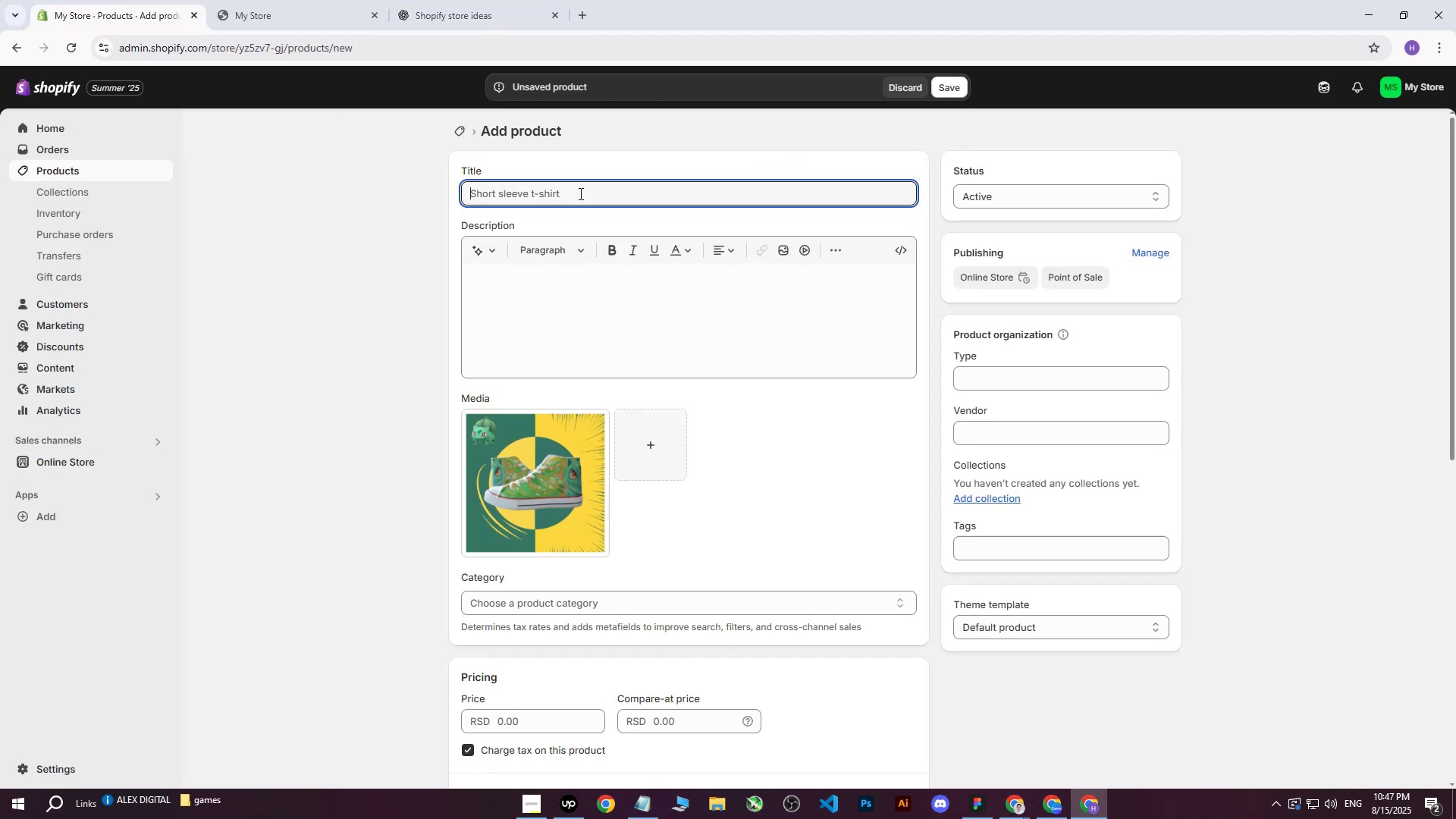 
key(Control+V)
 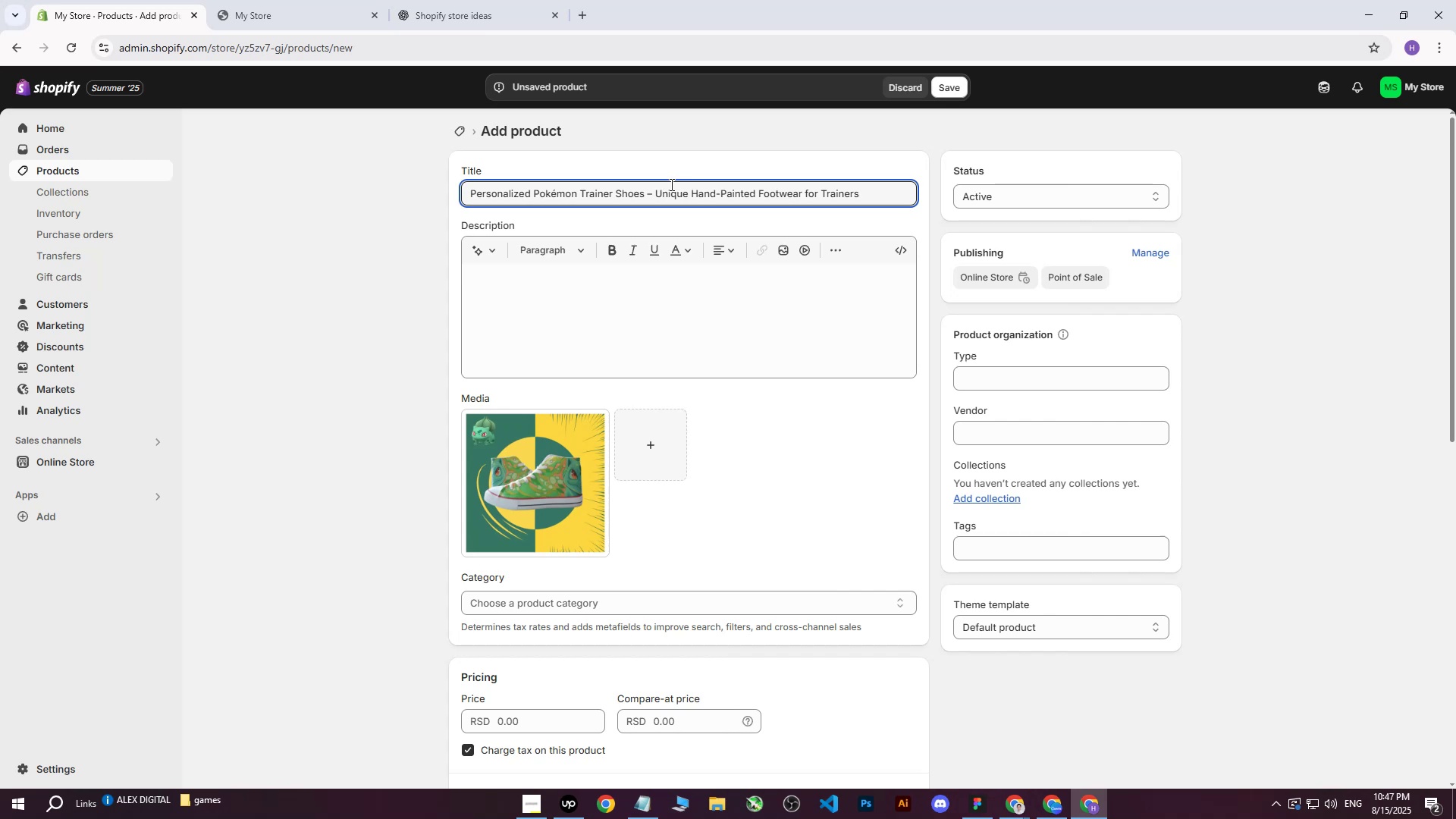 
left_click([651, 197])
 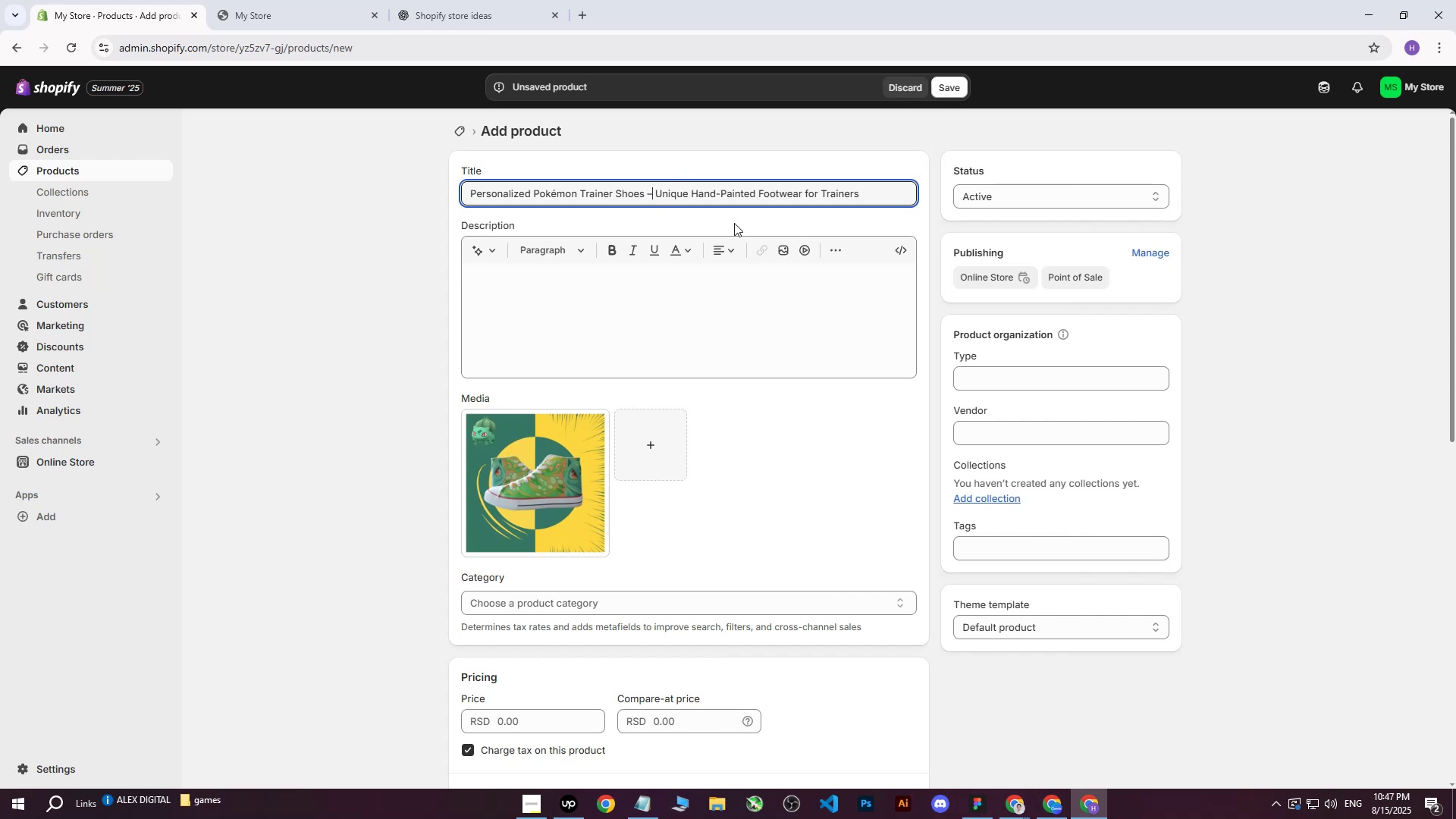 
key(Backspace)
 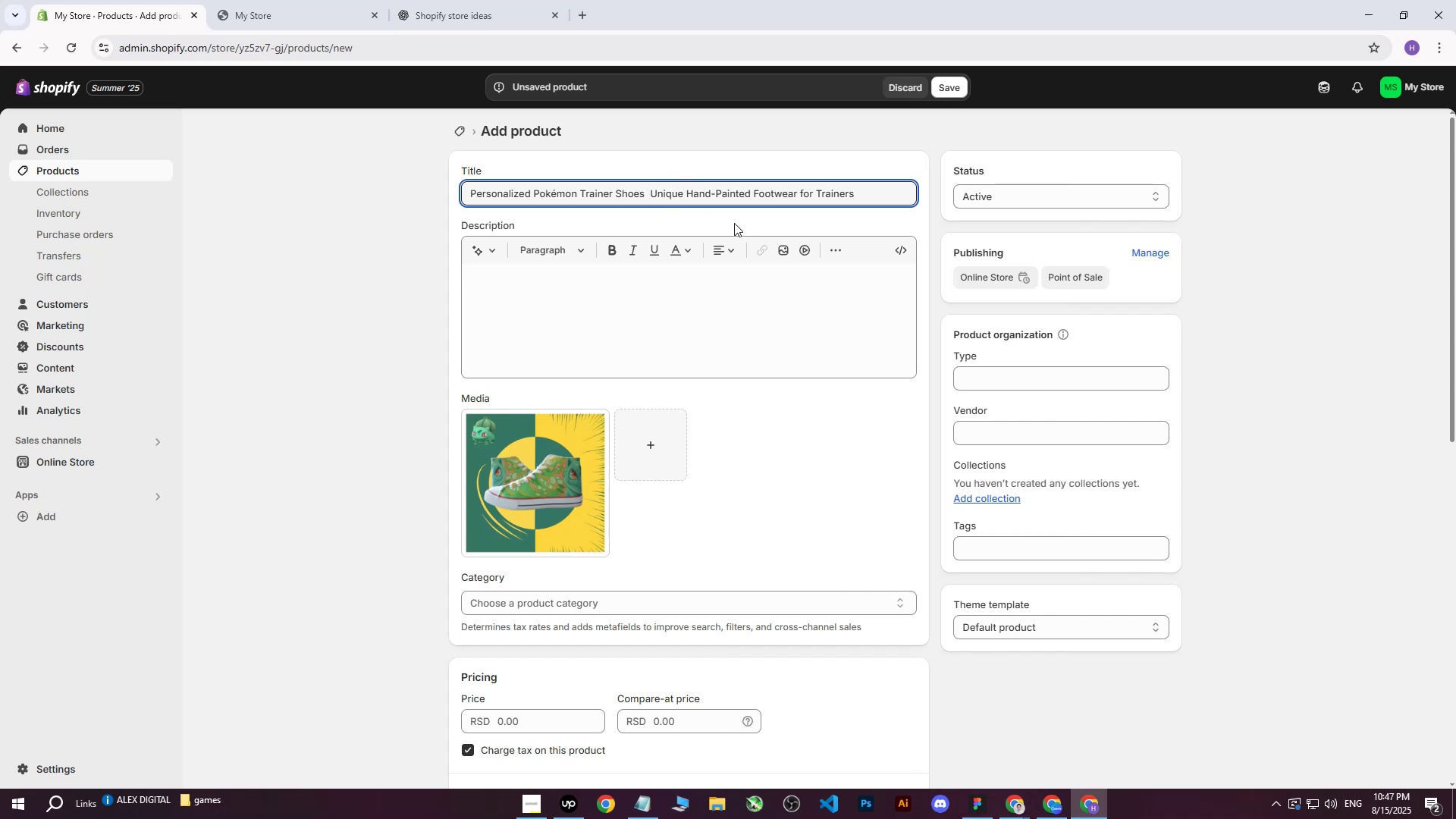 
key(Shift+Backslash)
 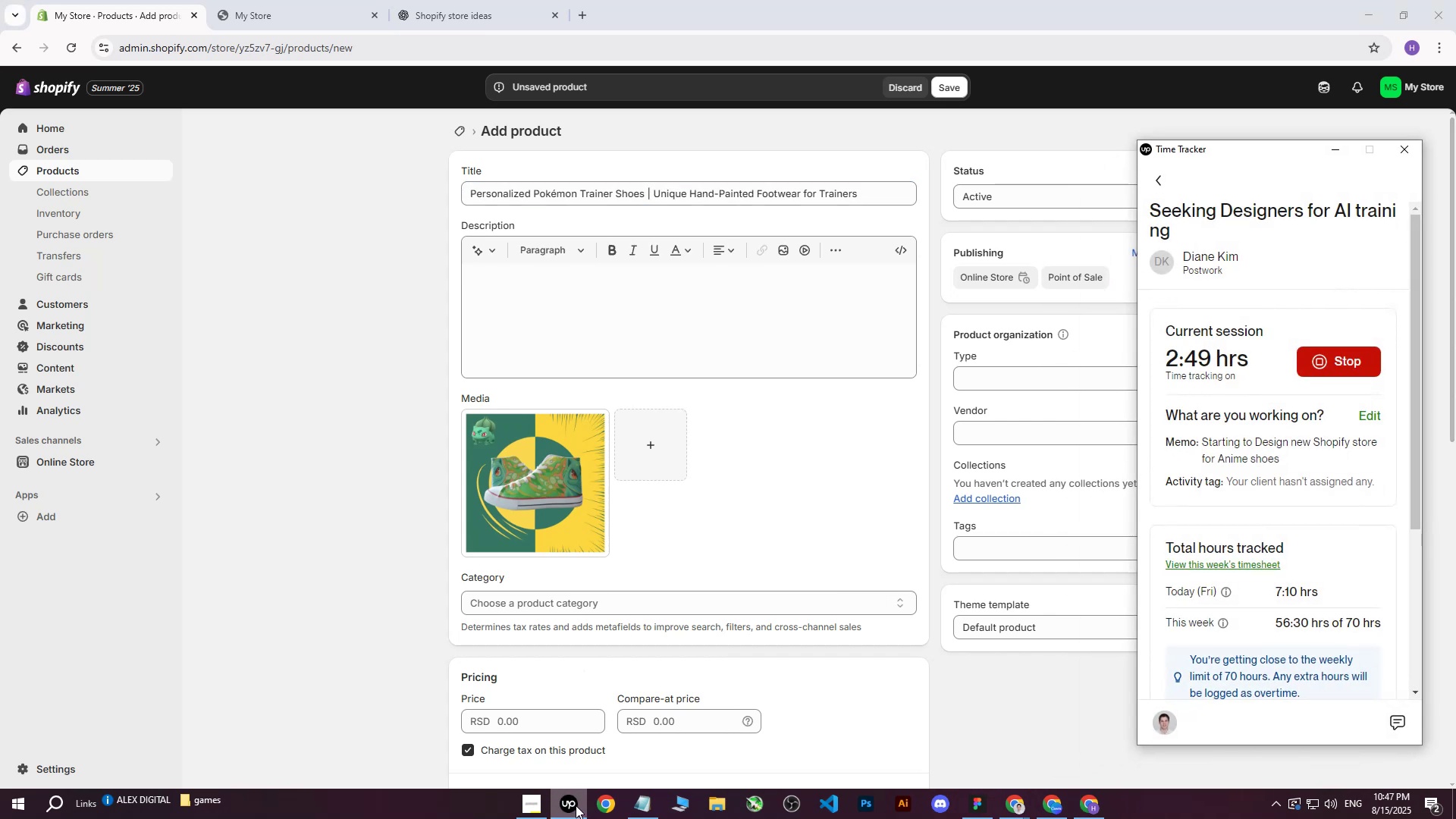 
left_click([576, 805])
 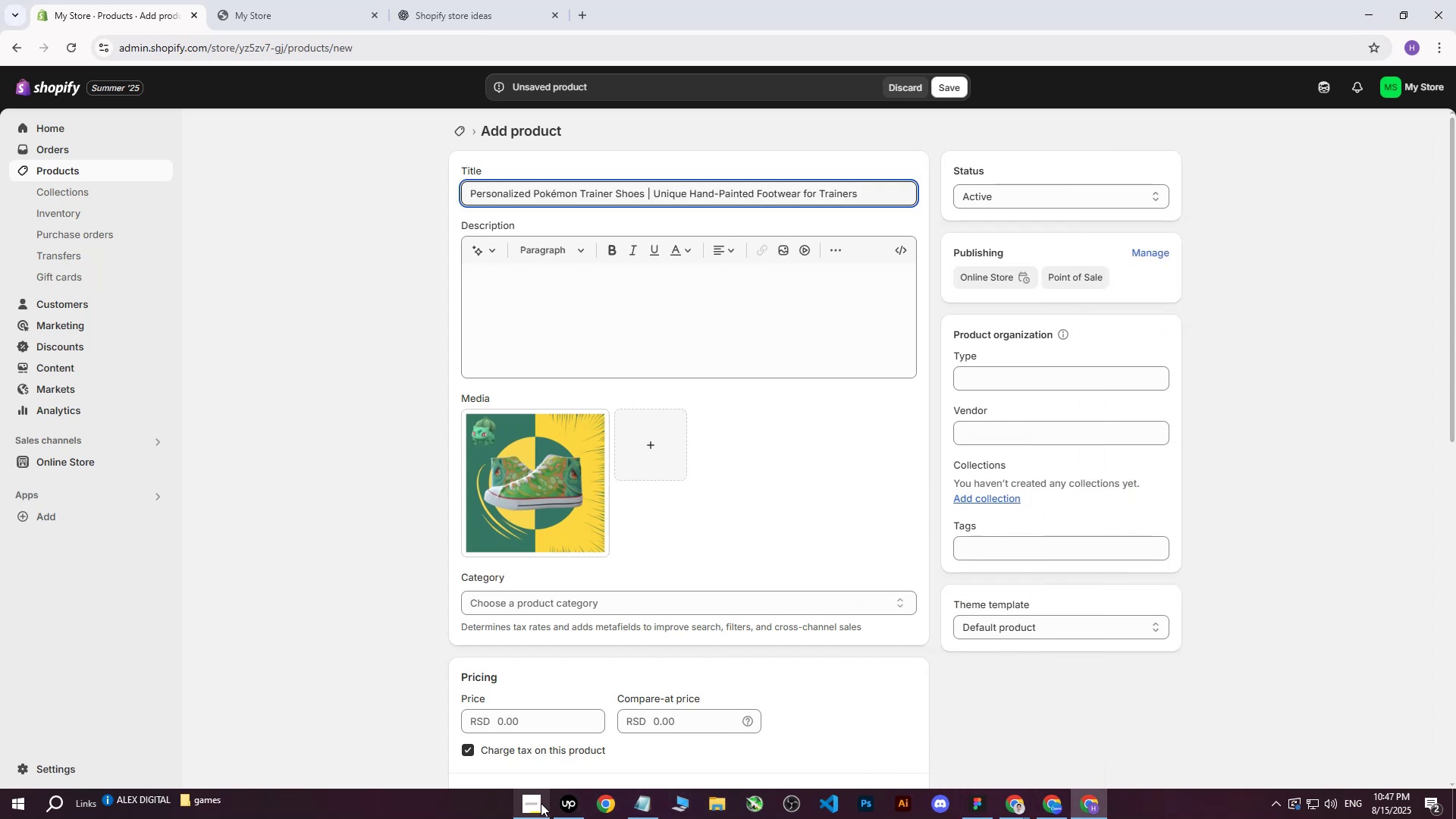 
left_click([535, 808])
 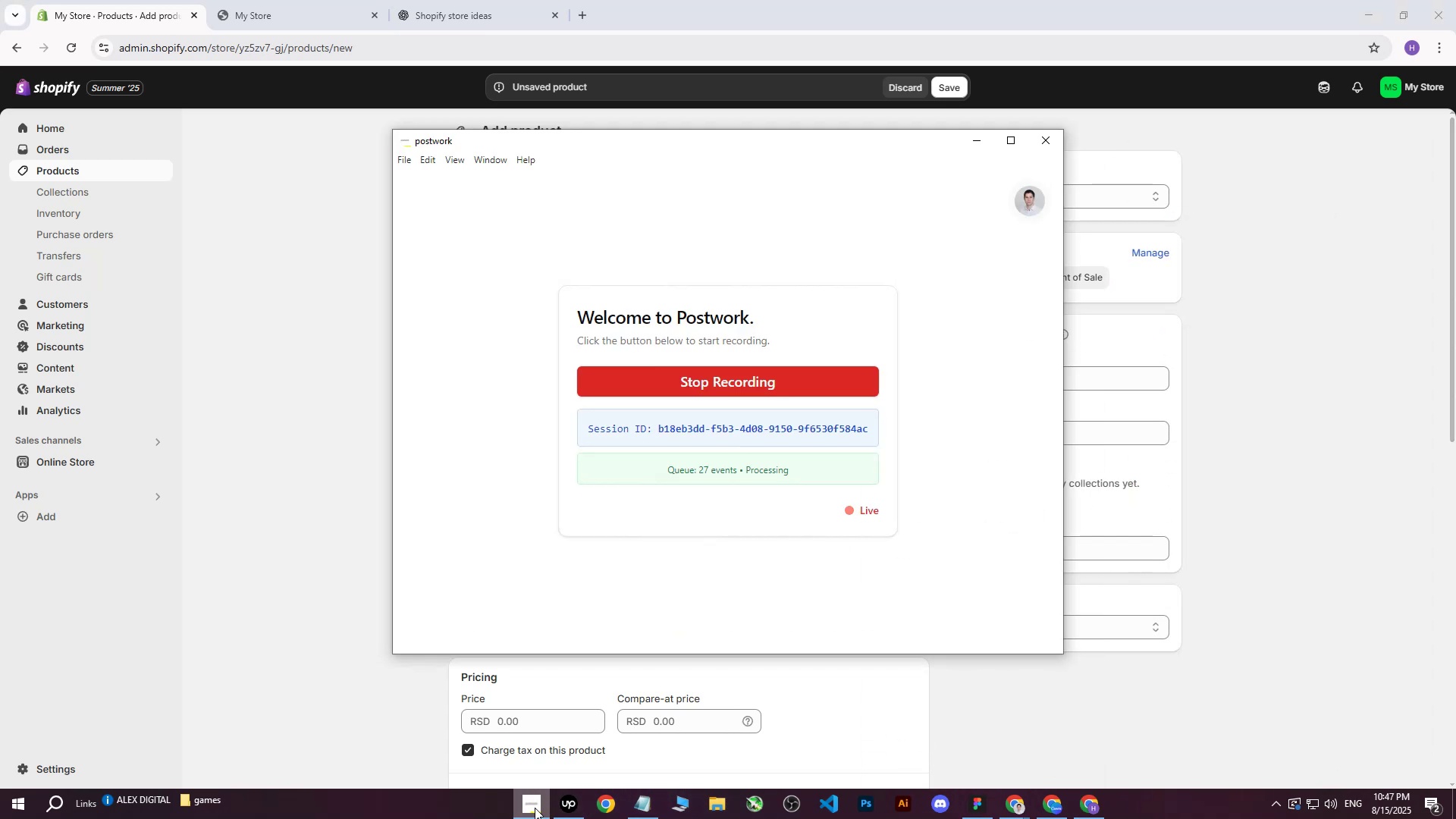 
left_click([535, 808])
 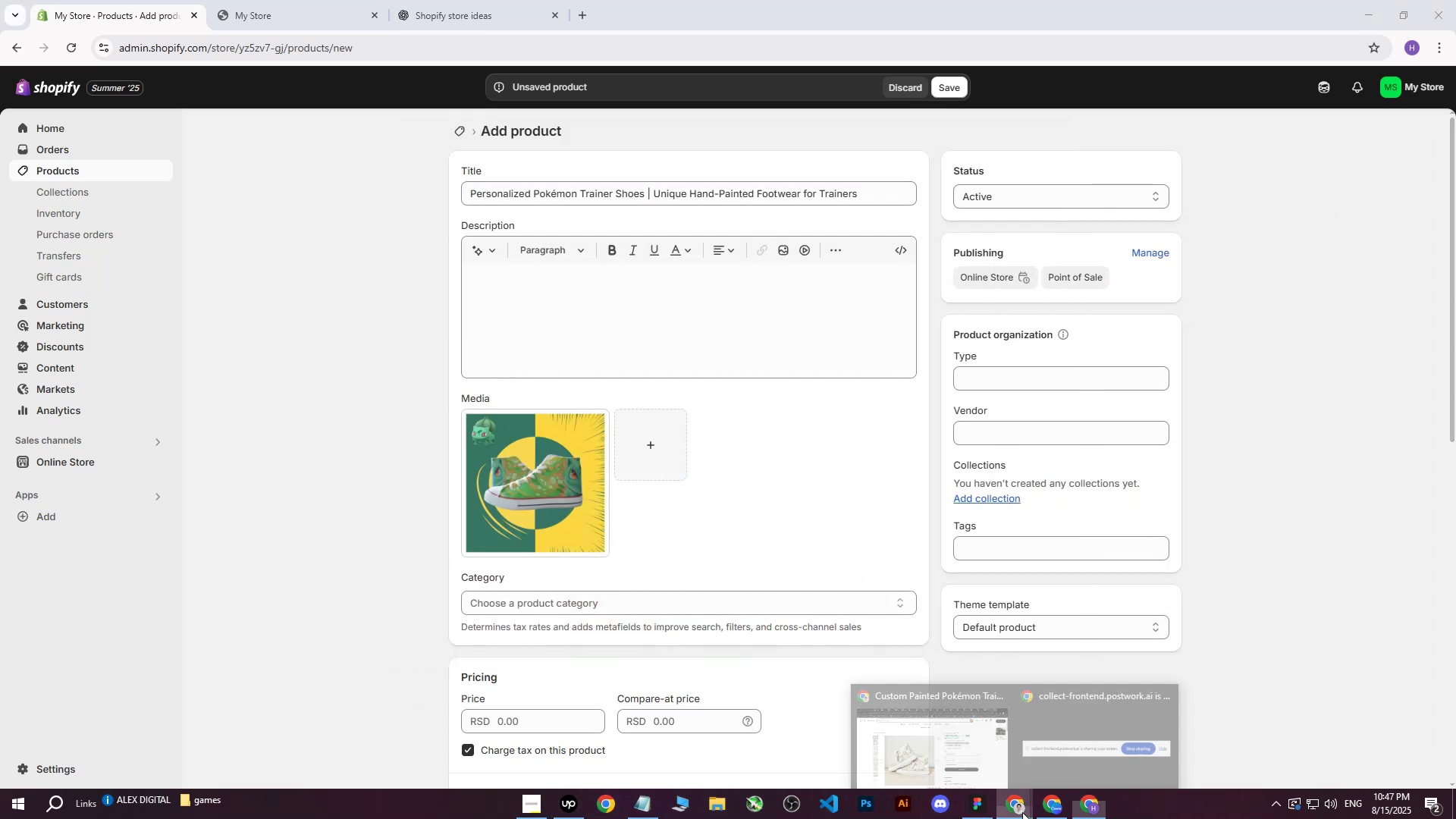 
double_click([976, 760])
 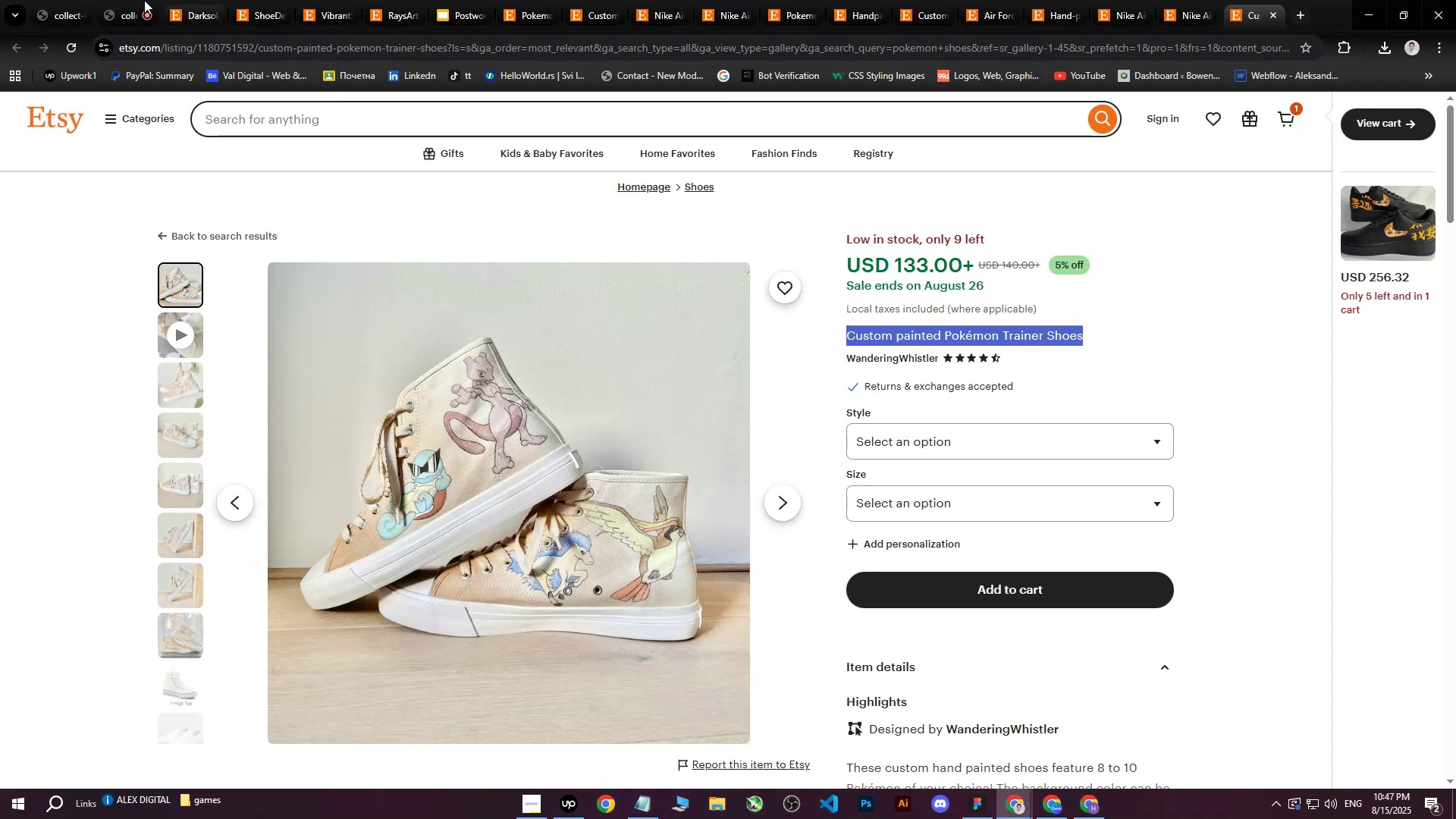 
left_click([138, 0])
 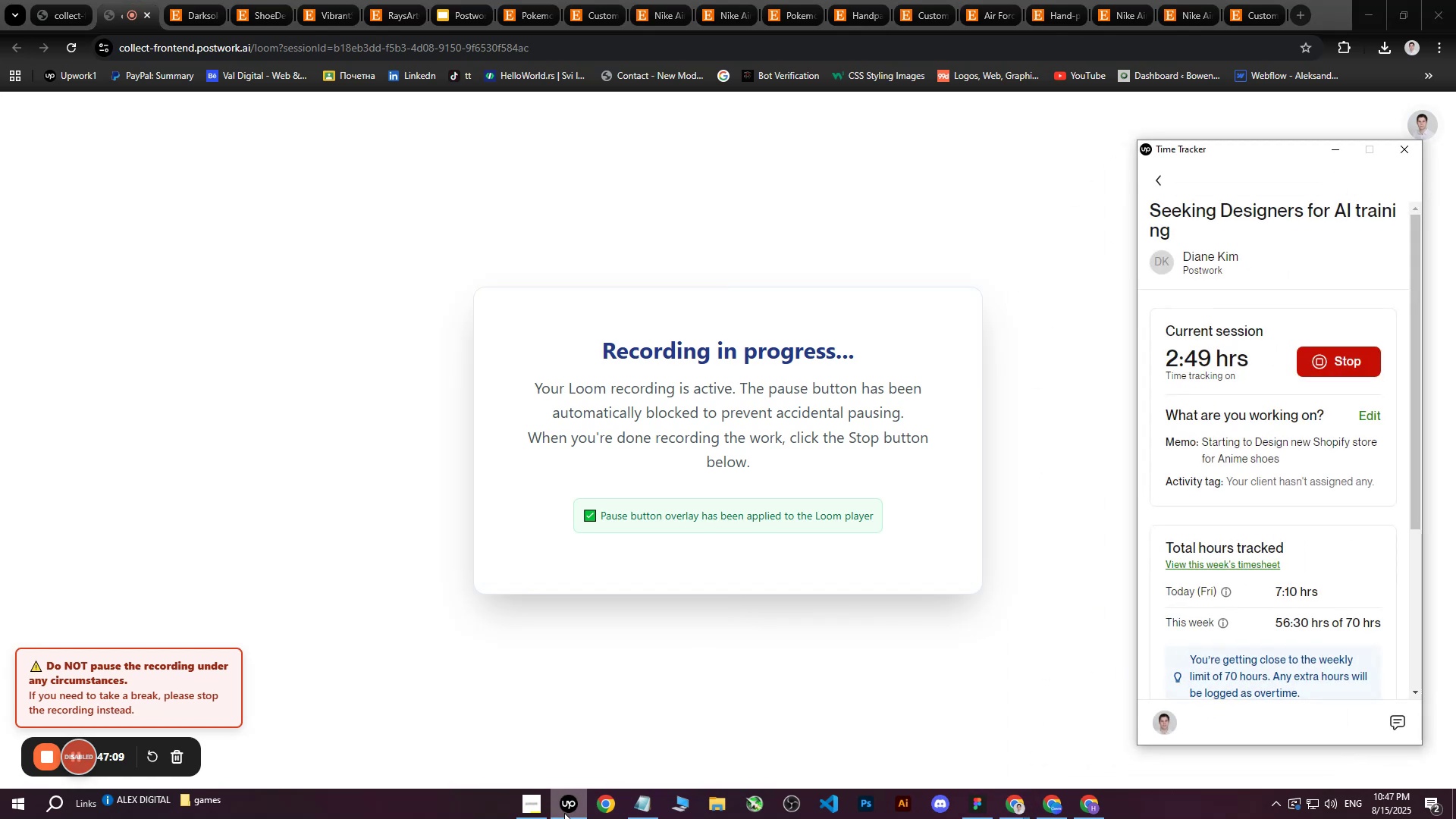 
left_click([566, 813])
 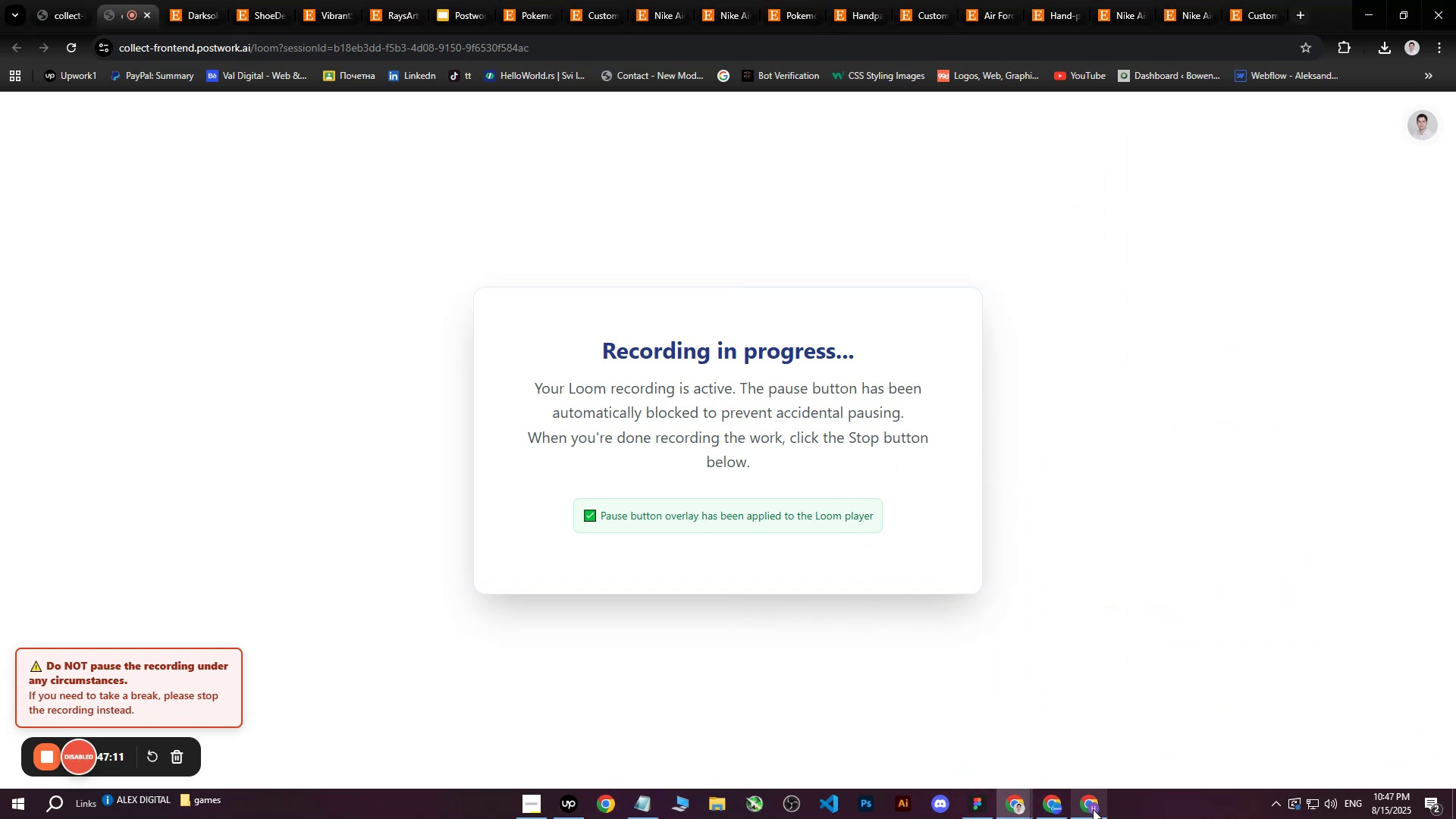 
left_click([1093, 810])
 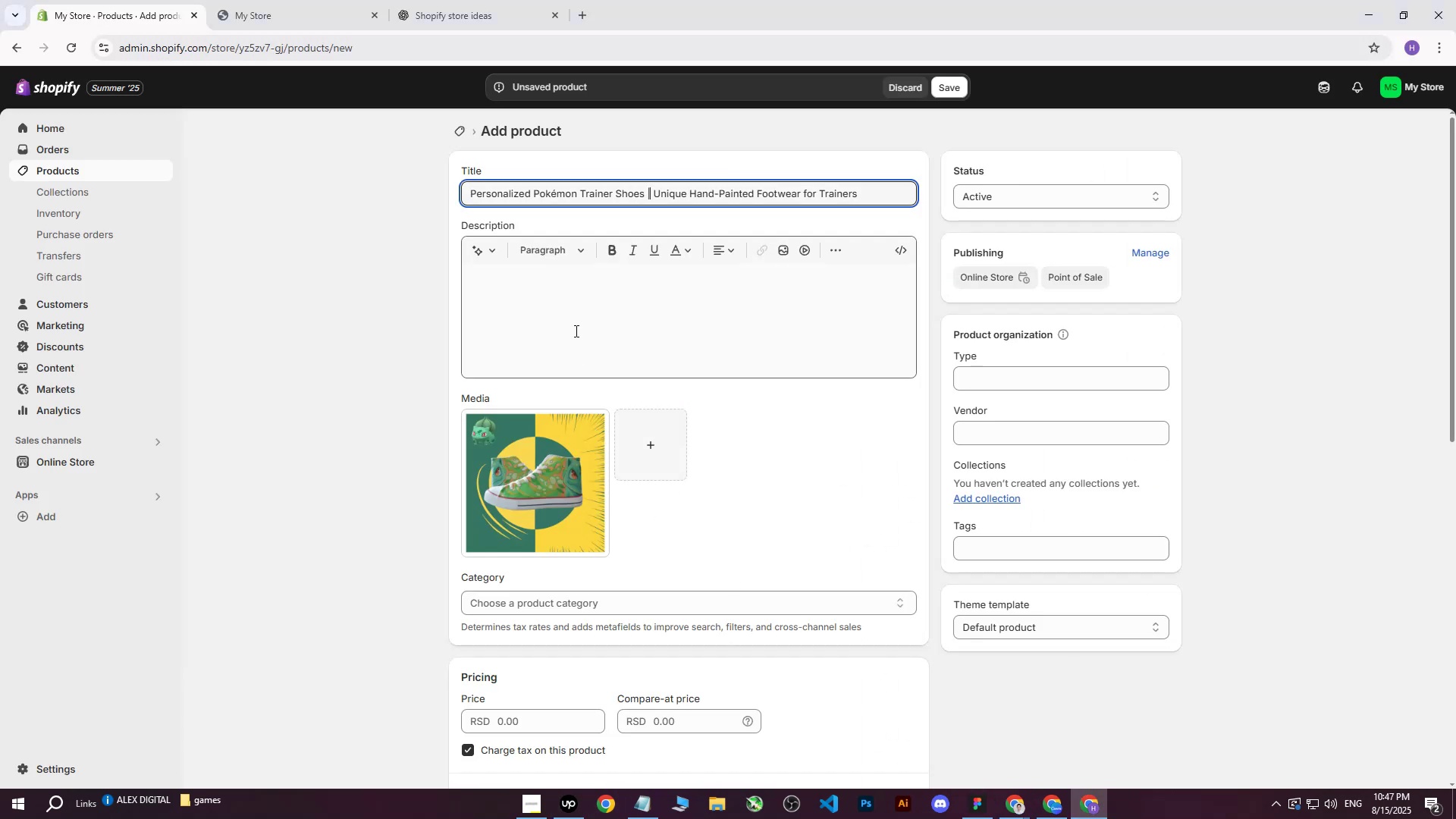 
left_click([587, 322])
 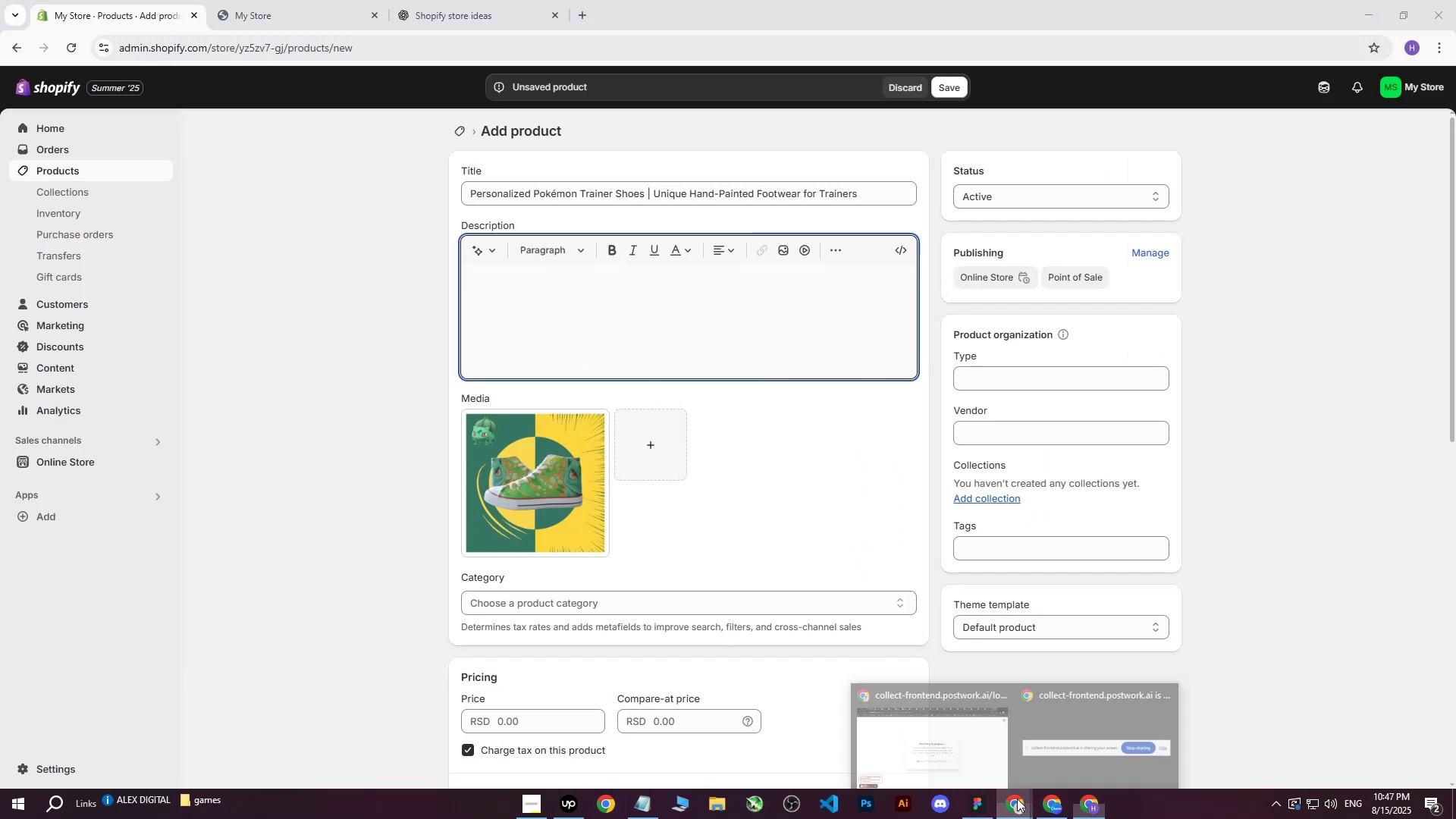 
double_click([930, 737])
 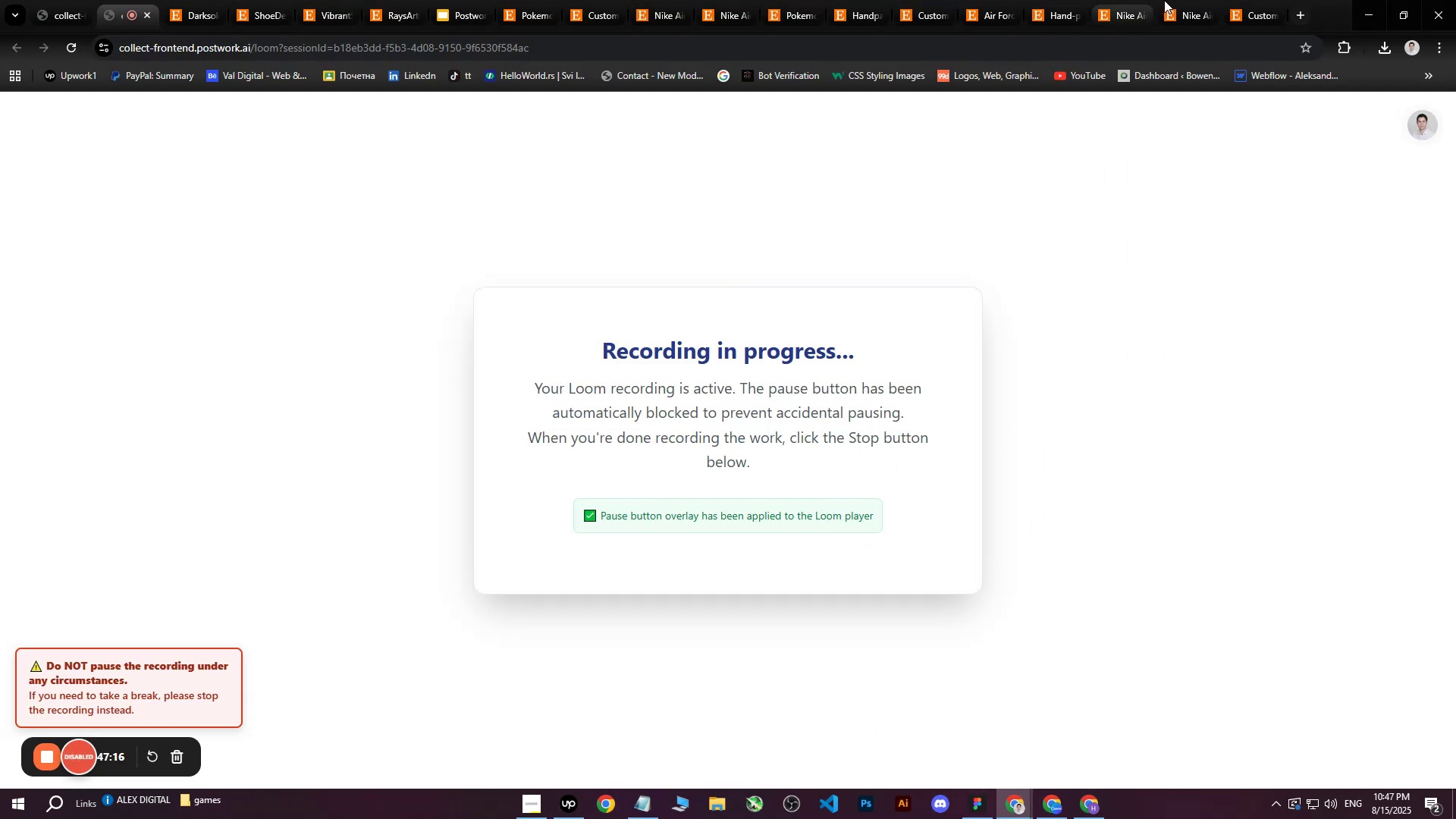 
left_click([1265, 0])
 